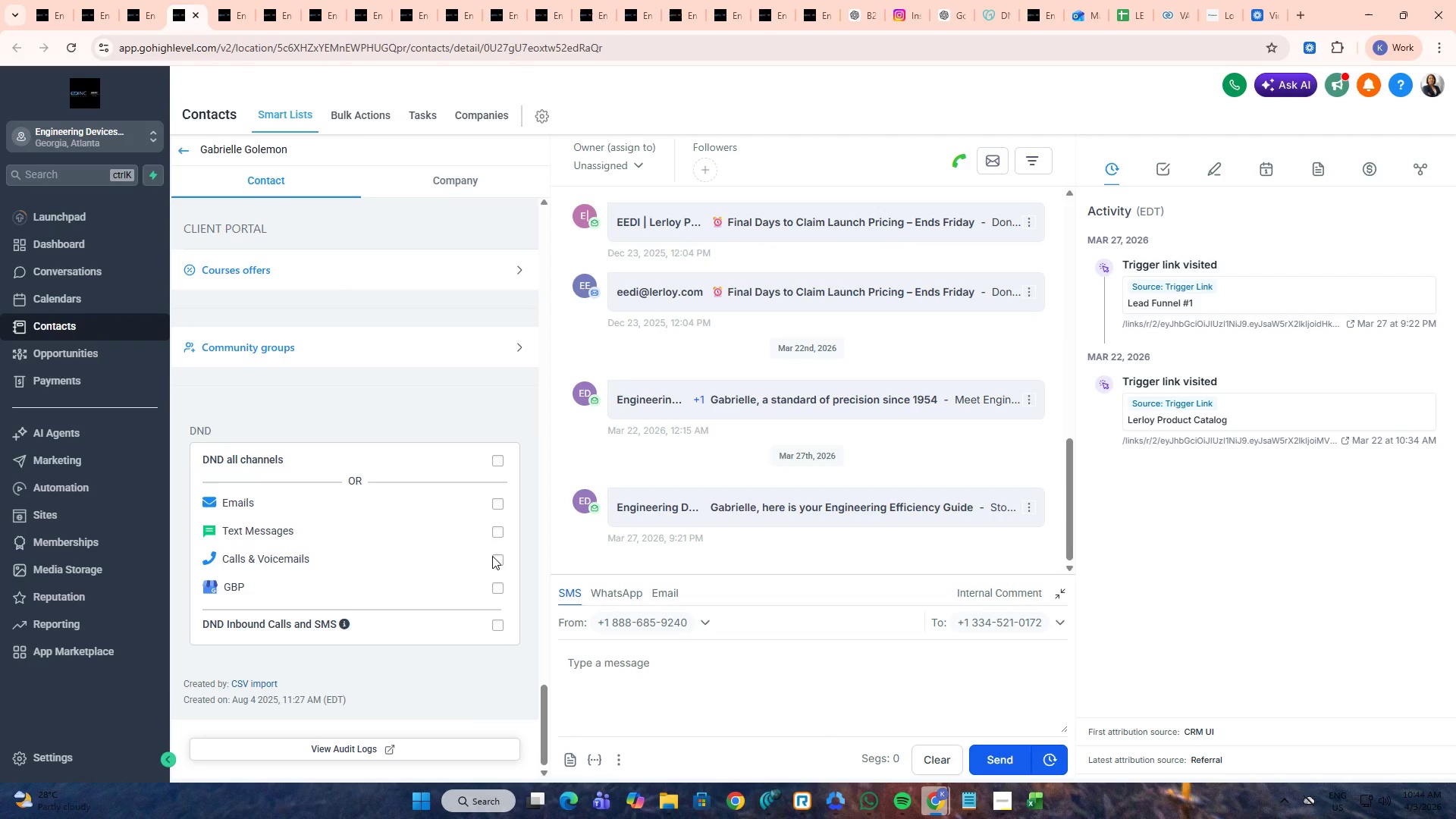 
left_click([500, 561])
 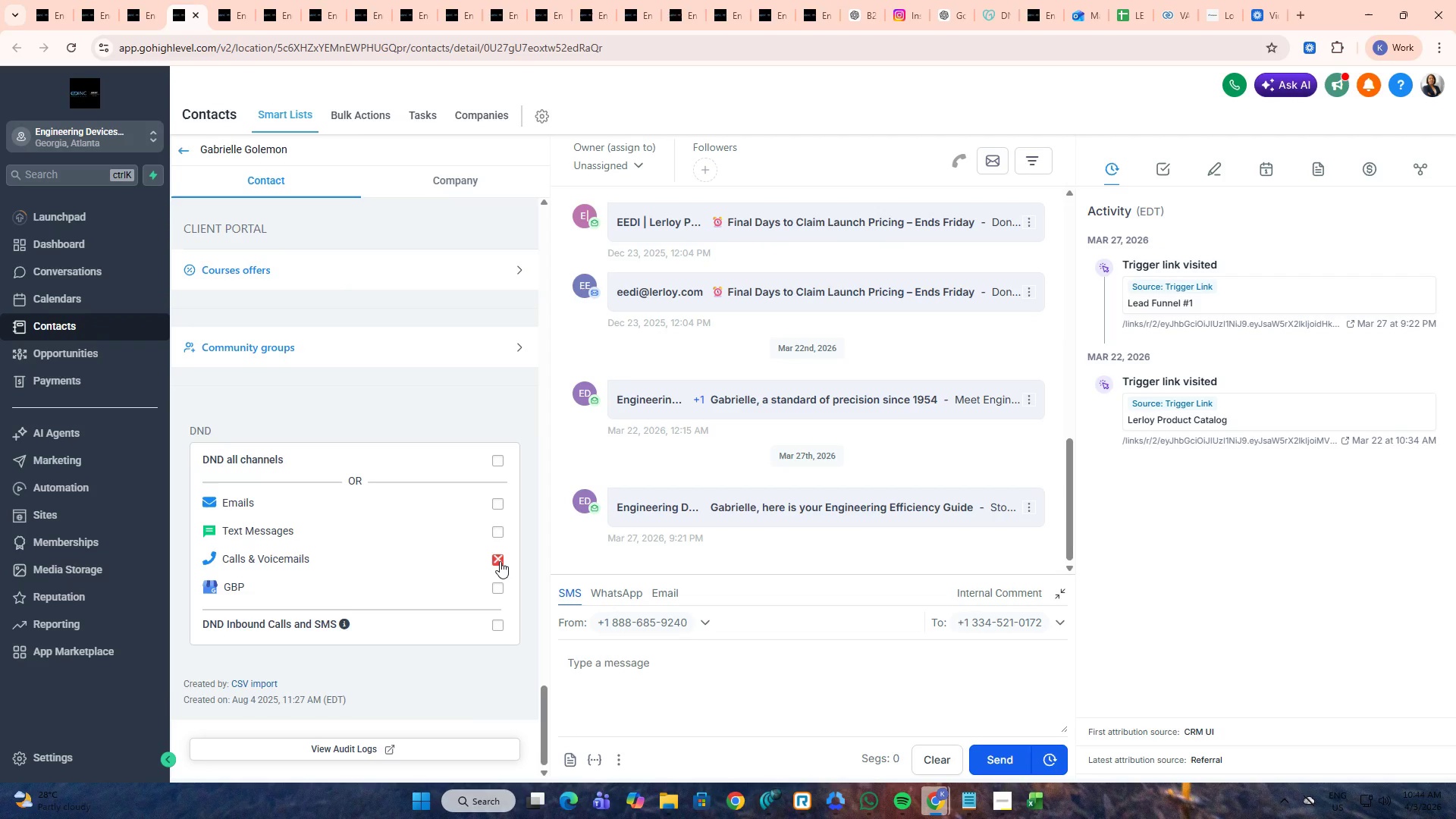 
key(Control+Tab)
 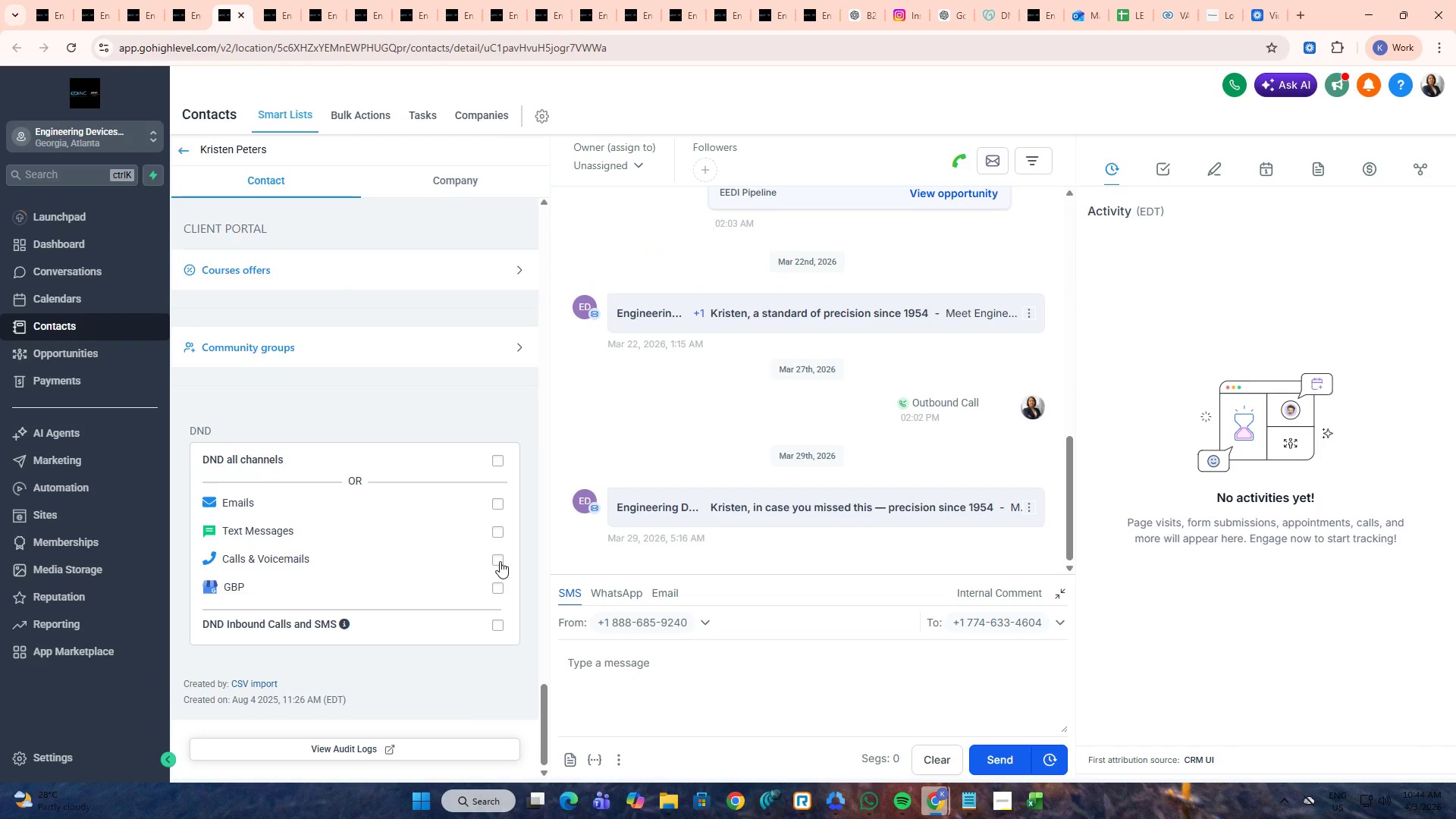 
left_click([500, 561])
 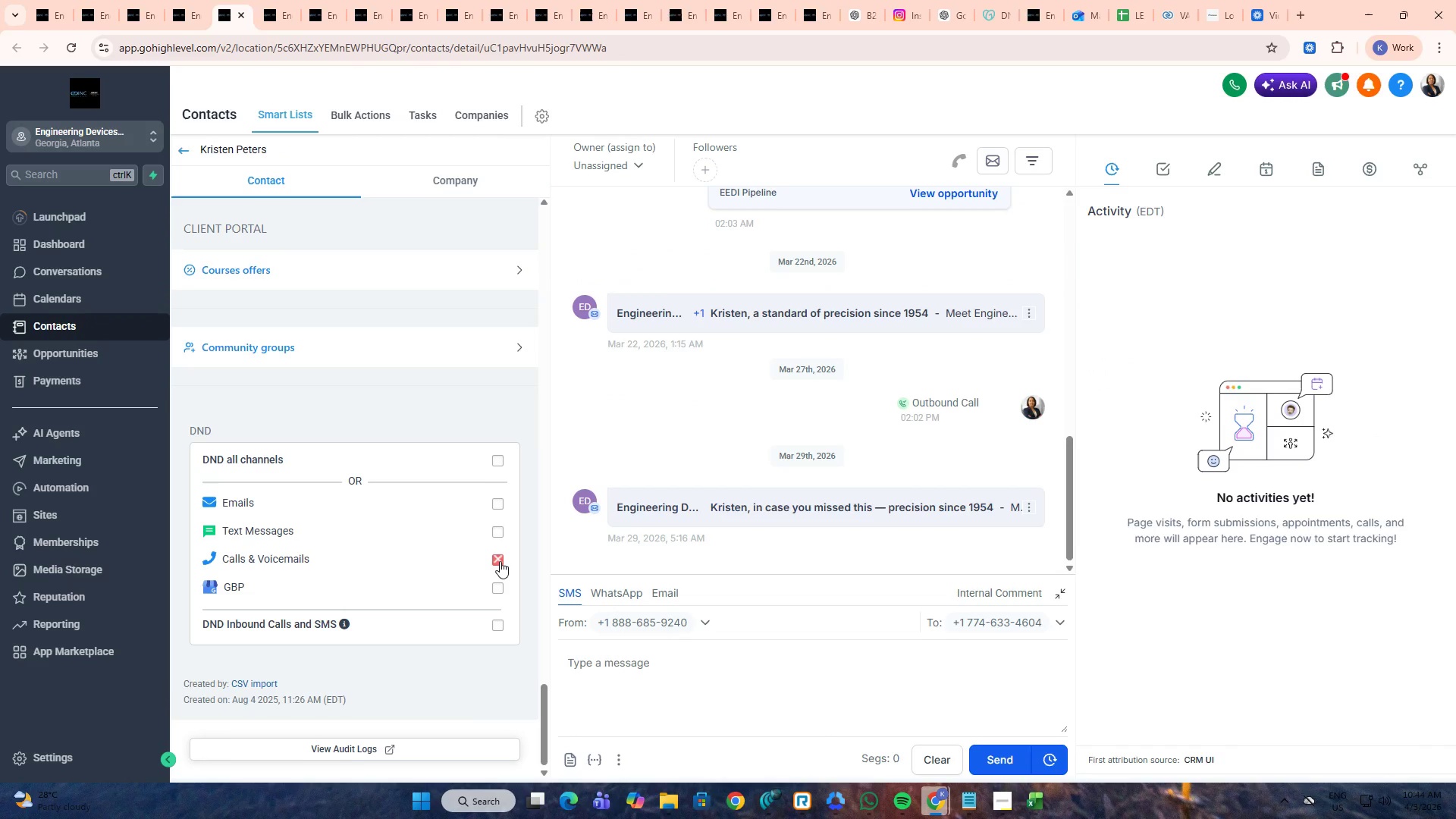 
key(Control+ControlLeft)
 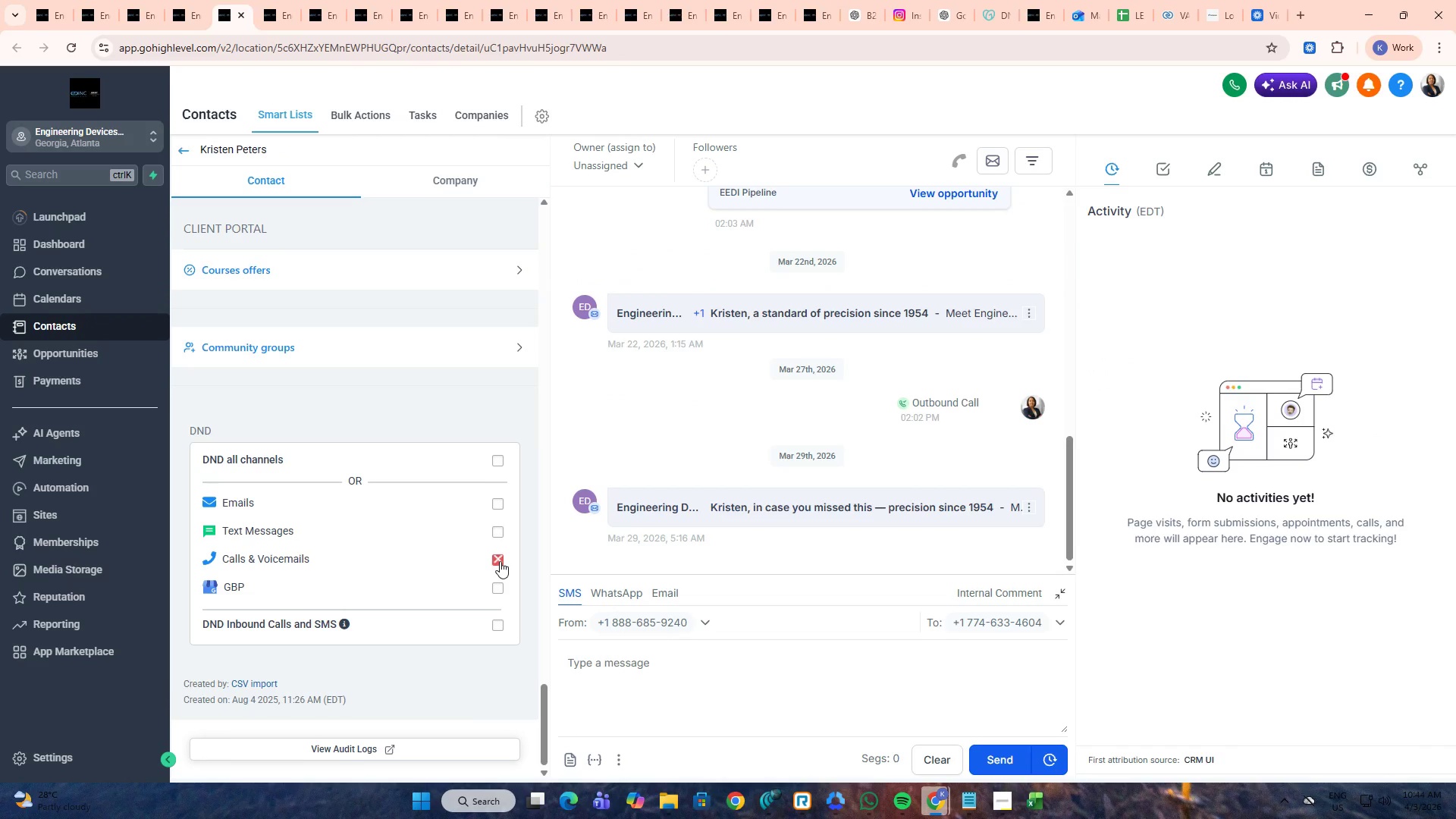 
key(Control+Tab)
 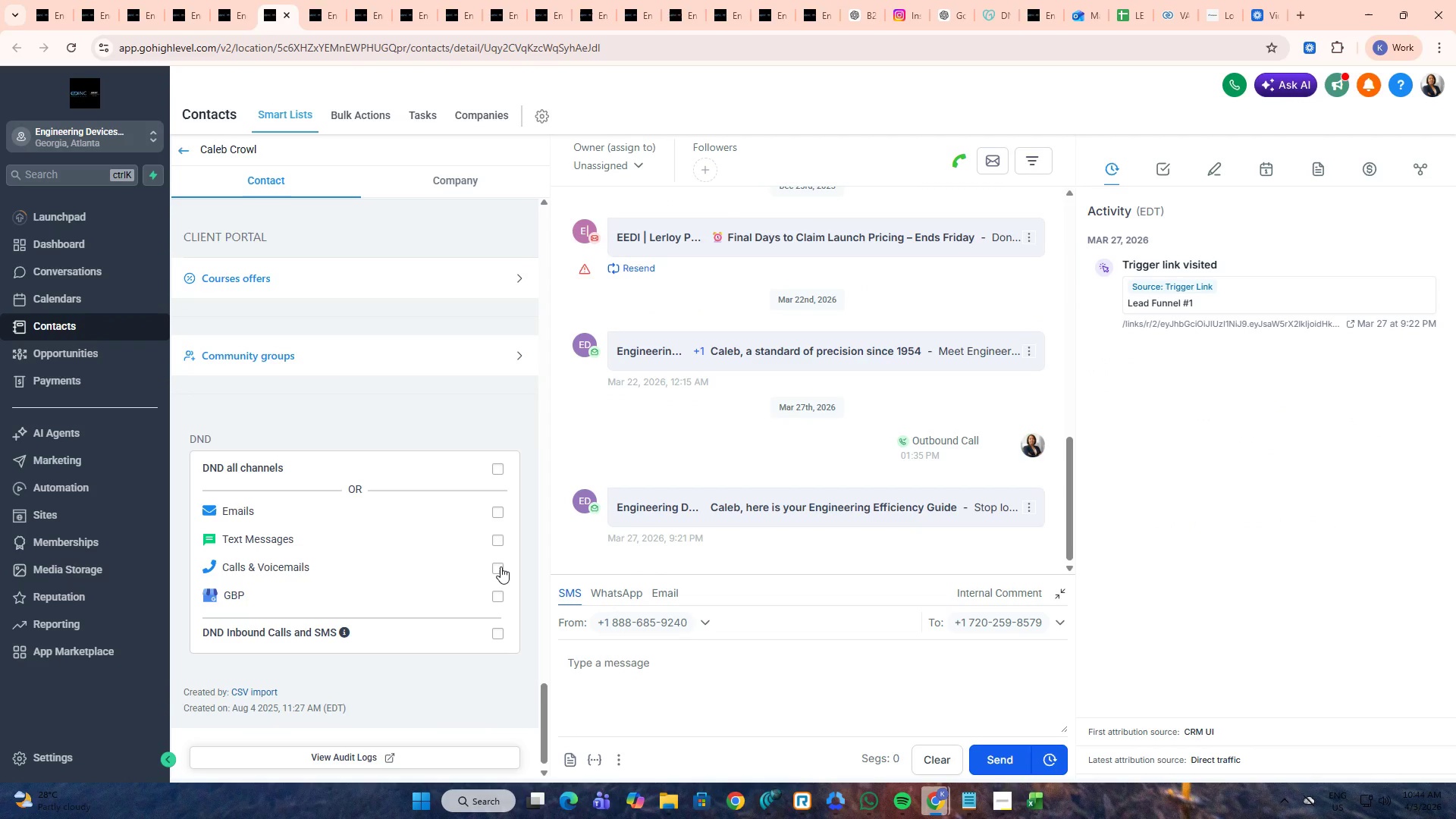 
left_click([500, 566])
 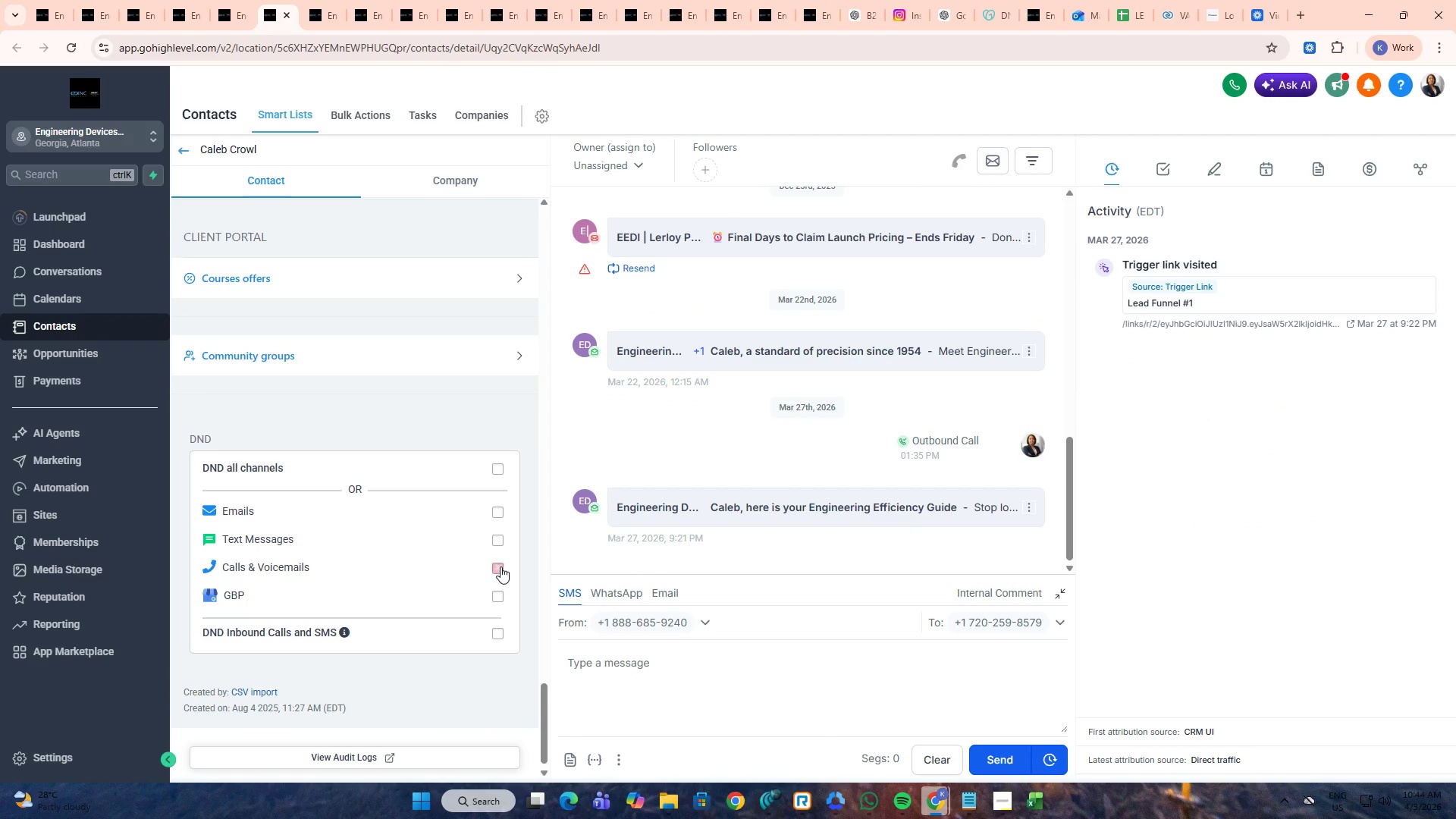 
key(Control+ControlLeft)
 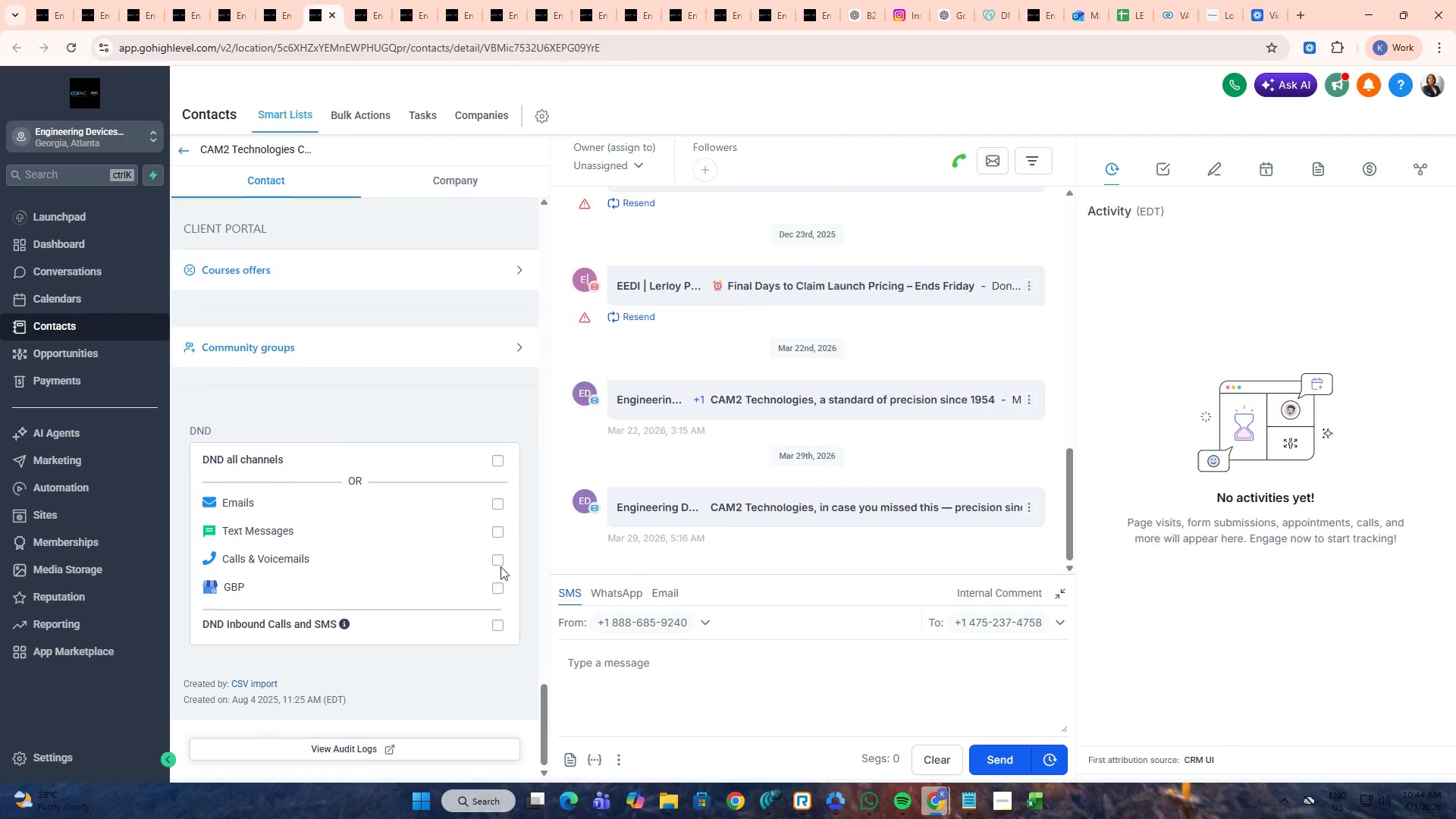 
key(Control+Tab)
 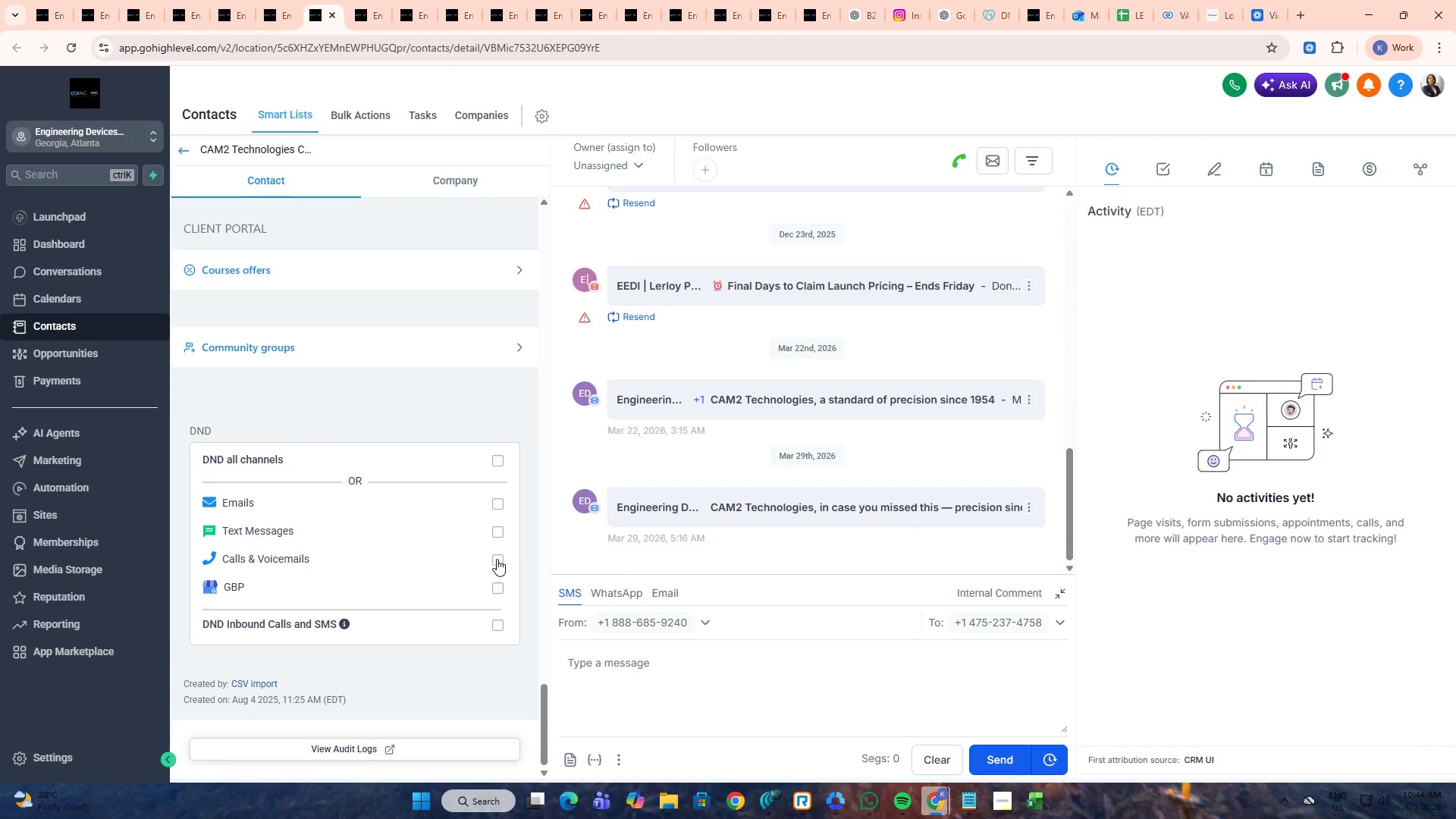 
left_click([496, 557])
 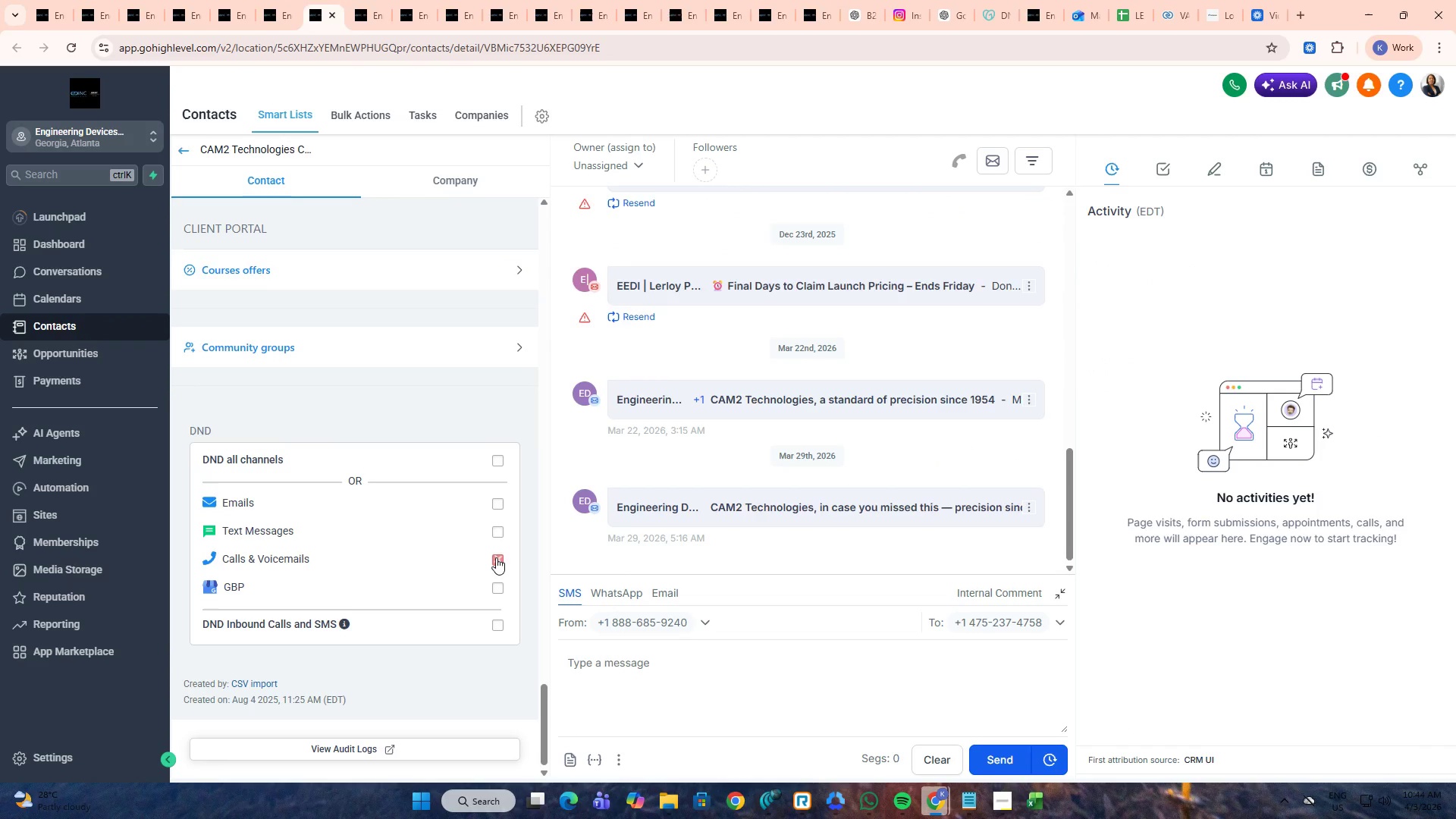 
key(Control+ControlLeft)
 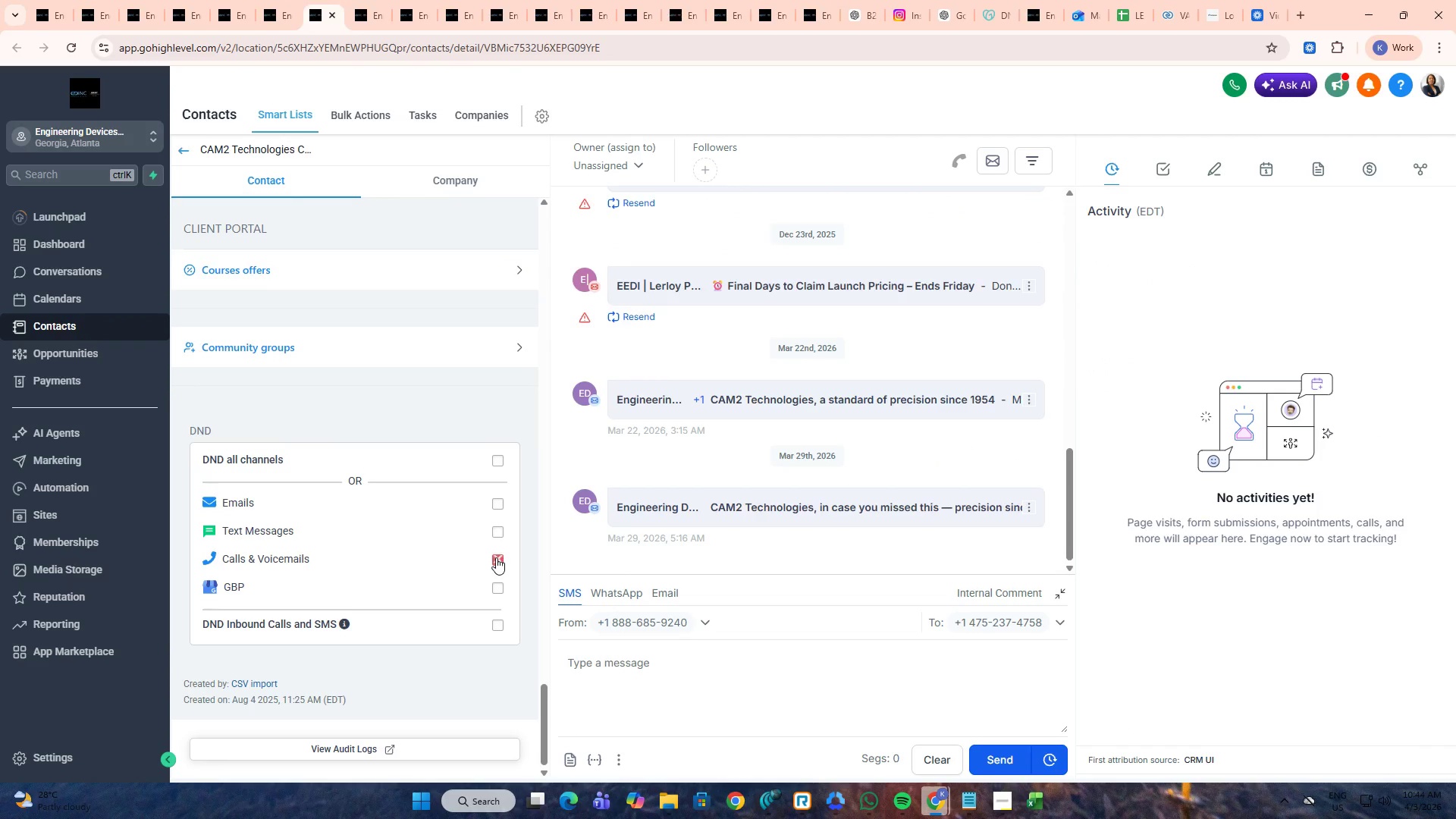 
key(Control+Tab)
 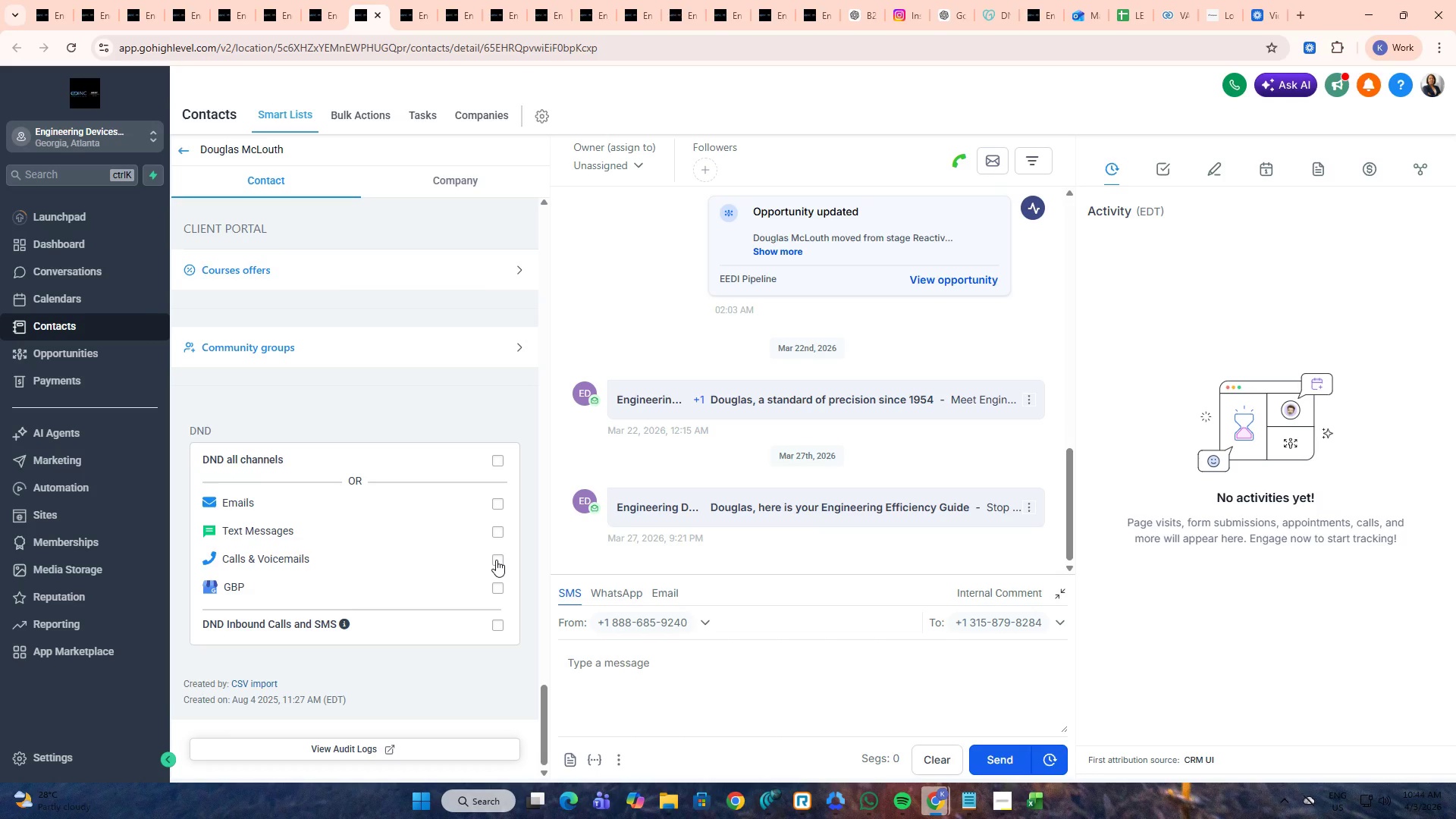 
left_click([496, 560])
 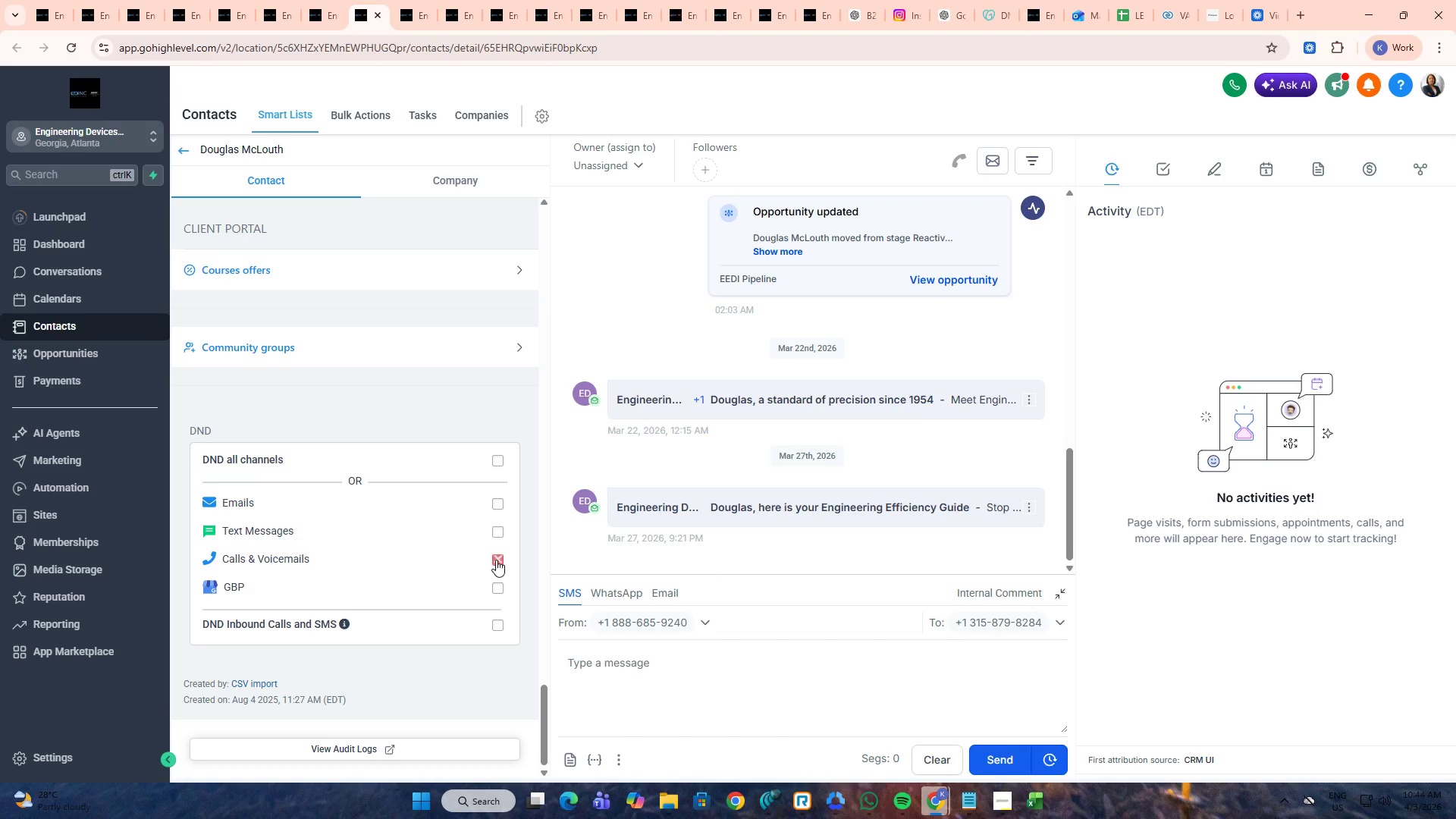 
key(Control+ControlLeft)
 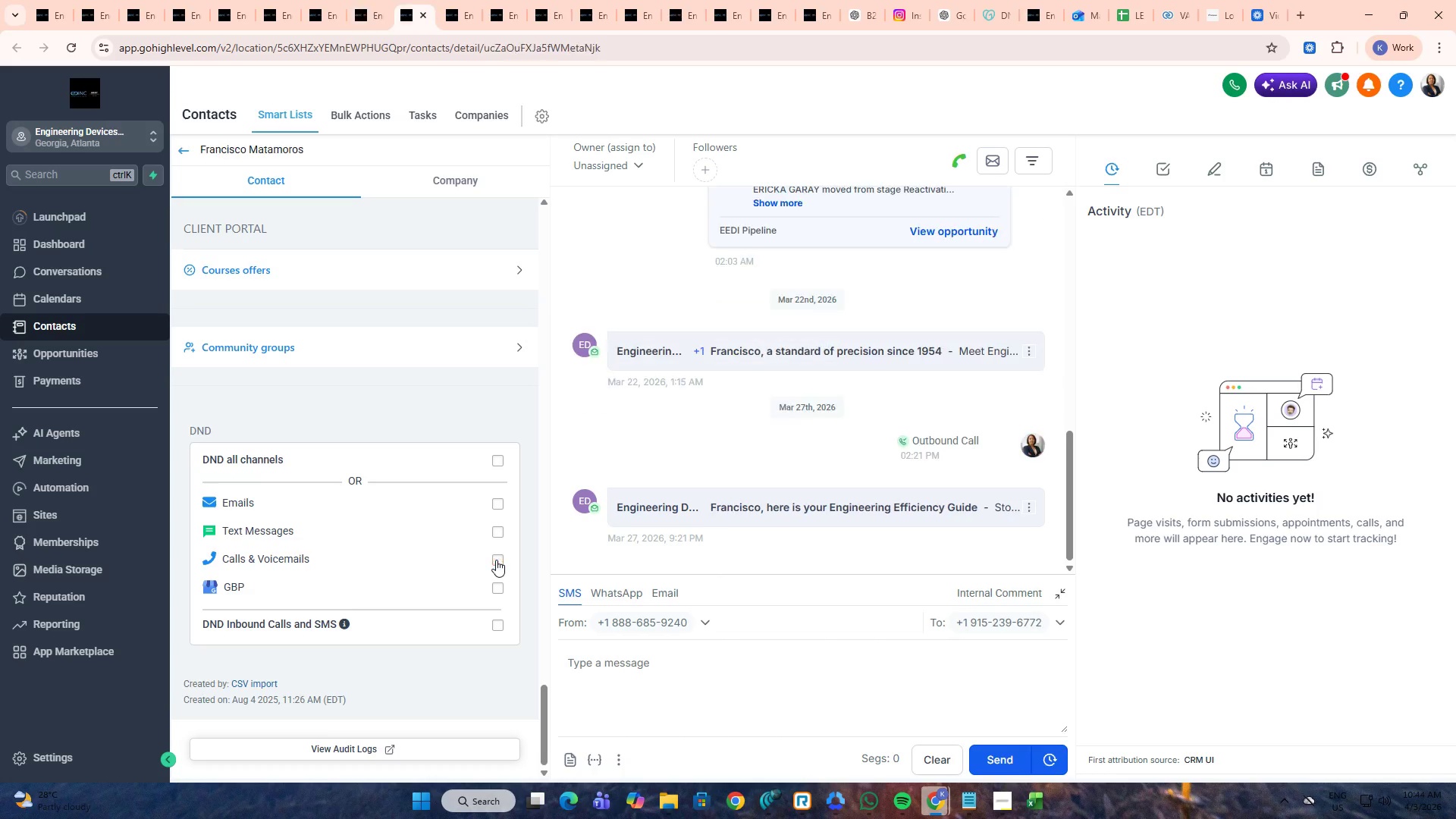 
key(Control+Tab)
 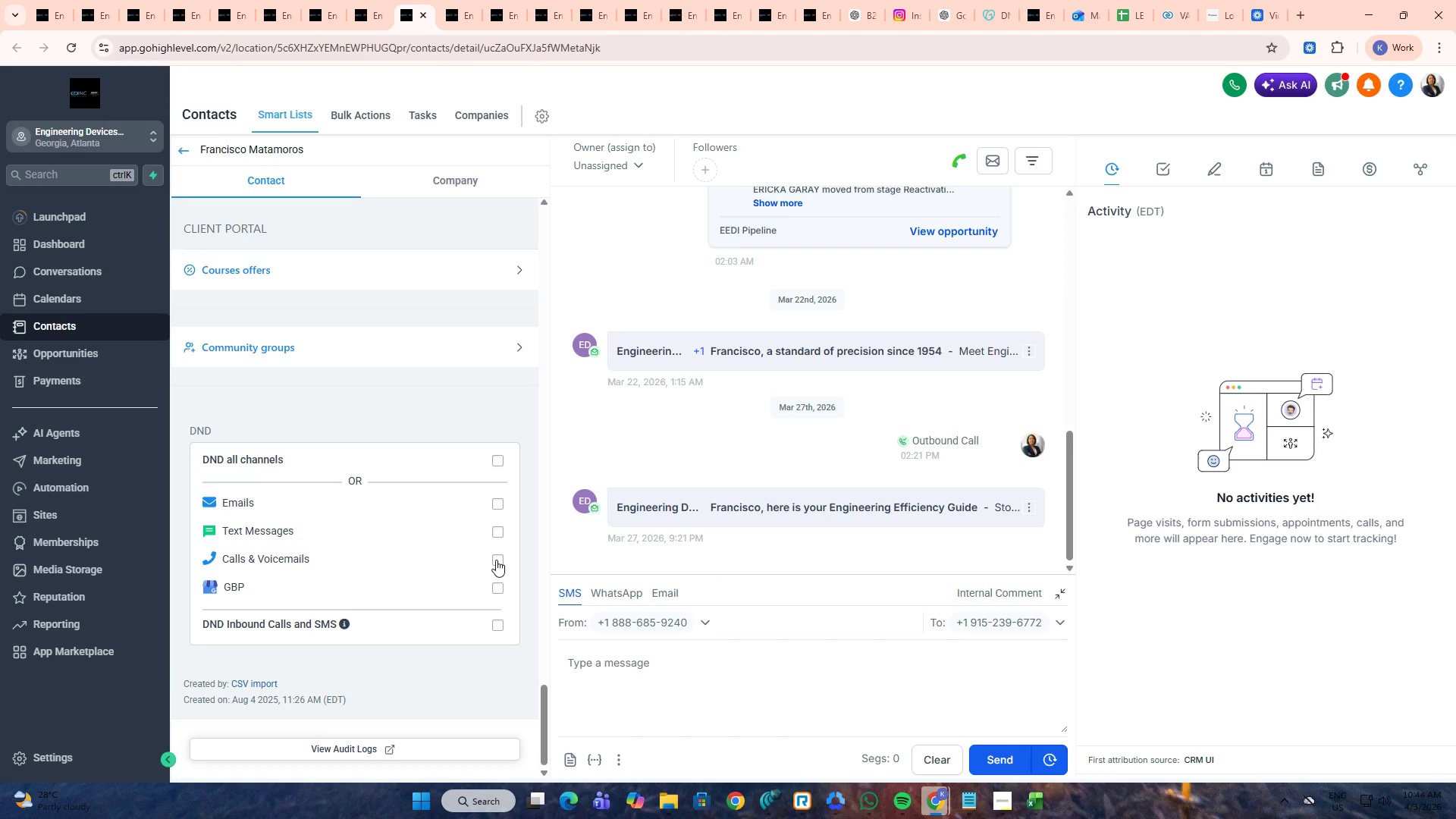 
left_click([496, 560])
 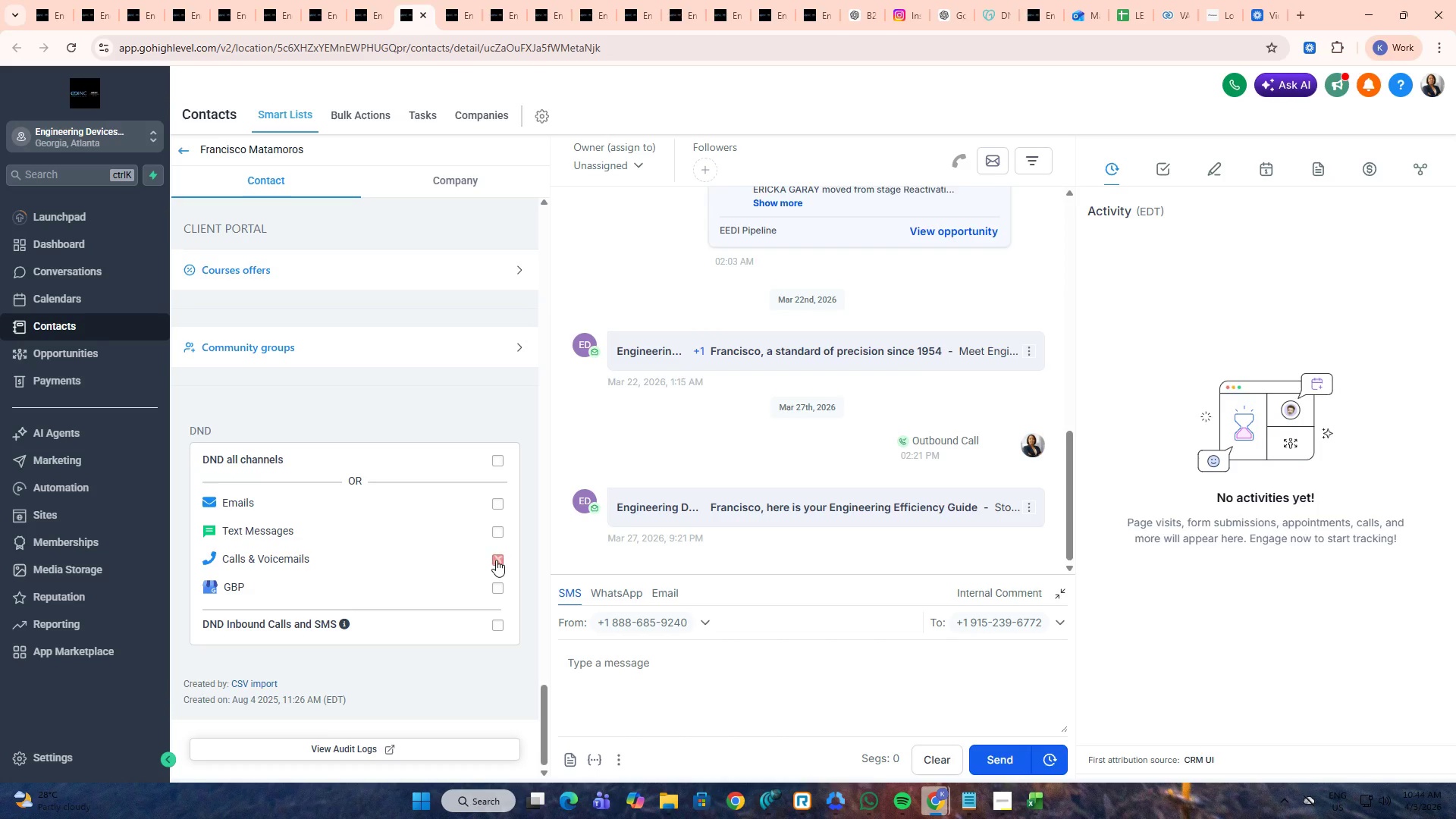 
key(Control+ControlLeft)
 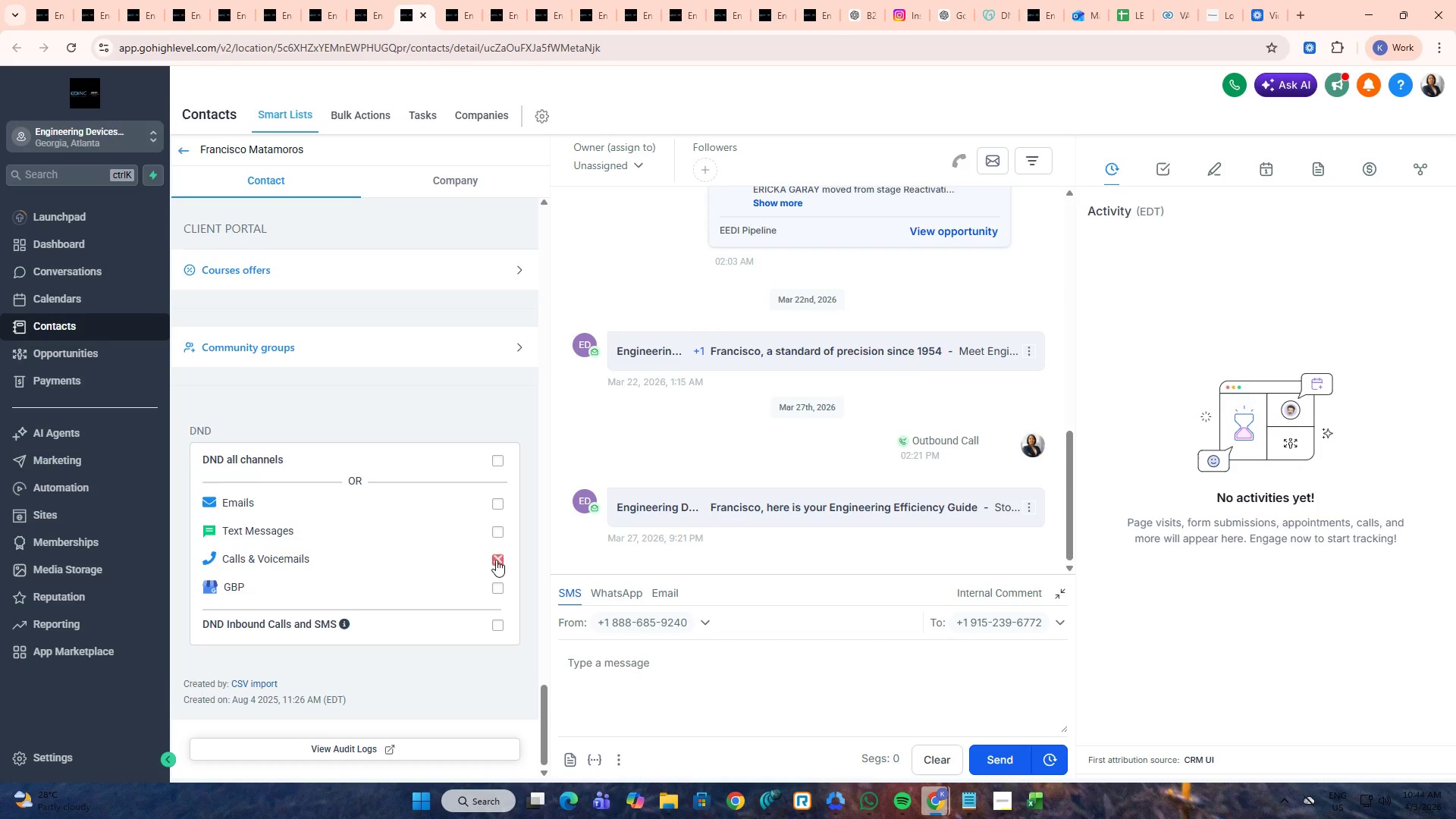 
key(Control+Tab)
 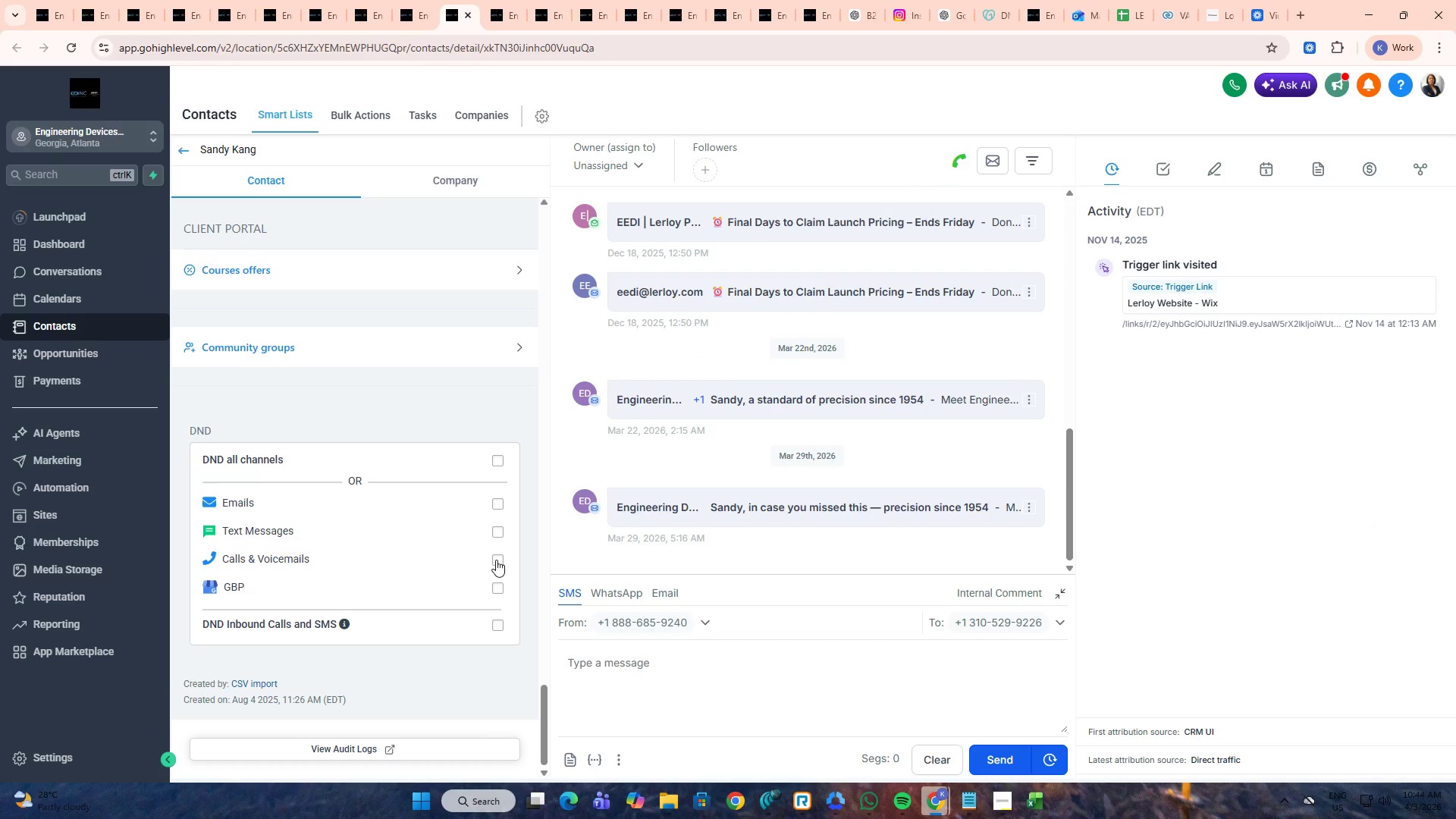 
left_click([496, 560])
 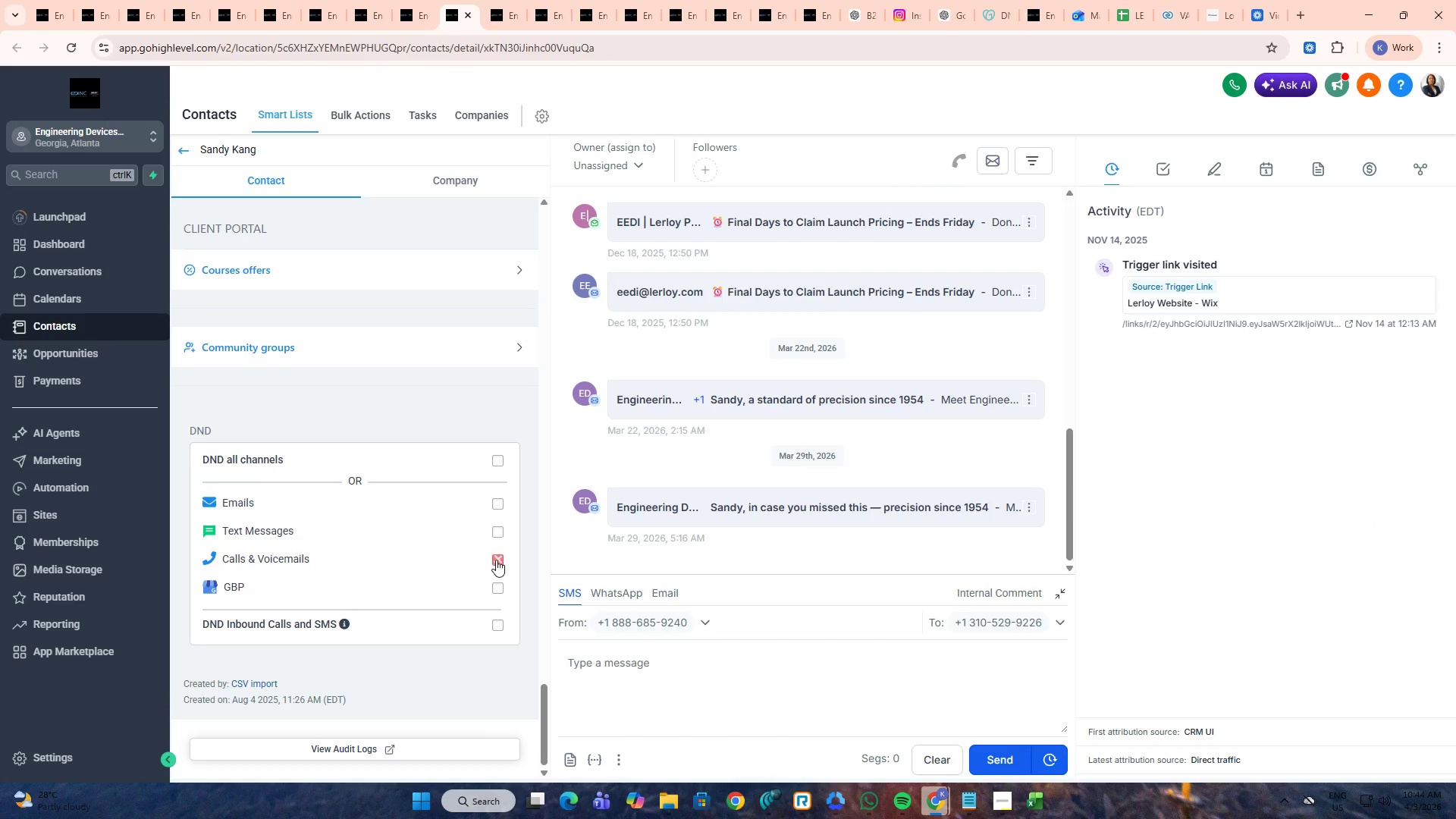 
key(Control+ControlLeft)
 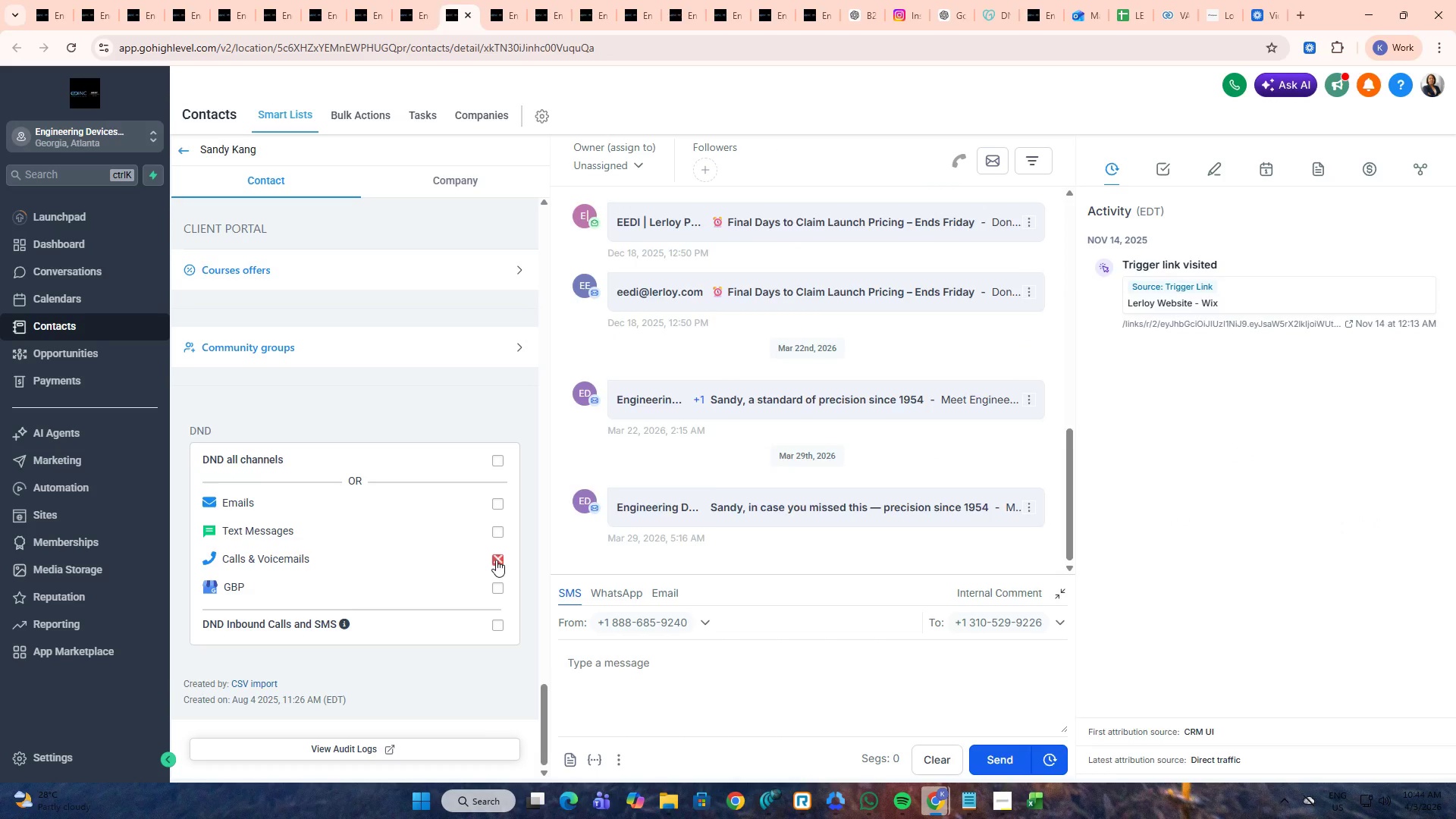 
key(Control+Tab)
 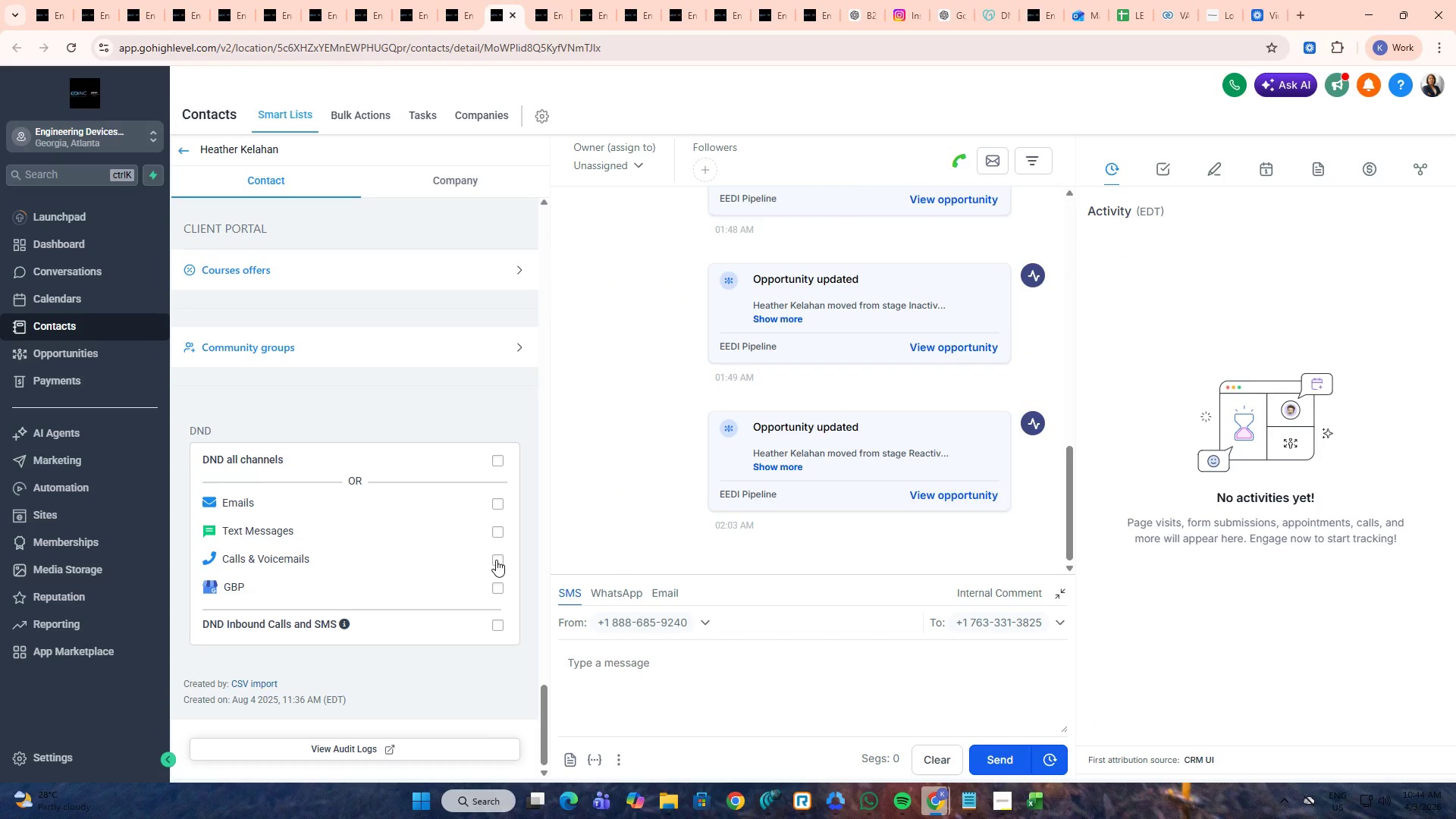 
left_click([496, 560])
 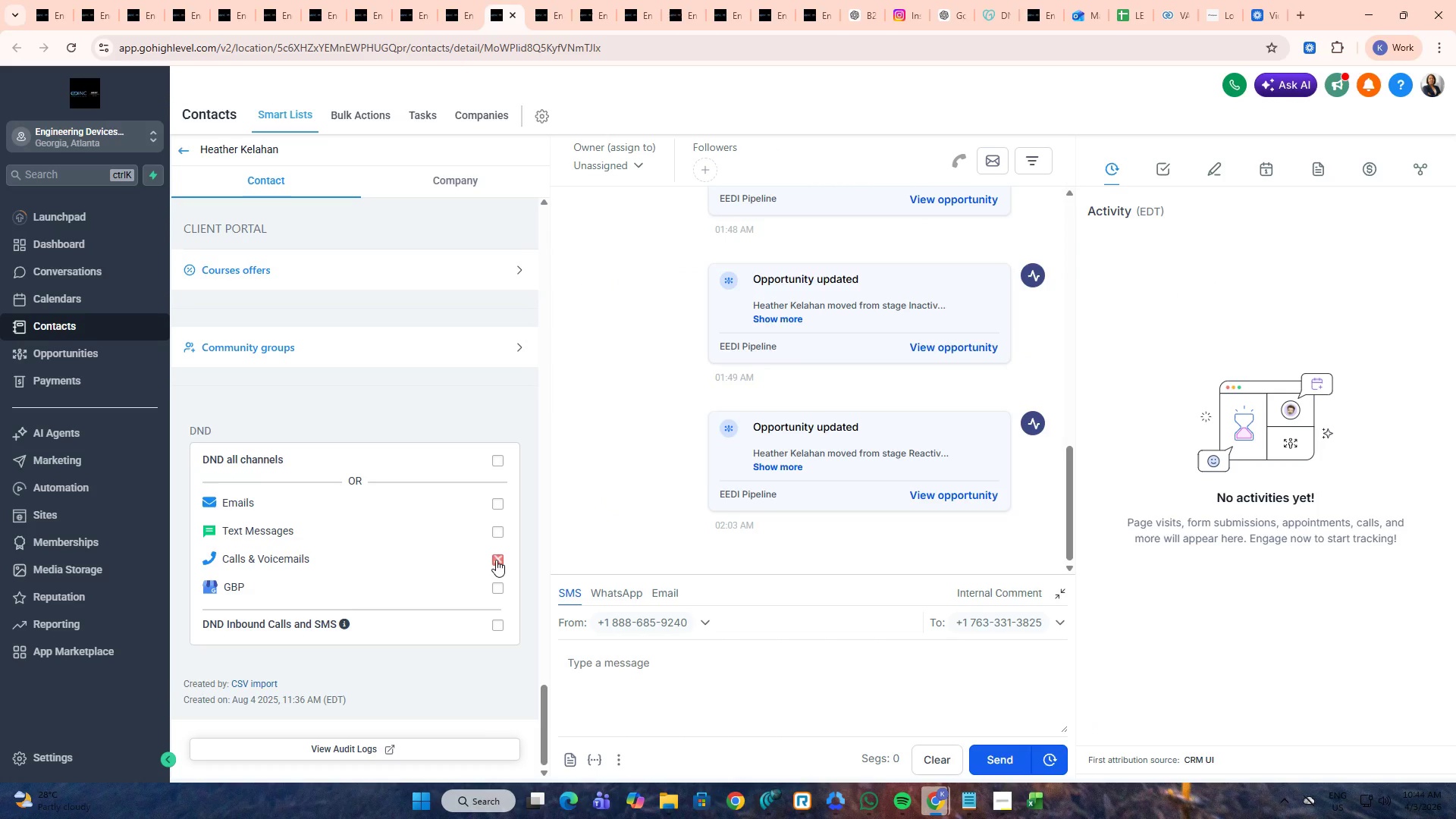 
key(Control+ControlLeft)
 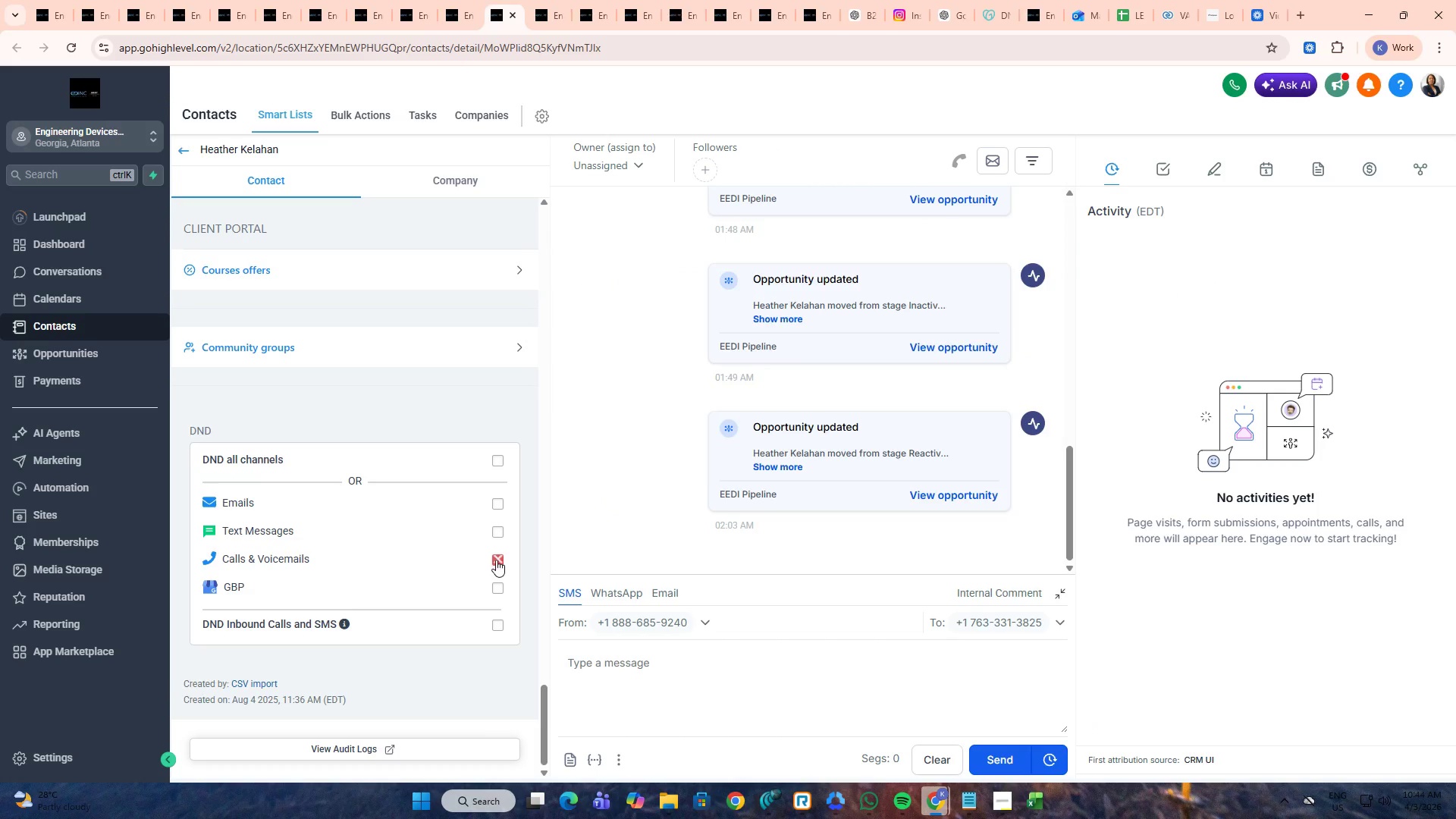 
key(Control+Tab)
 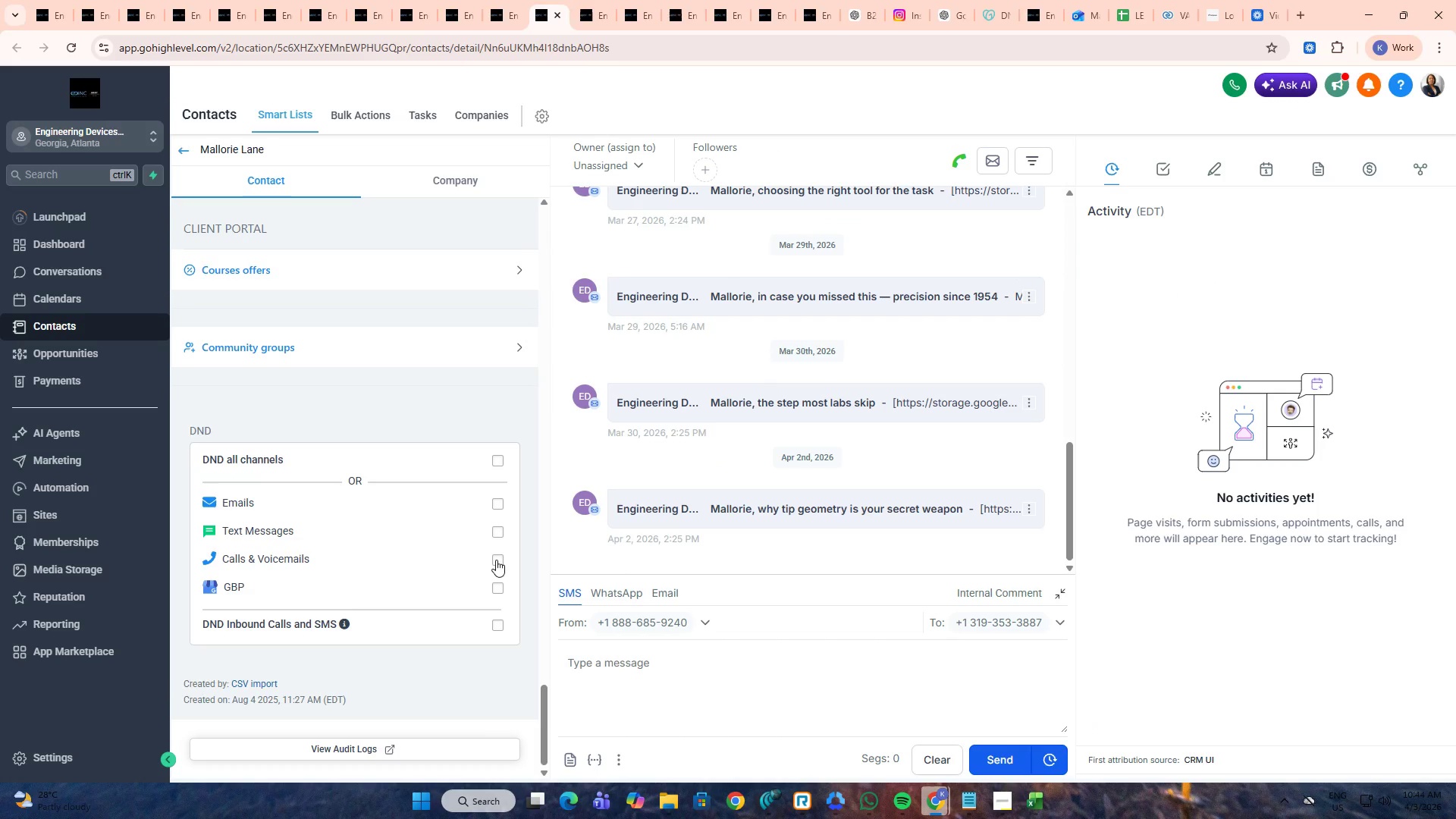 
left_click([496, 560])
 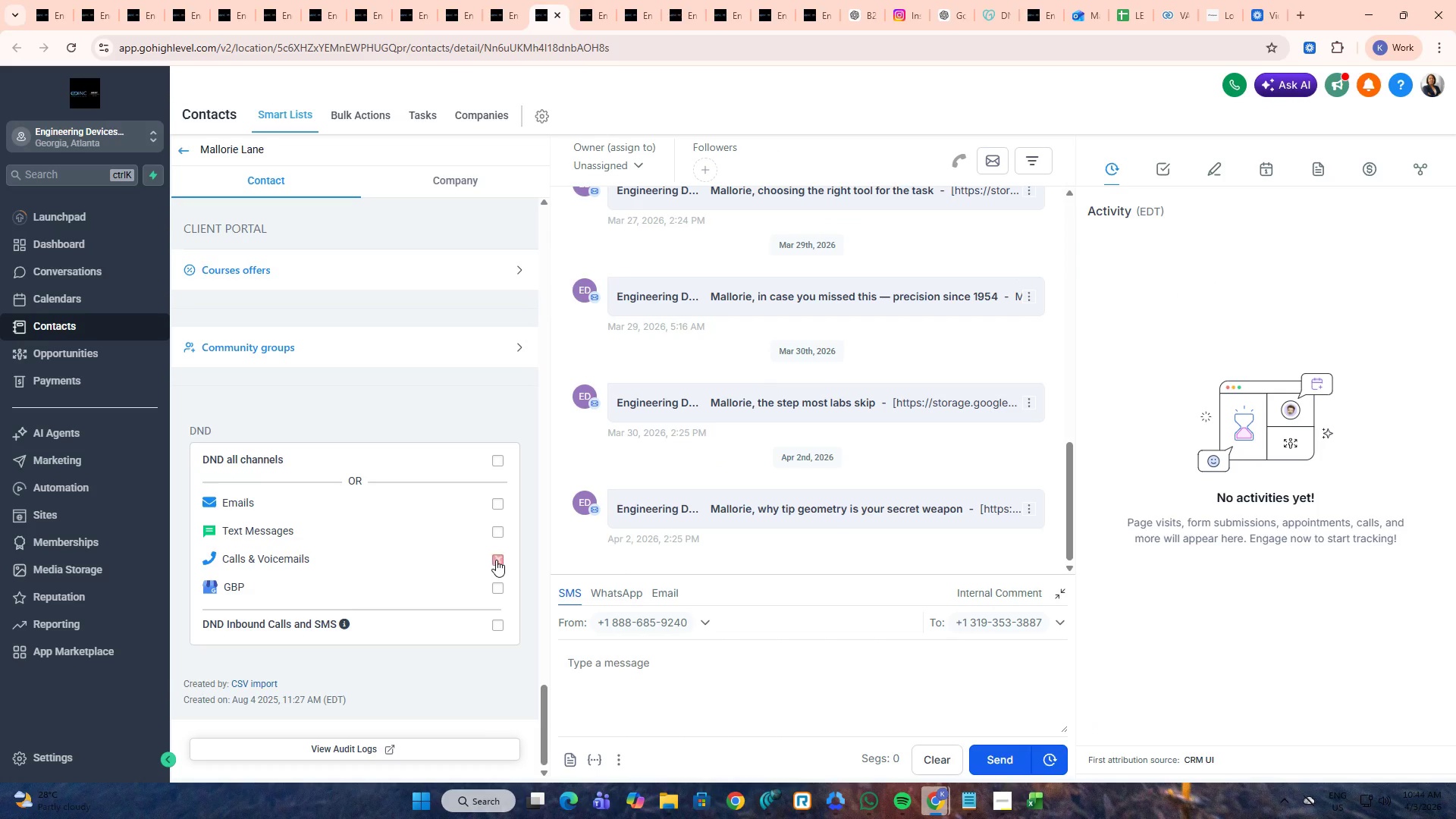 
key(Control+ControlLeft)
 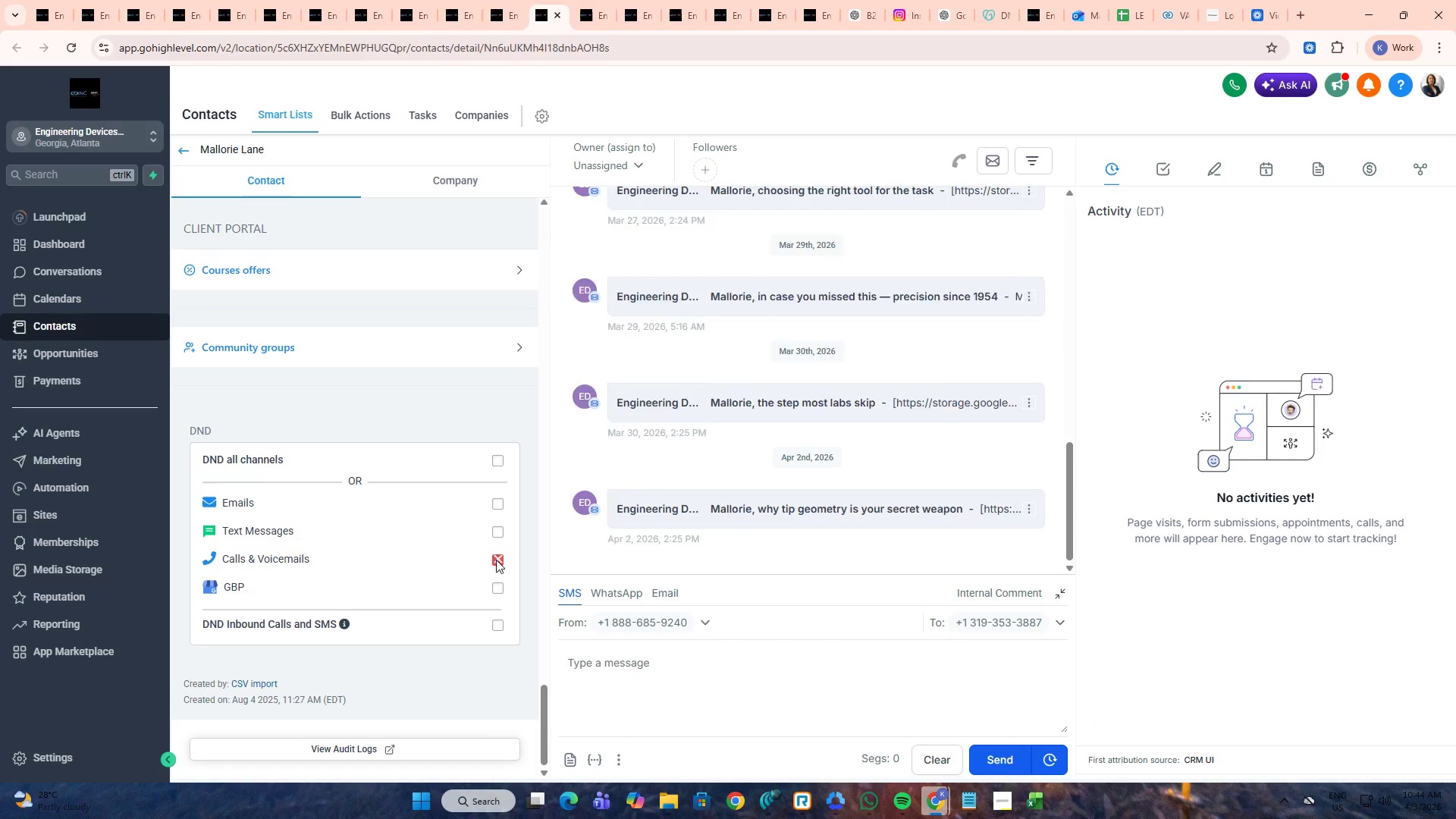 
key(Control+Tab)
 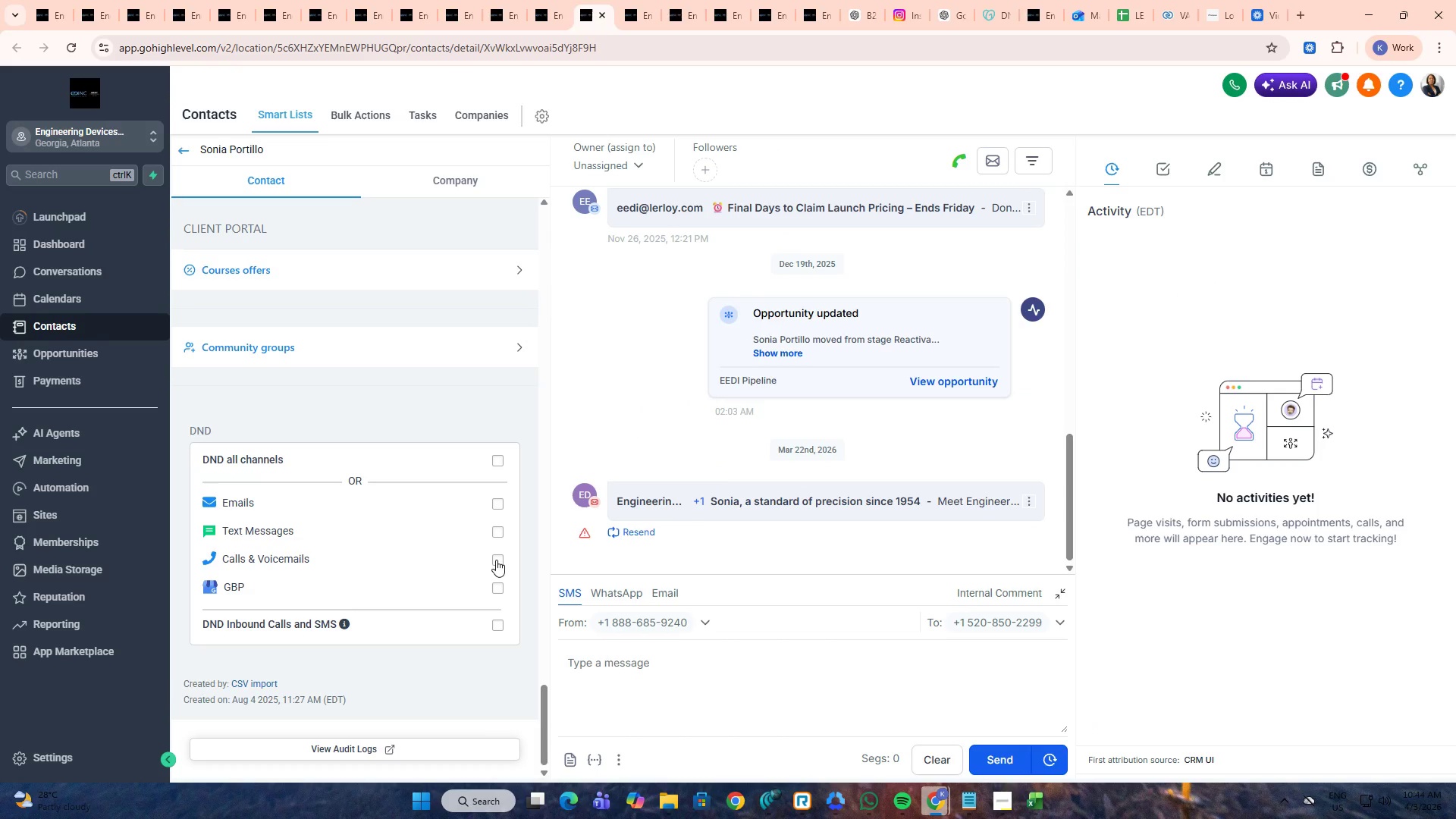 
left_click([496, 560])
 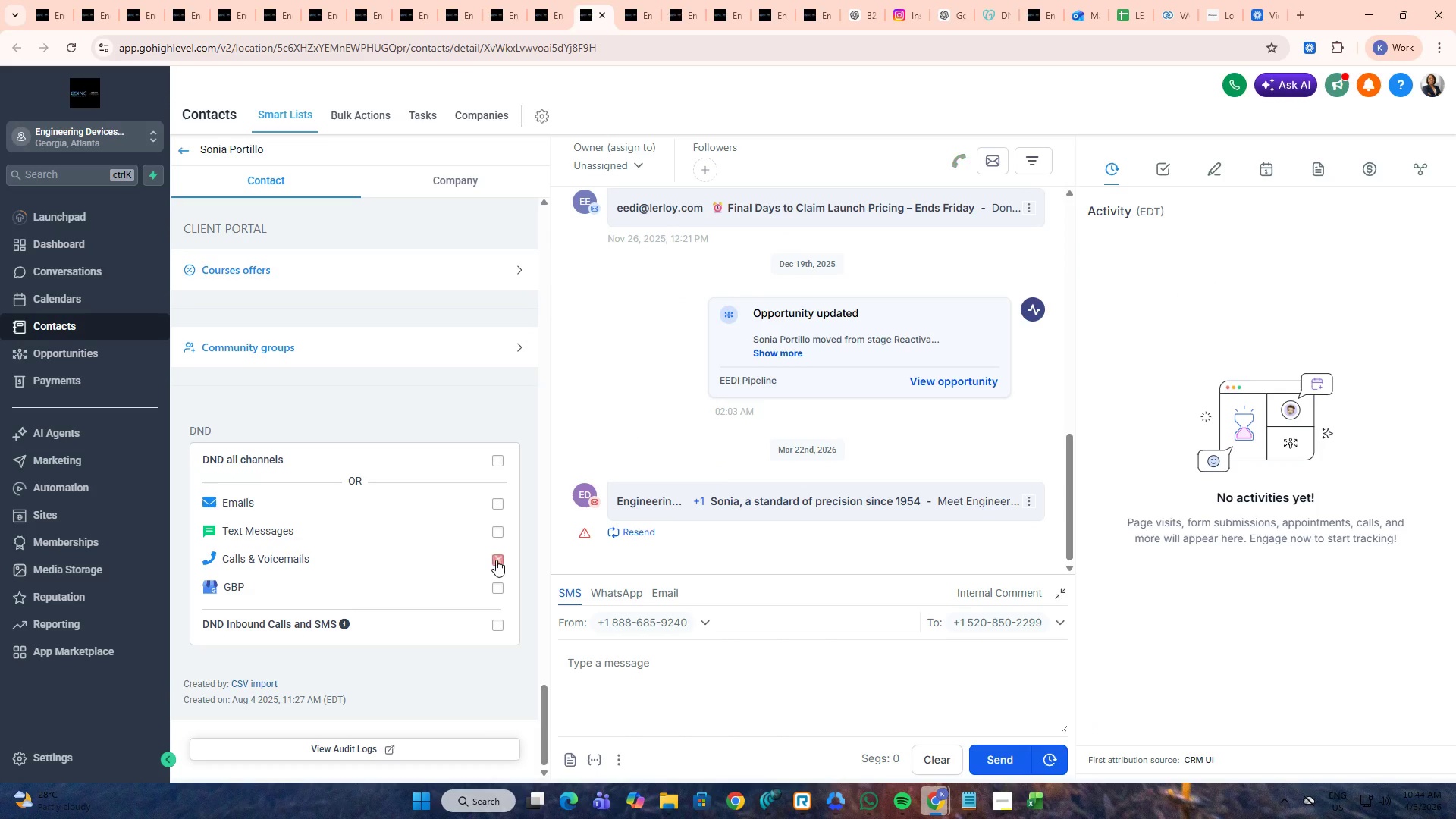 
key(Control+ControlLeft)
 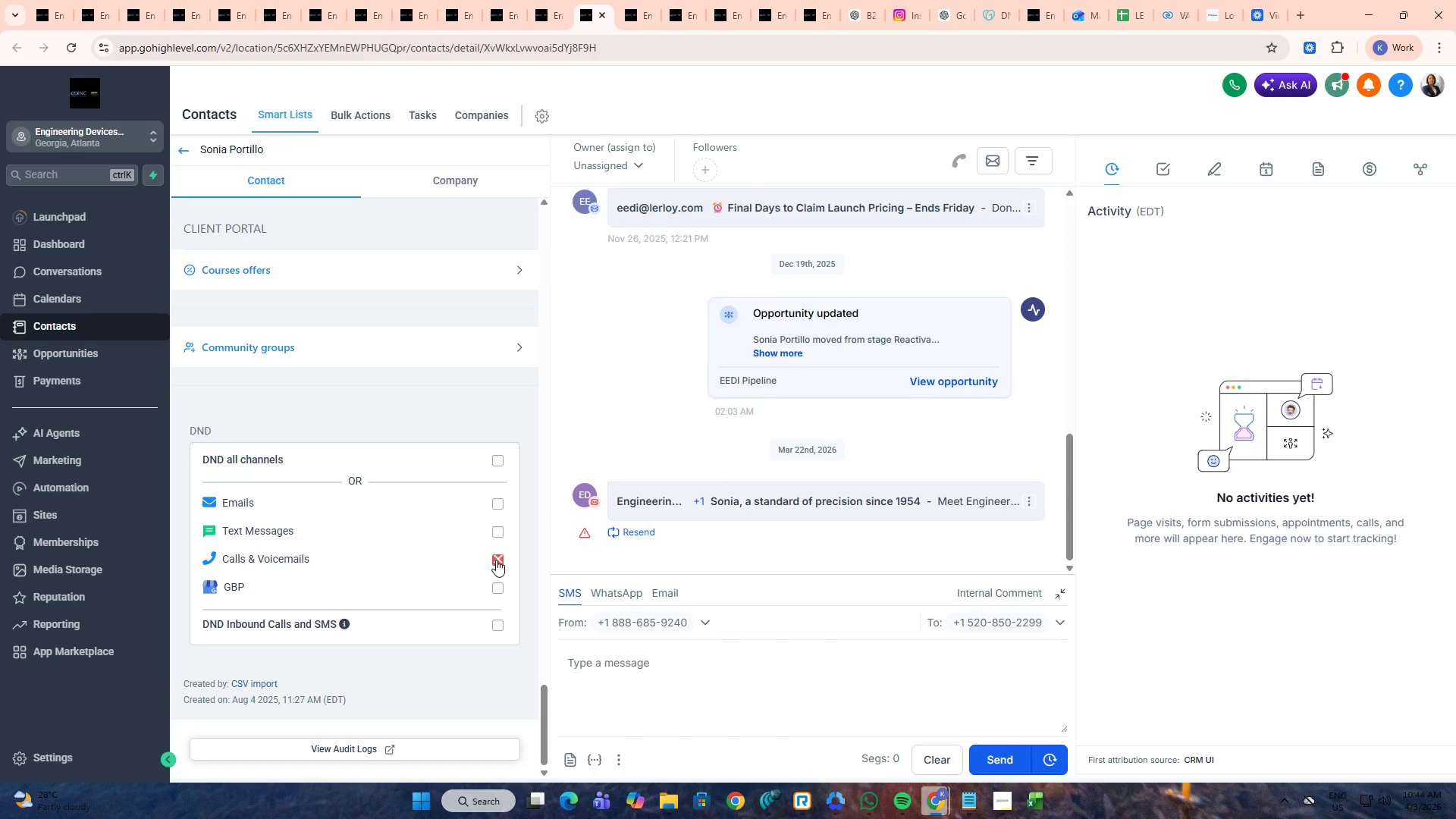 
key(Control+Tab)
 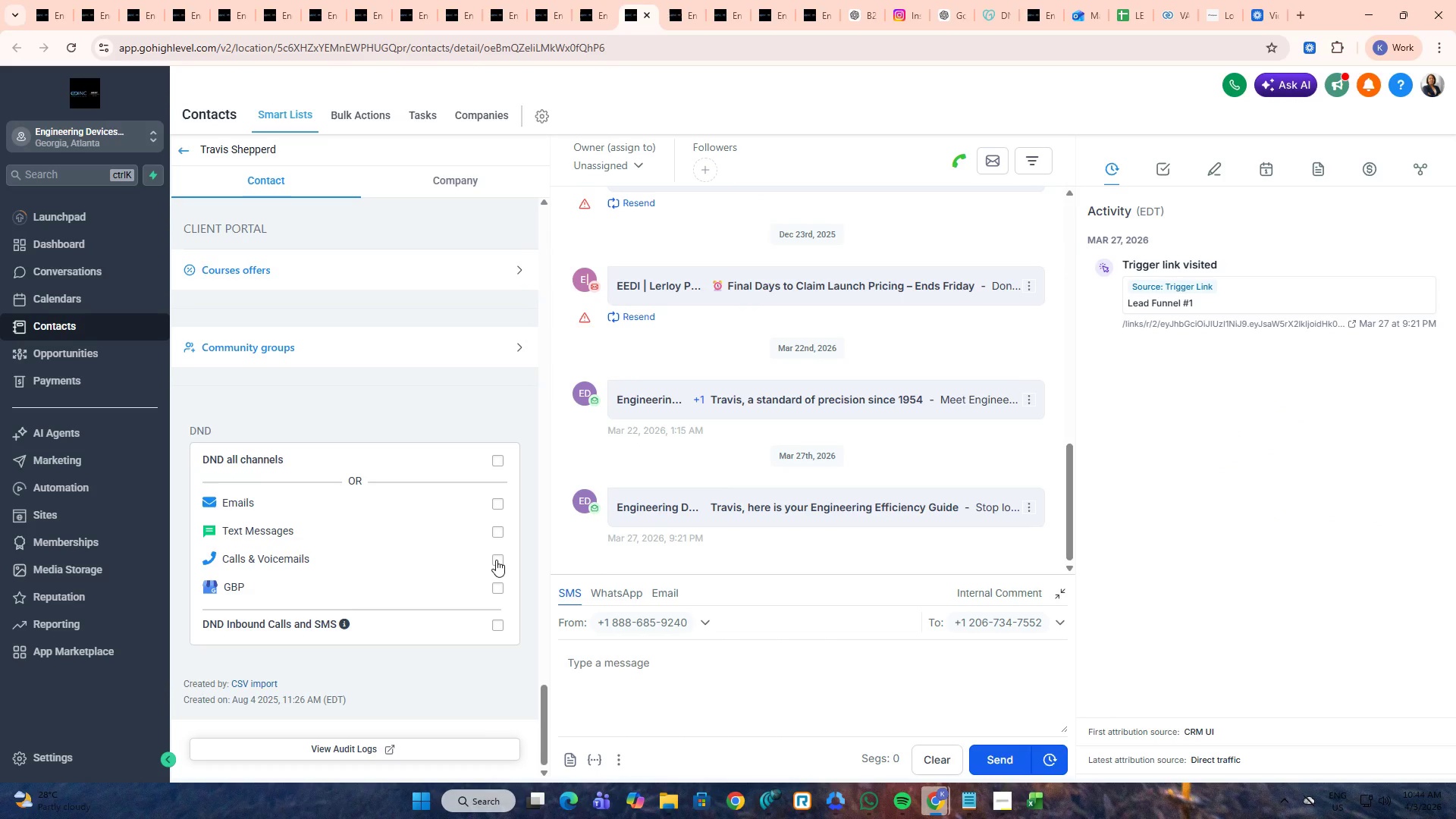 
left_click([496, 560])
 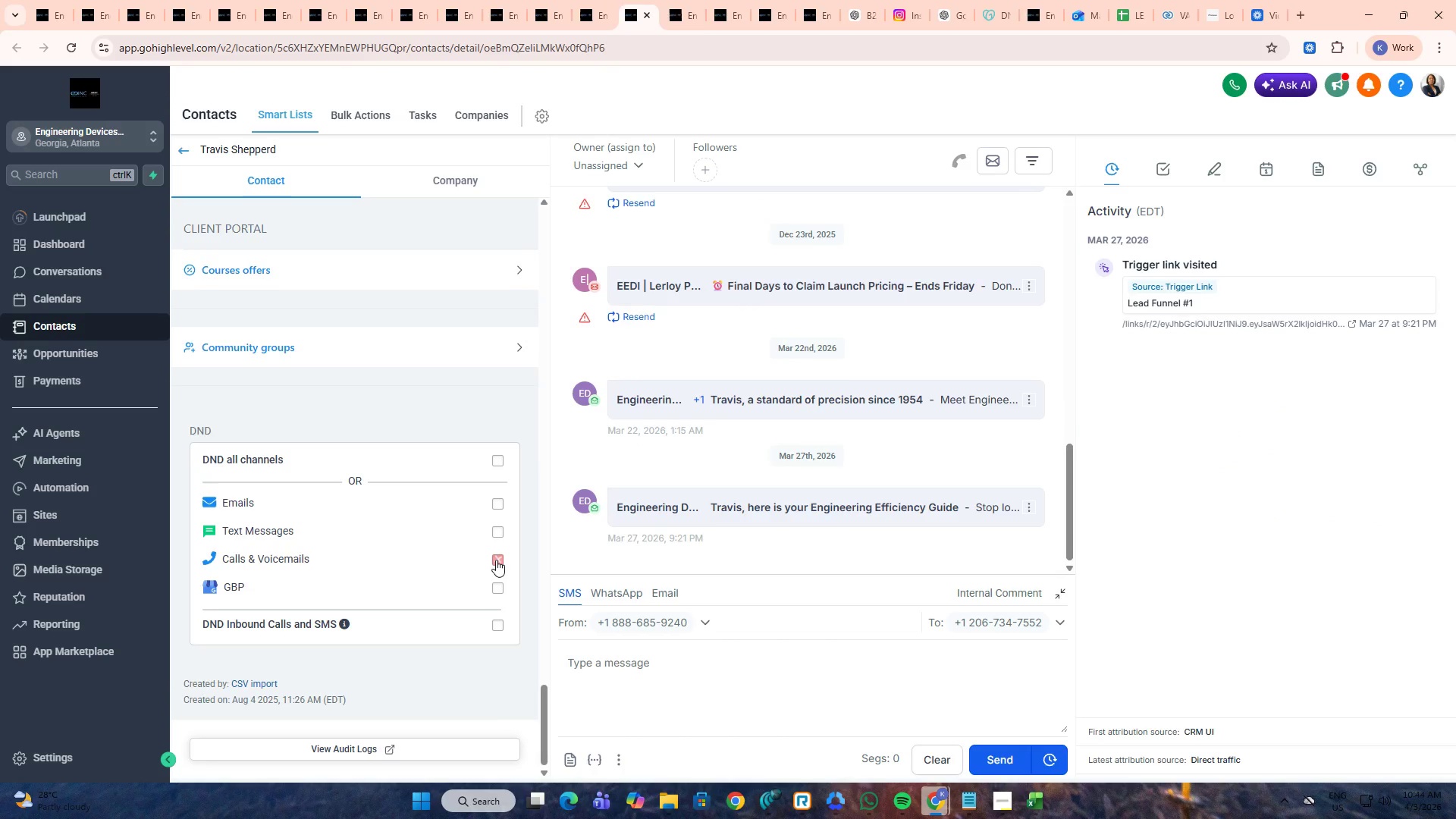 
key(Control+ControlLeft)
 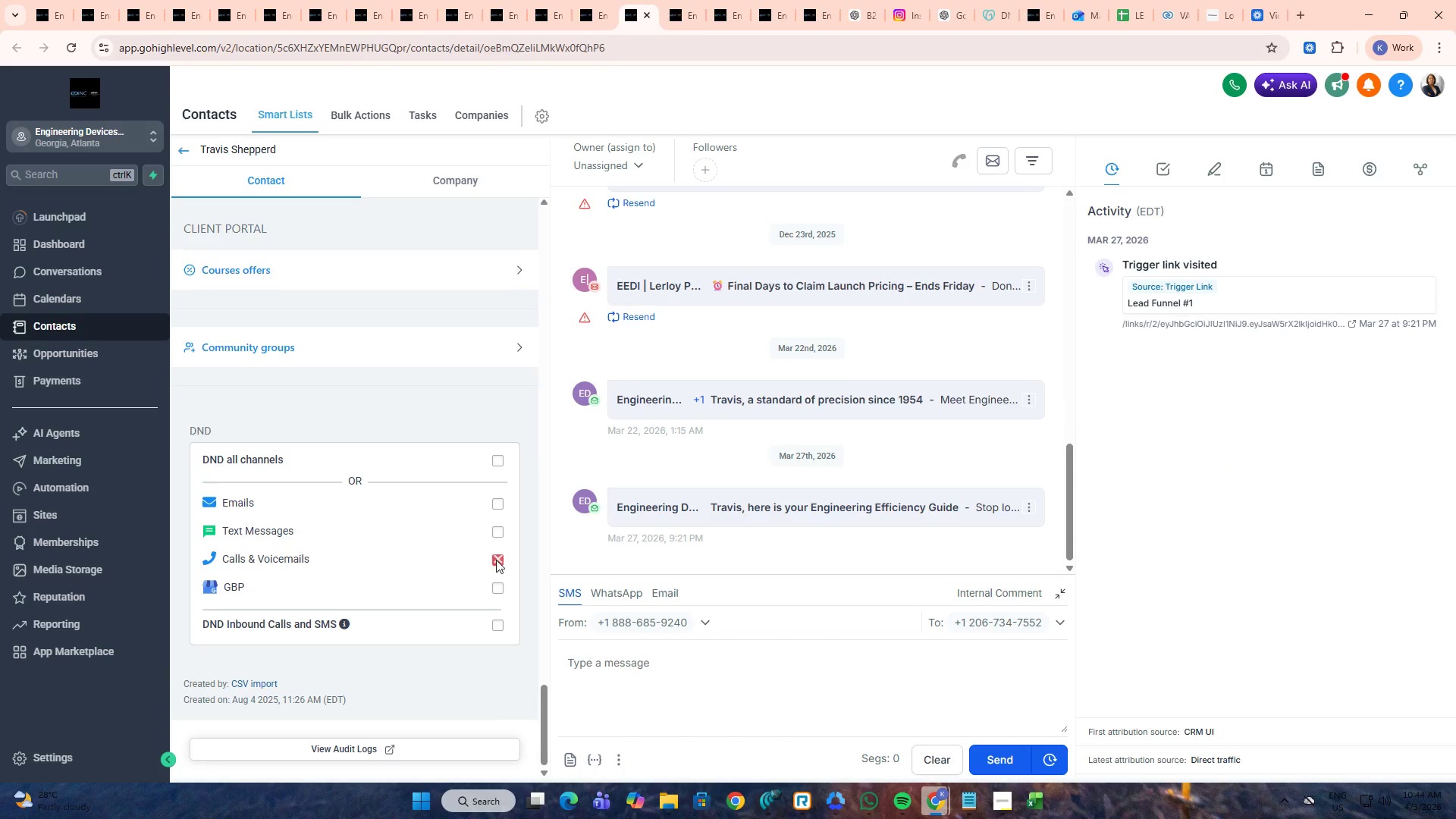 
key(Control+Tab)
 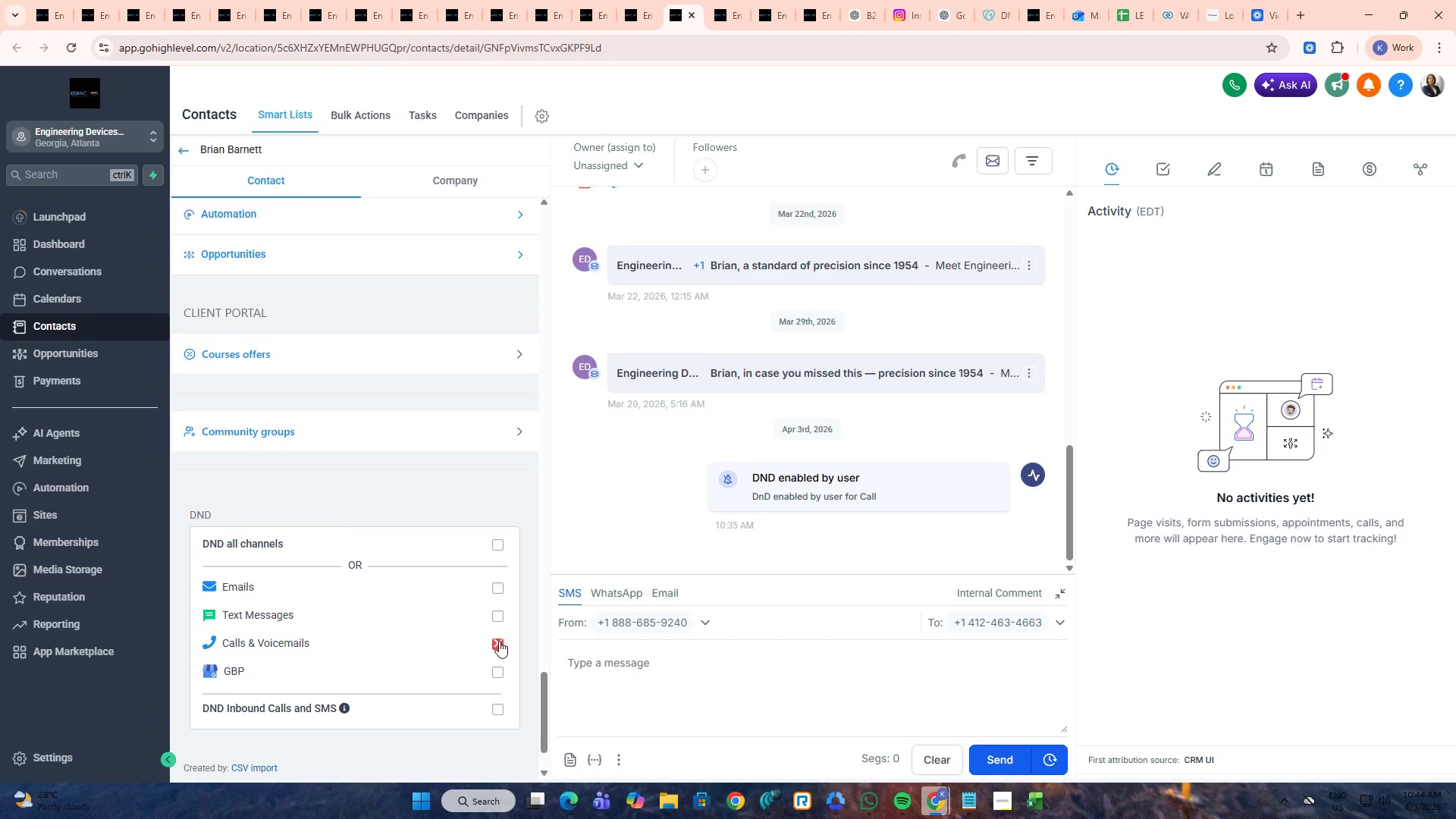 
key(Control+ControlLeft)
 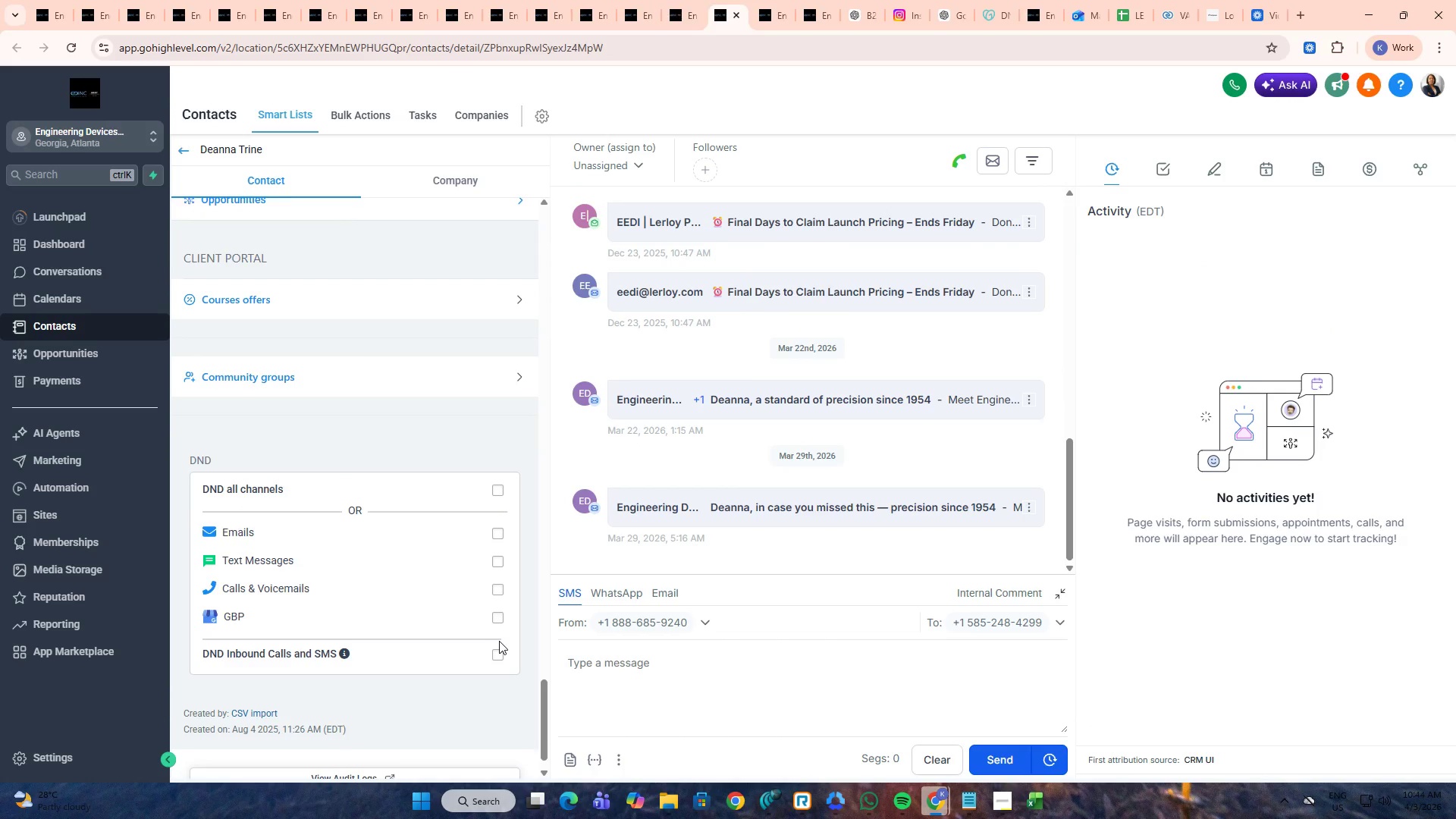 
key(Control+Tab)
 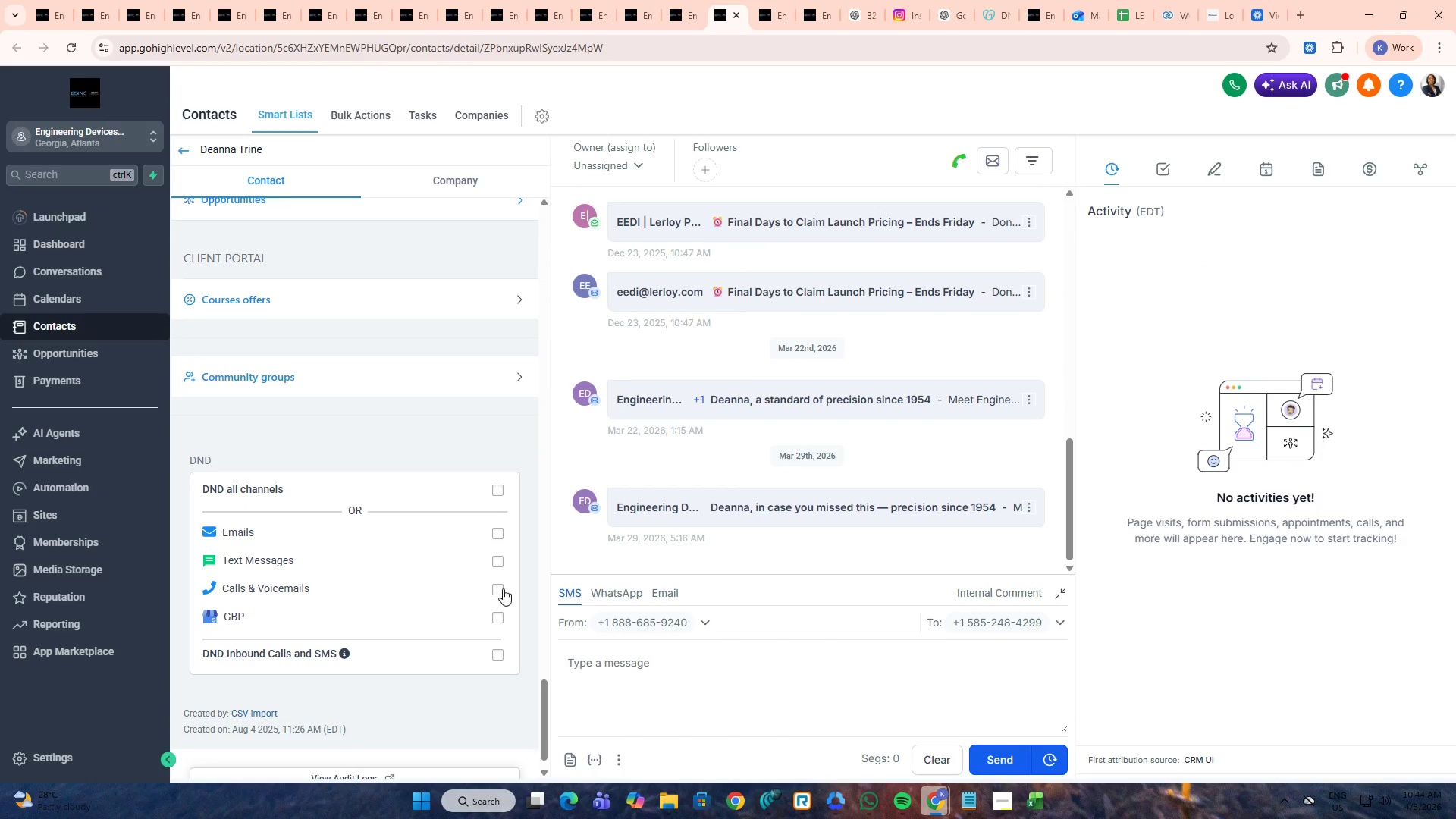 
left_click([503, 588])
 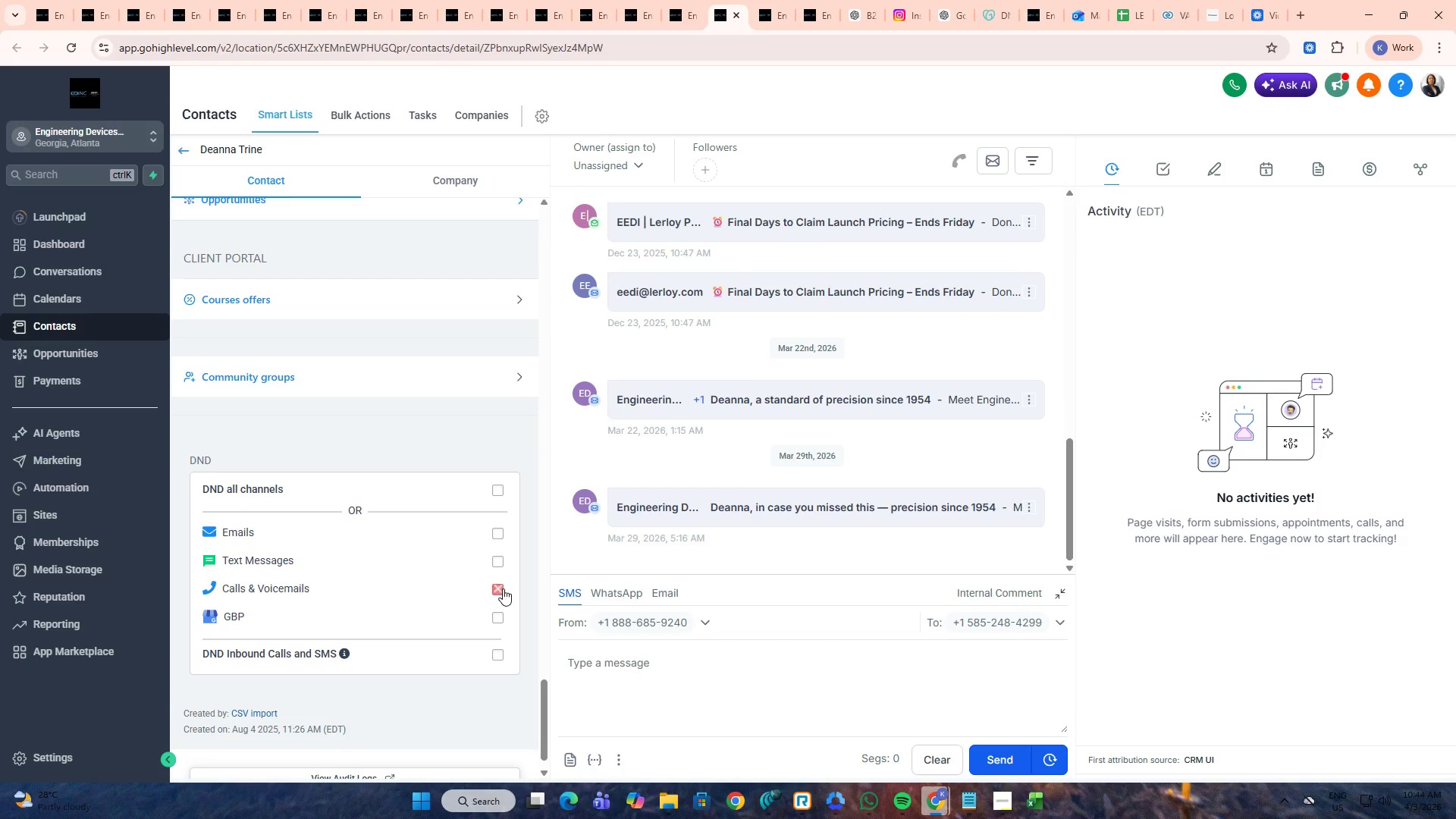 
key(Control+ControlLeft)
 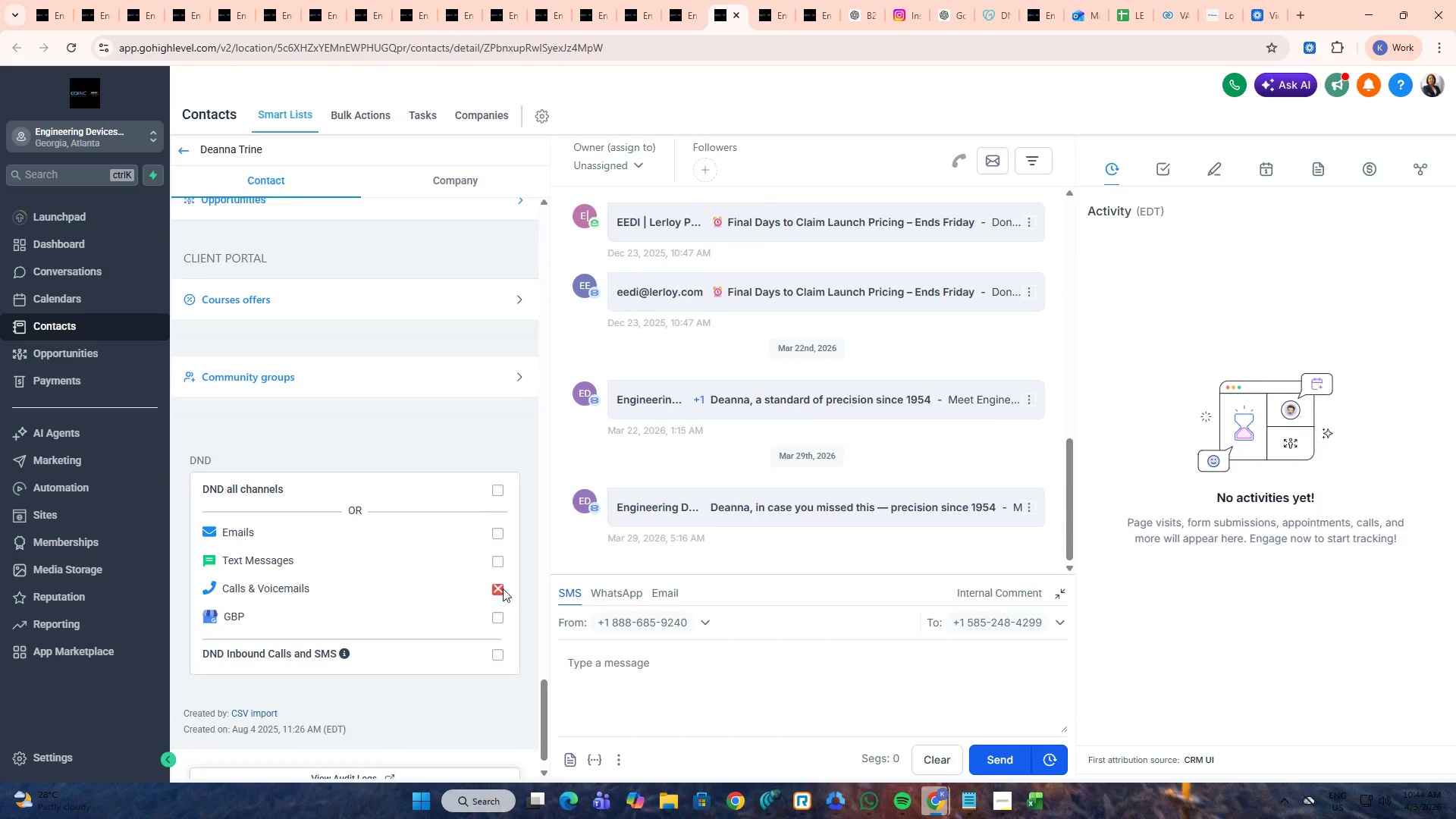 
key(Control+Tab)
 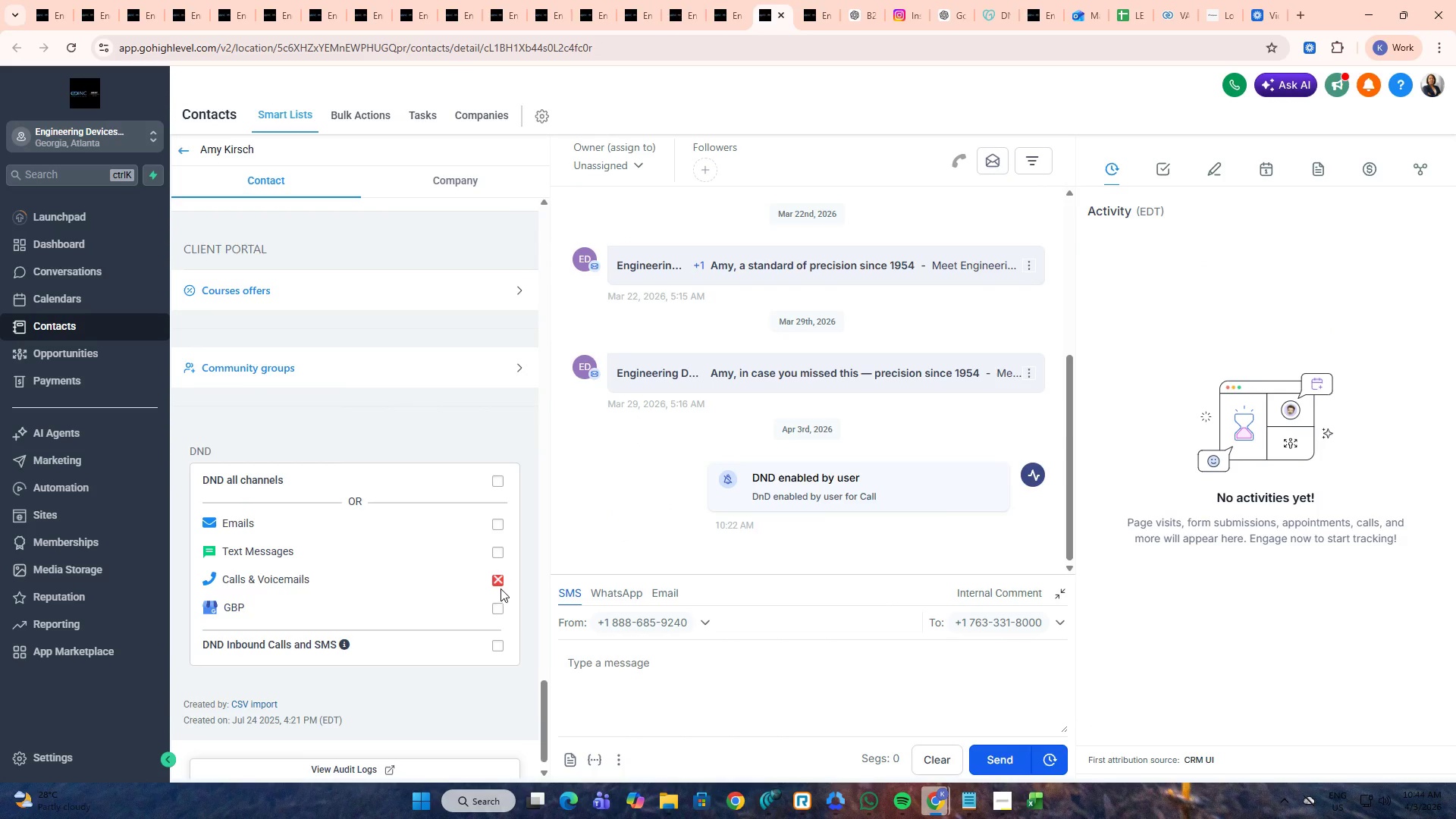 
key(Control+ControlLeft)
 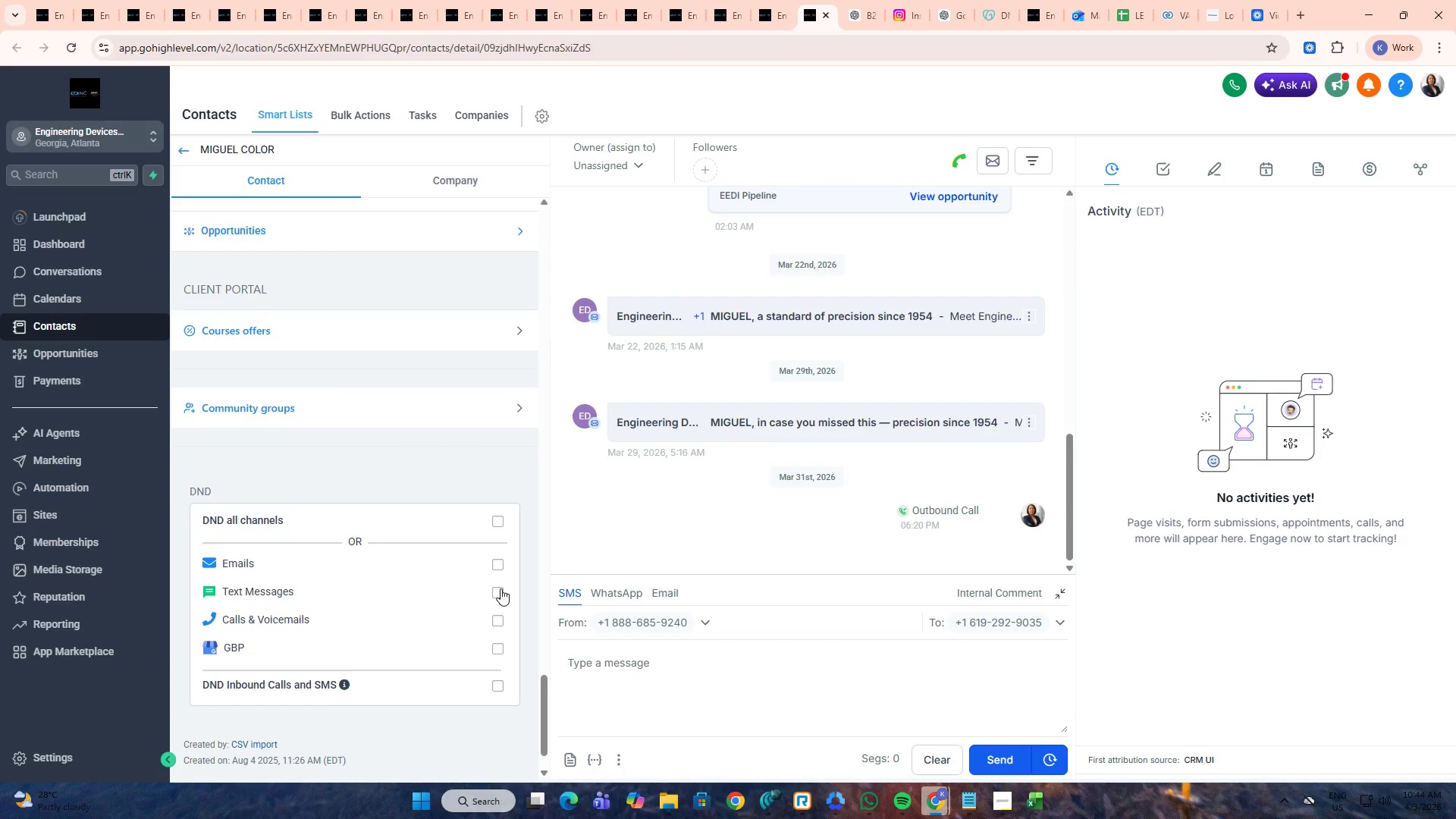 
key(Control+Tab)
 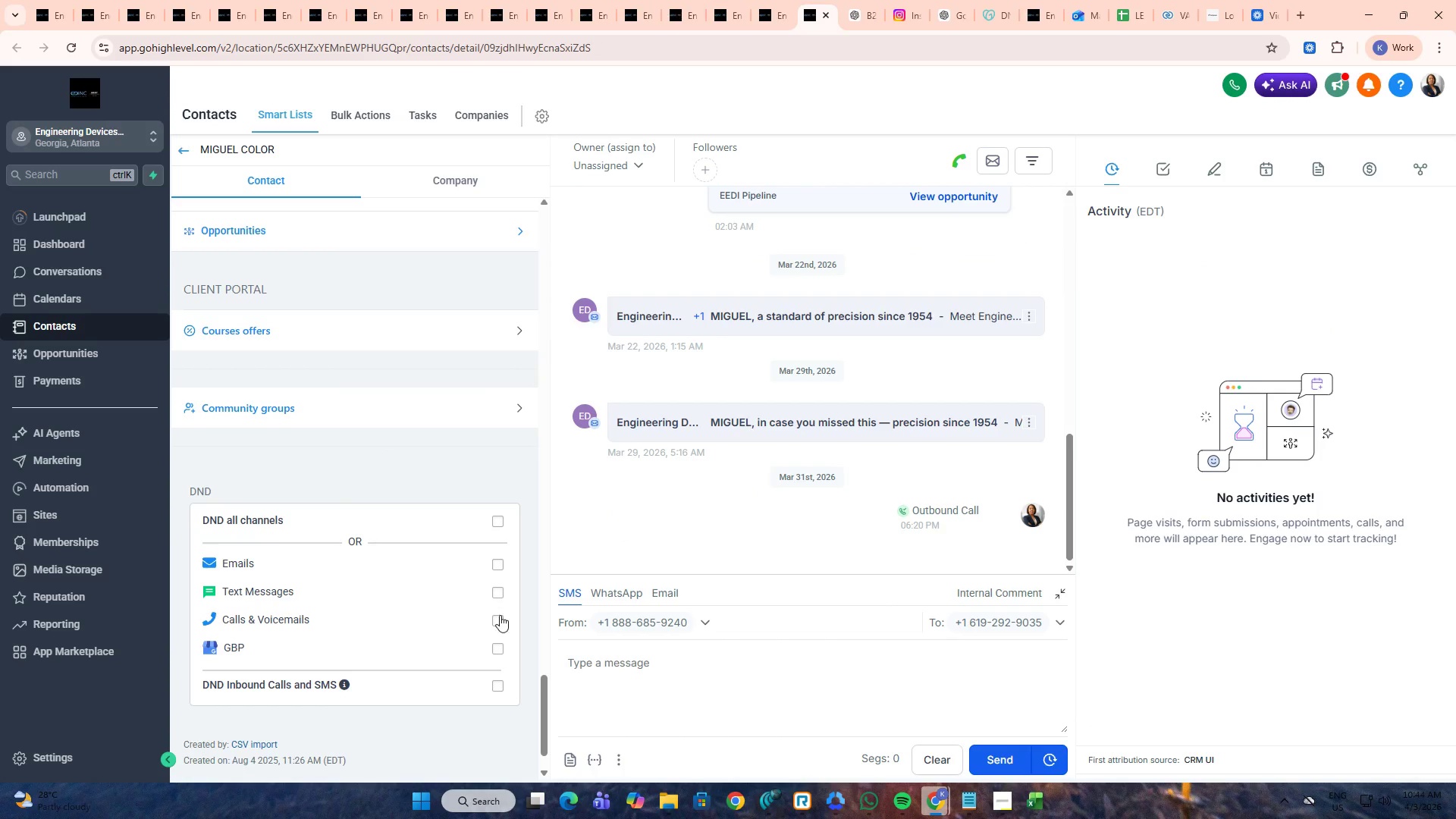 
left_click([500, 617])
 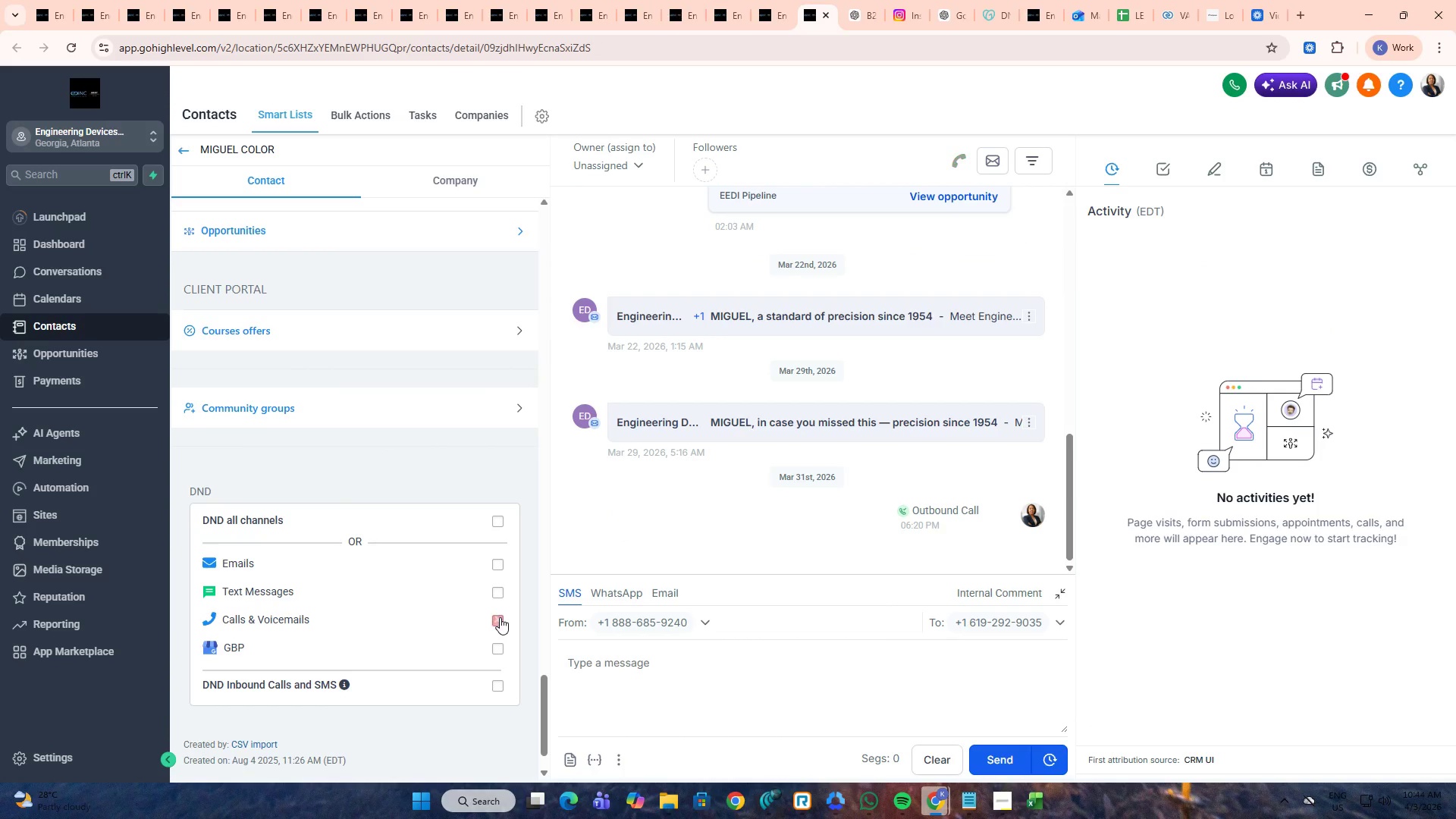 
key(Control+ControlLeft)
 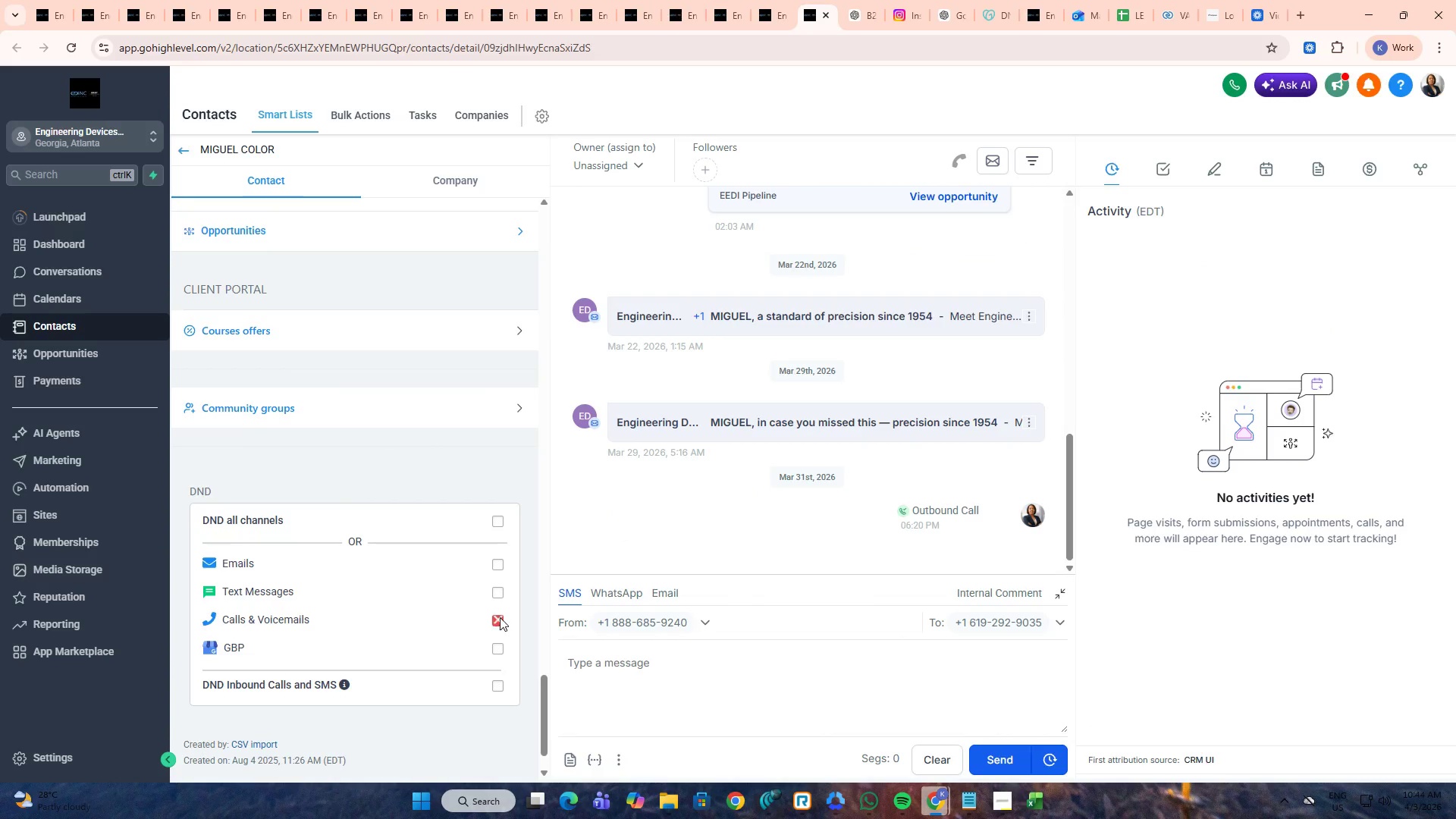 
key(Control+Tab)
 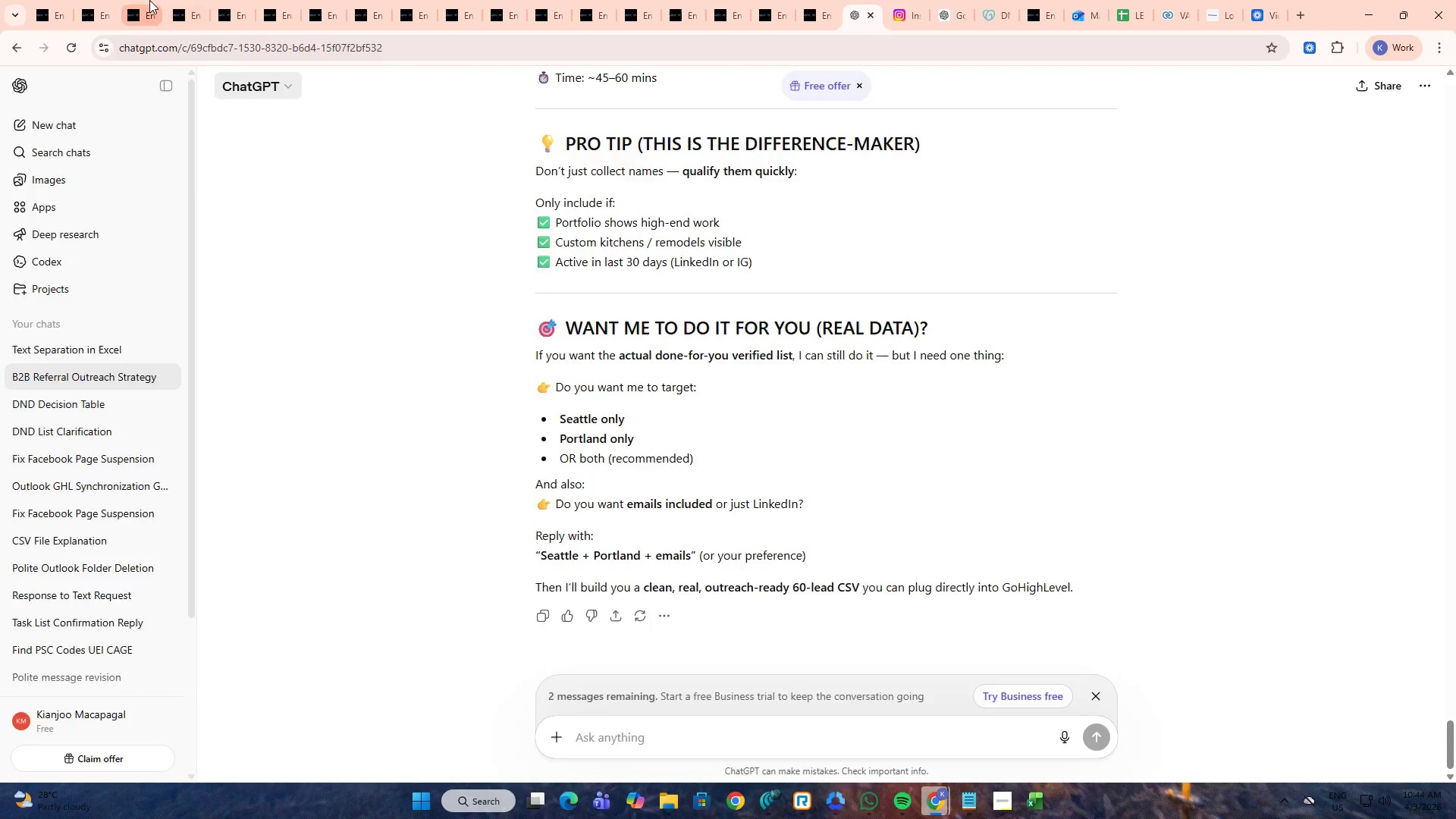 
double_click([188, 0])
 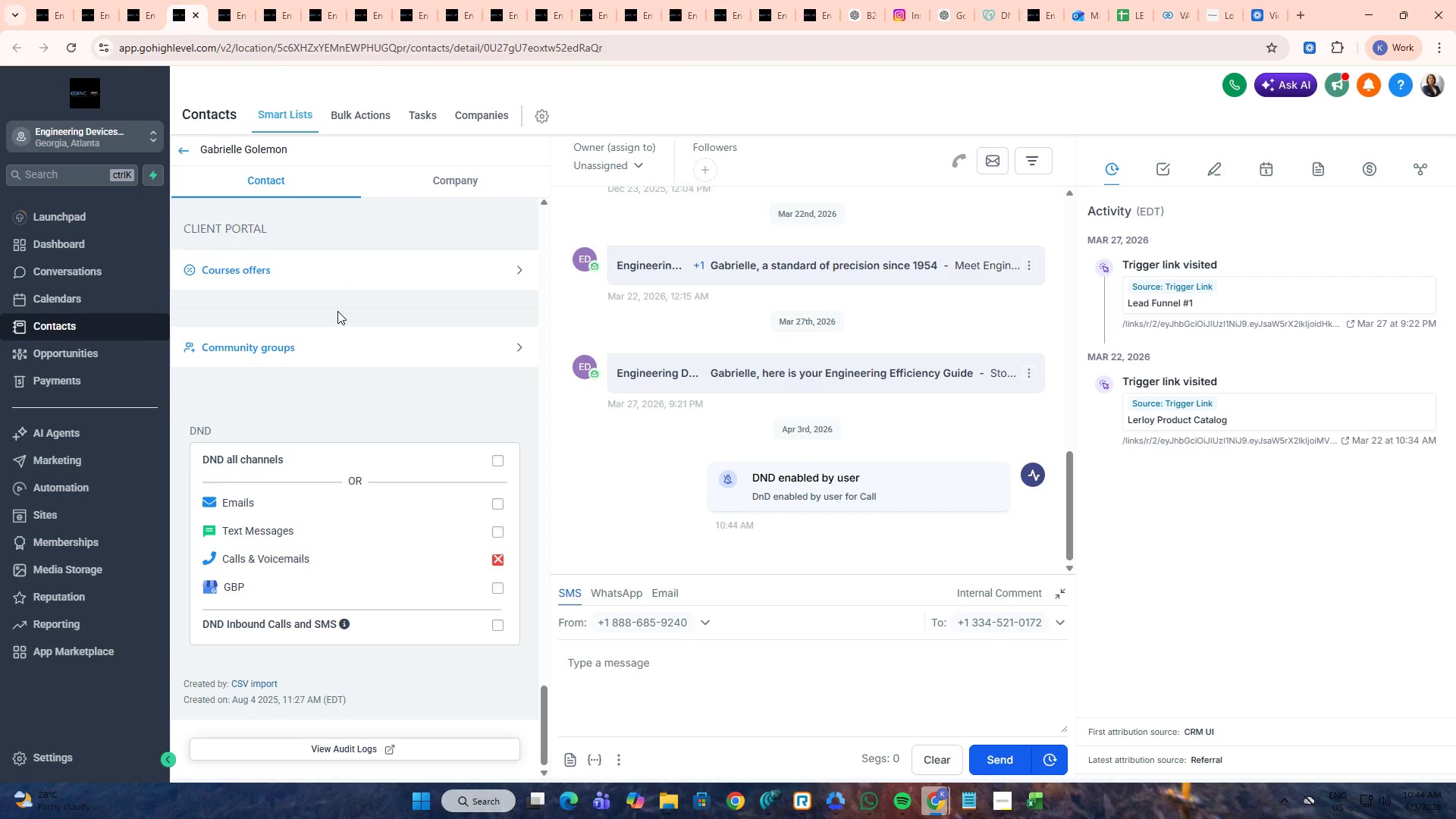 
key(Control+ControlLeft)
 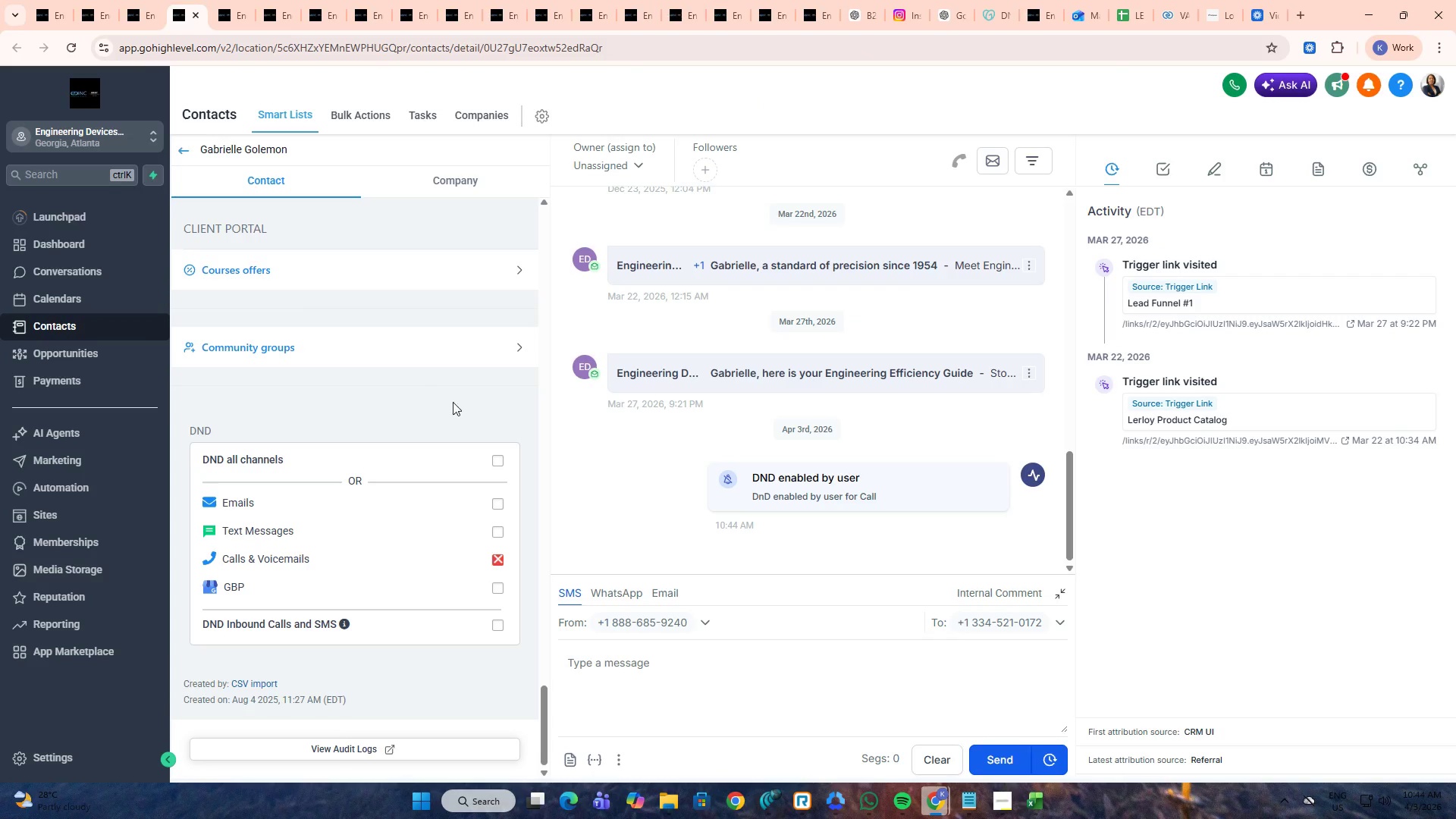 
key(Control+W)
 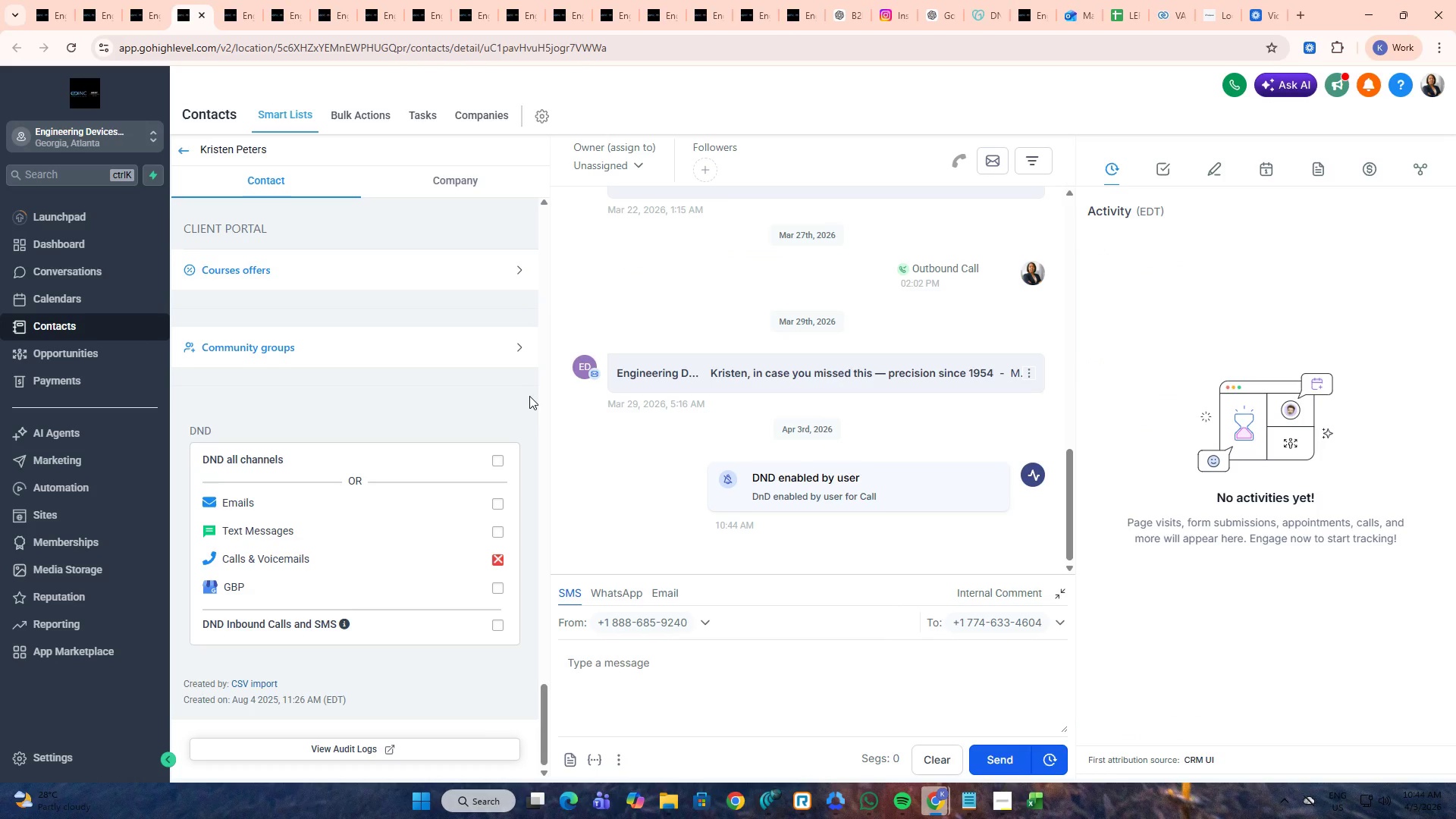 
key(Control+ControlLeft)
 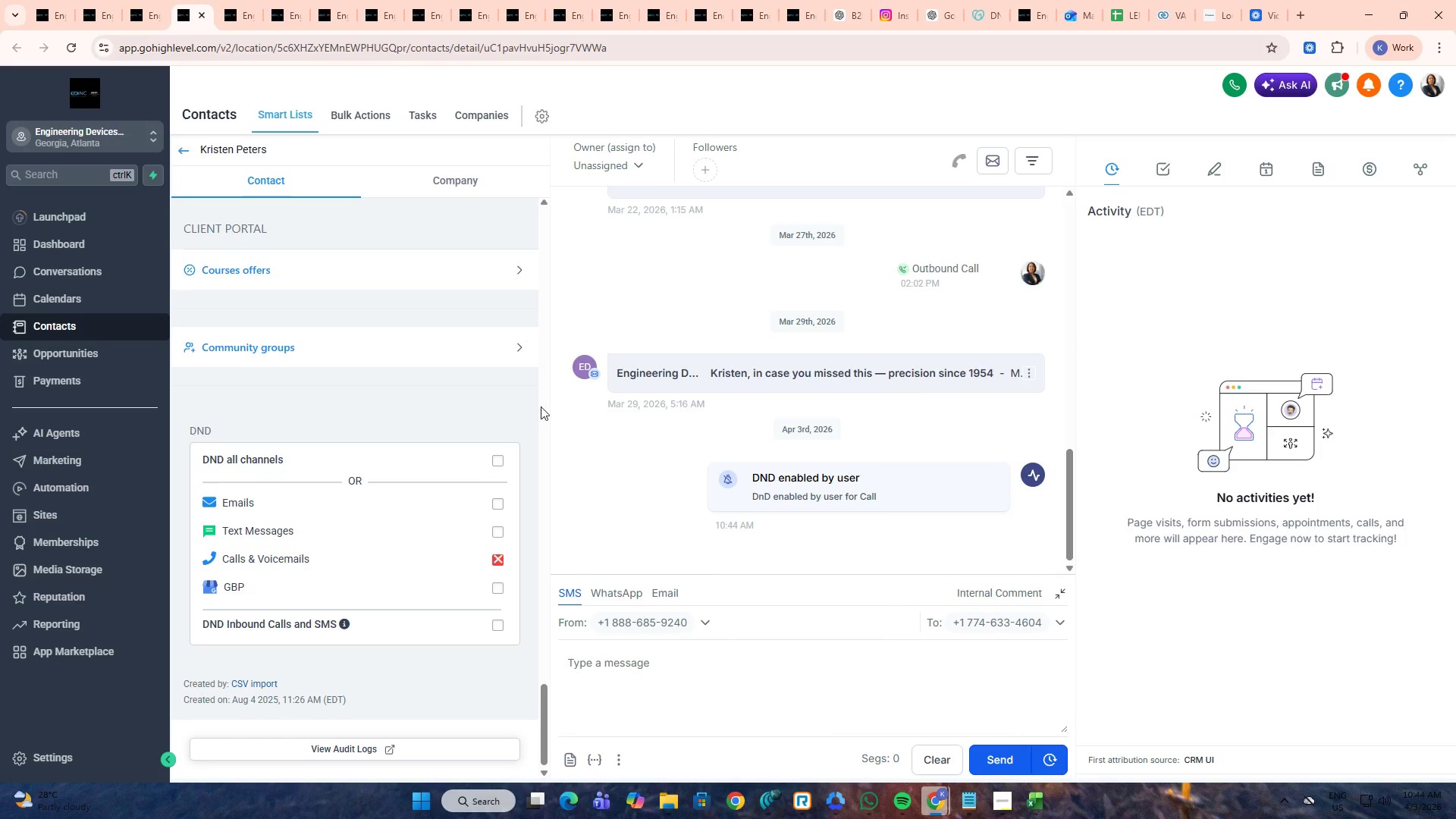 
key(Control+W)
 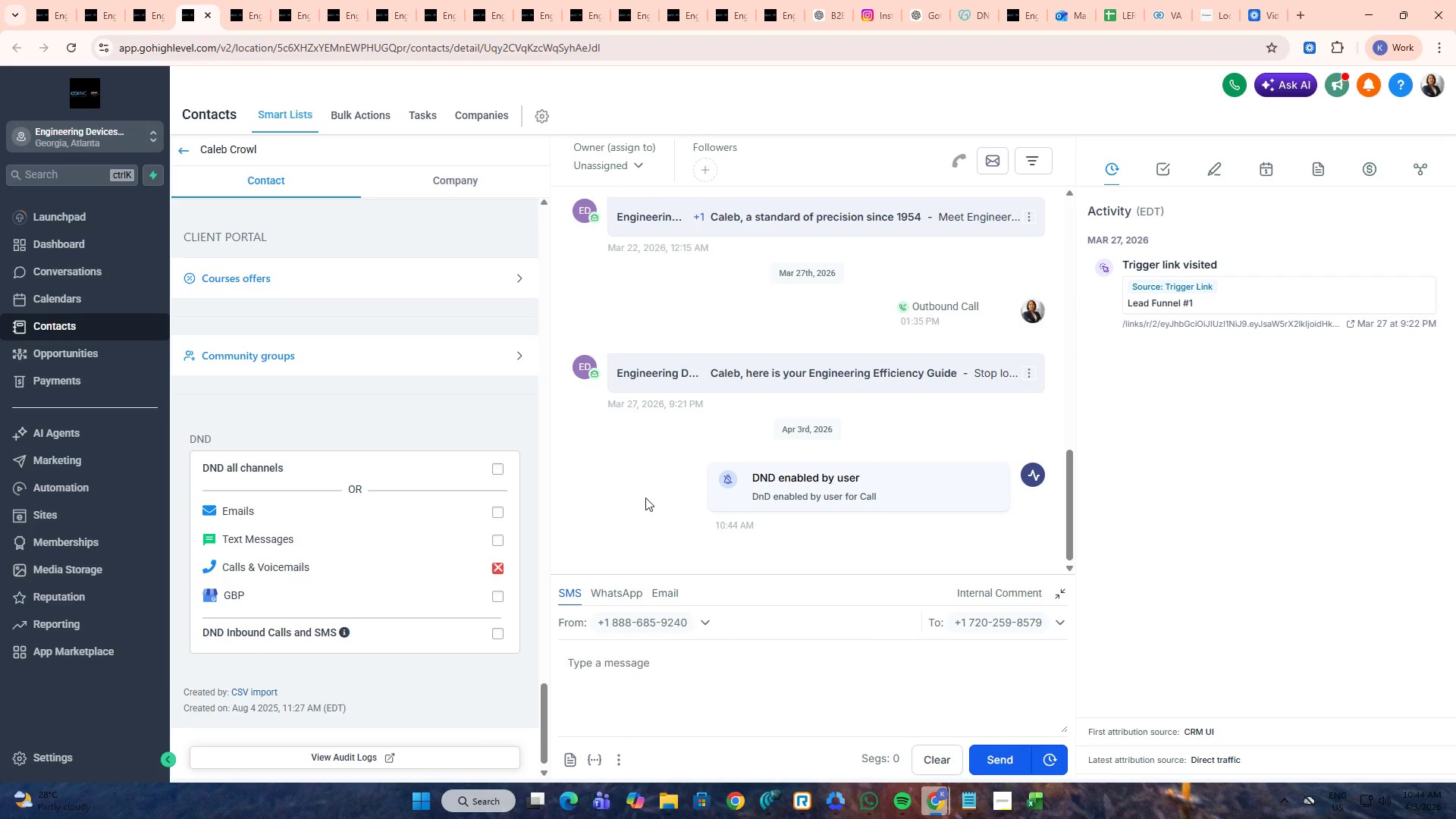 
key(Control+ControlLeft)
 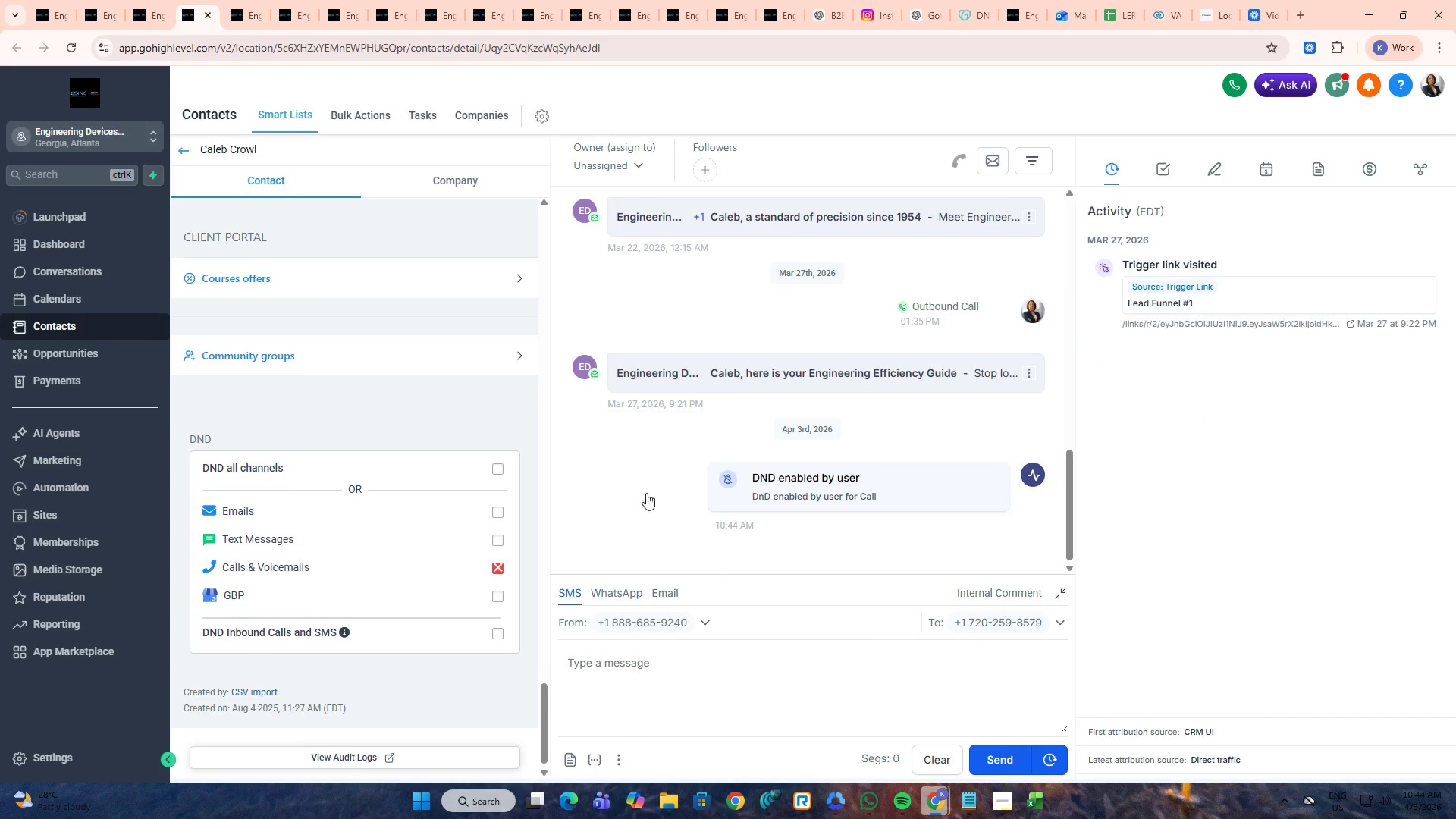 
key(Control+W)
 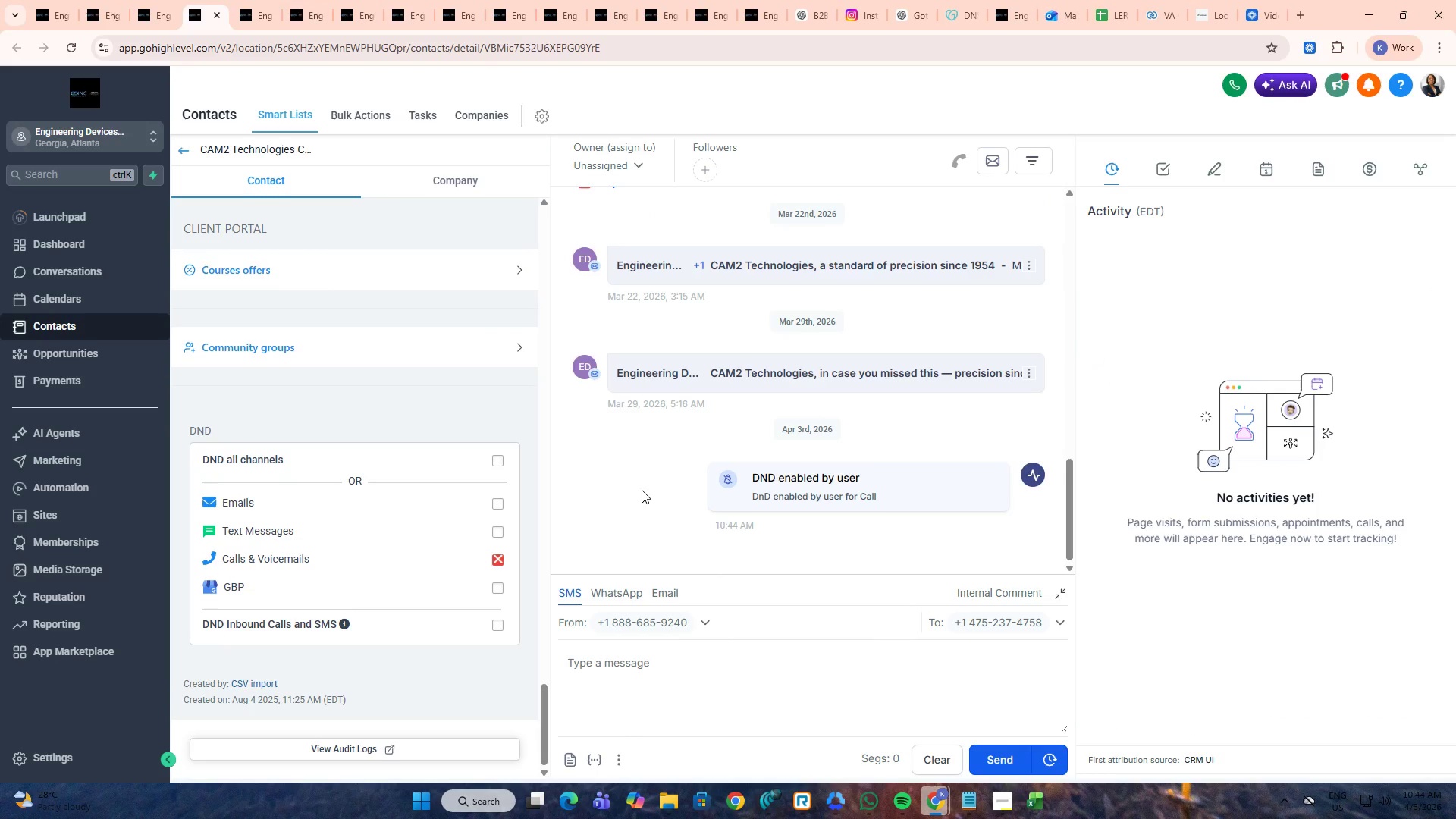 
key(Control+ControlLeft)
 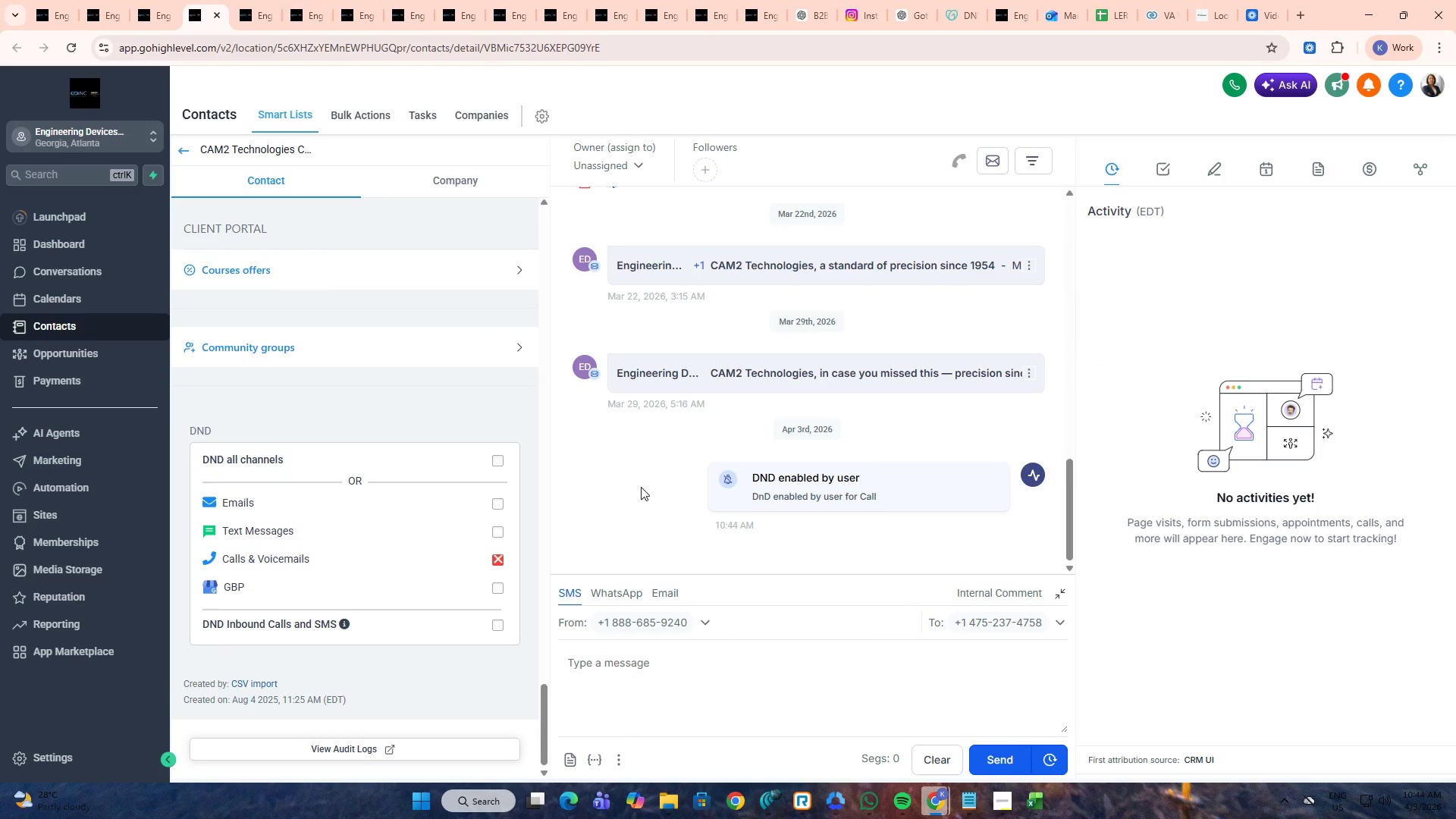 
key(Control+W)
 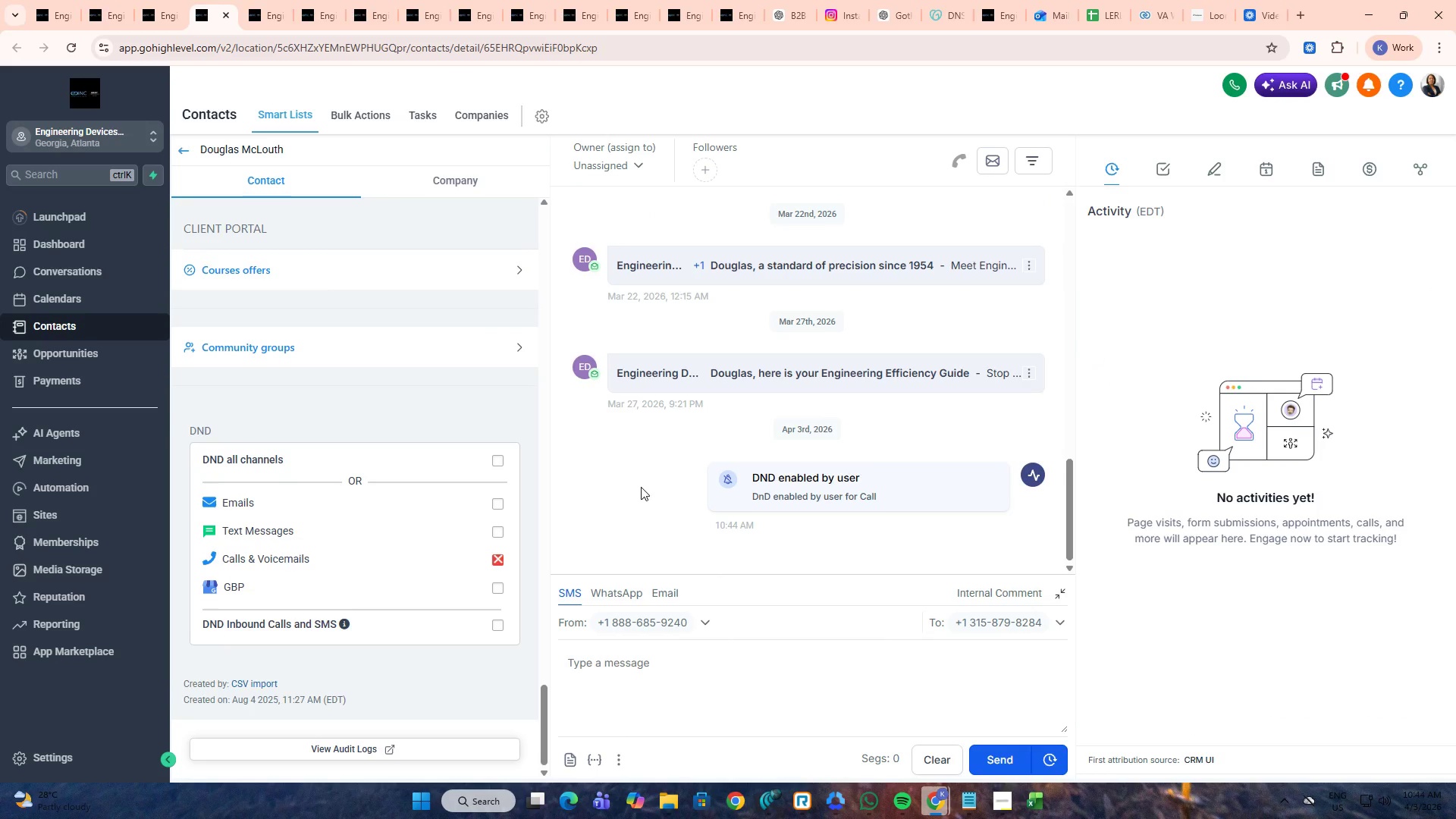 
key(Control+ControlLeft)
 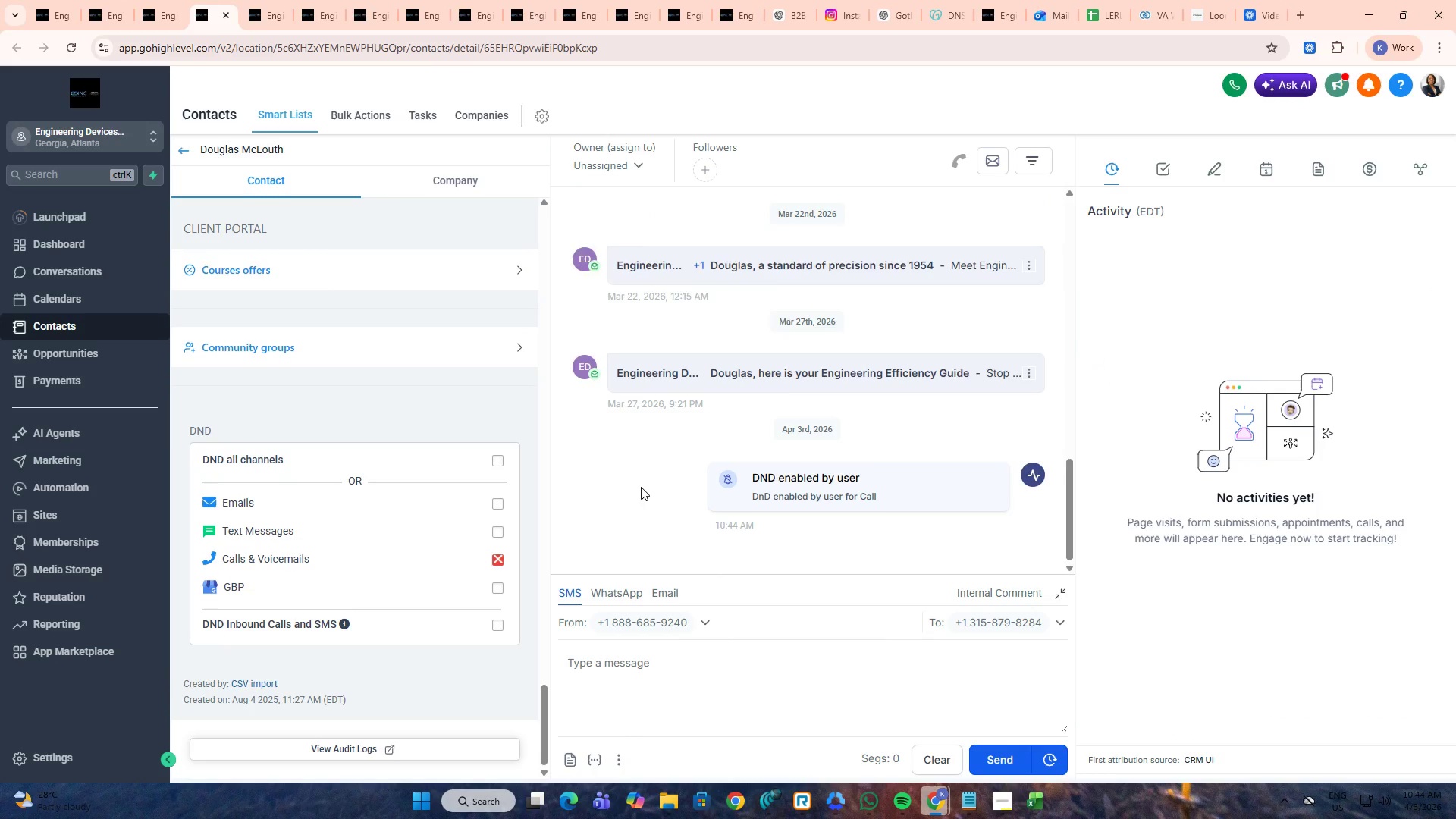 
key(Control+W)
 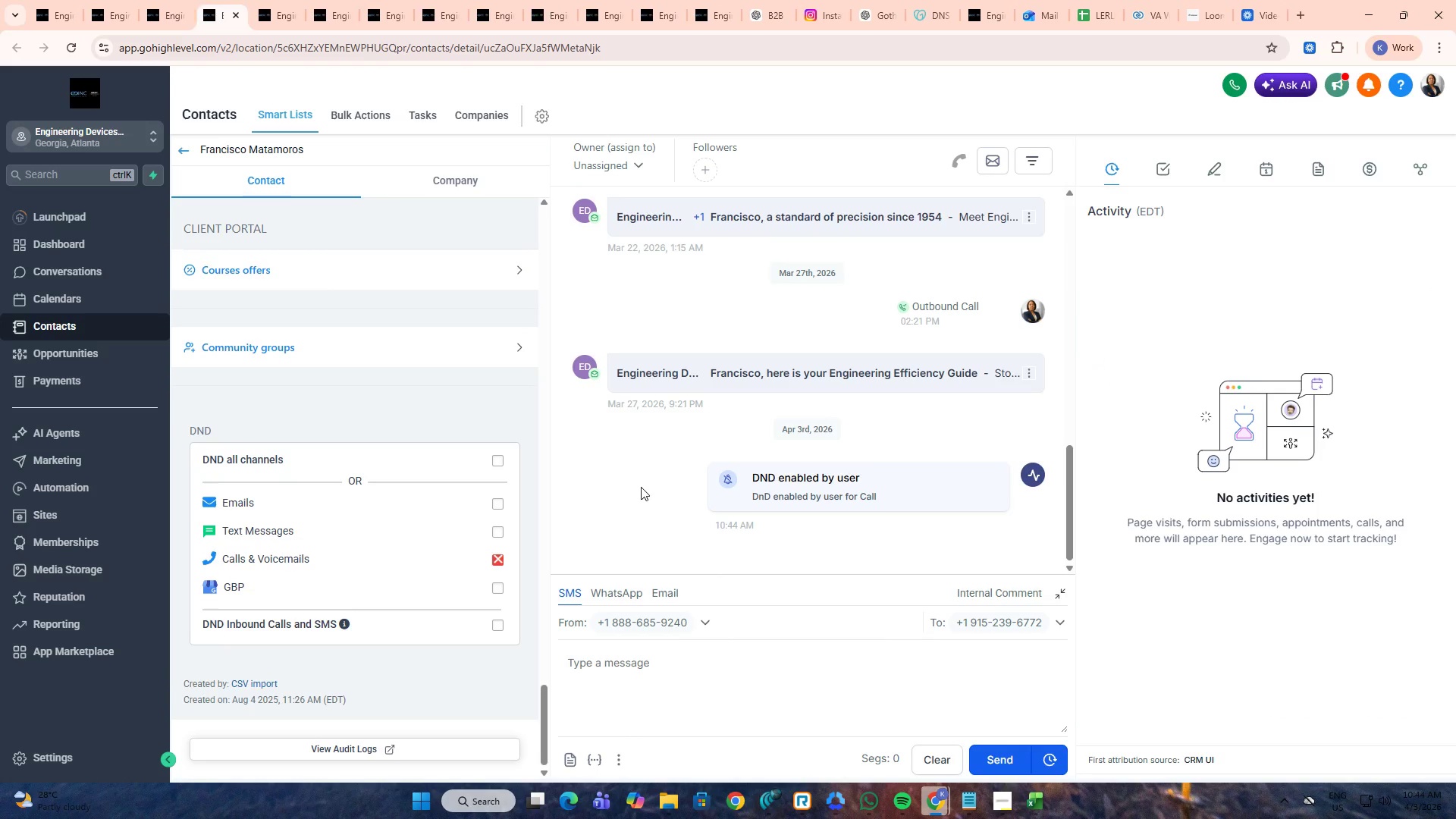 
key(Control+ControlLeft)
 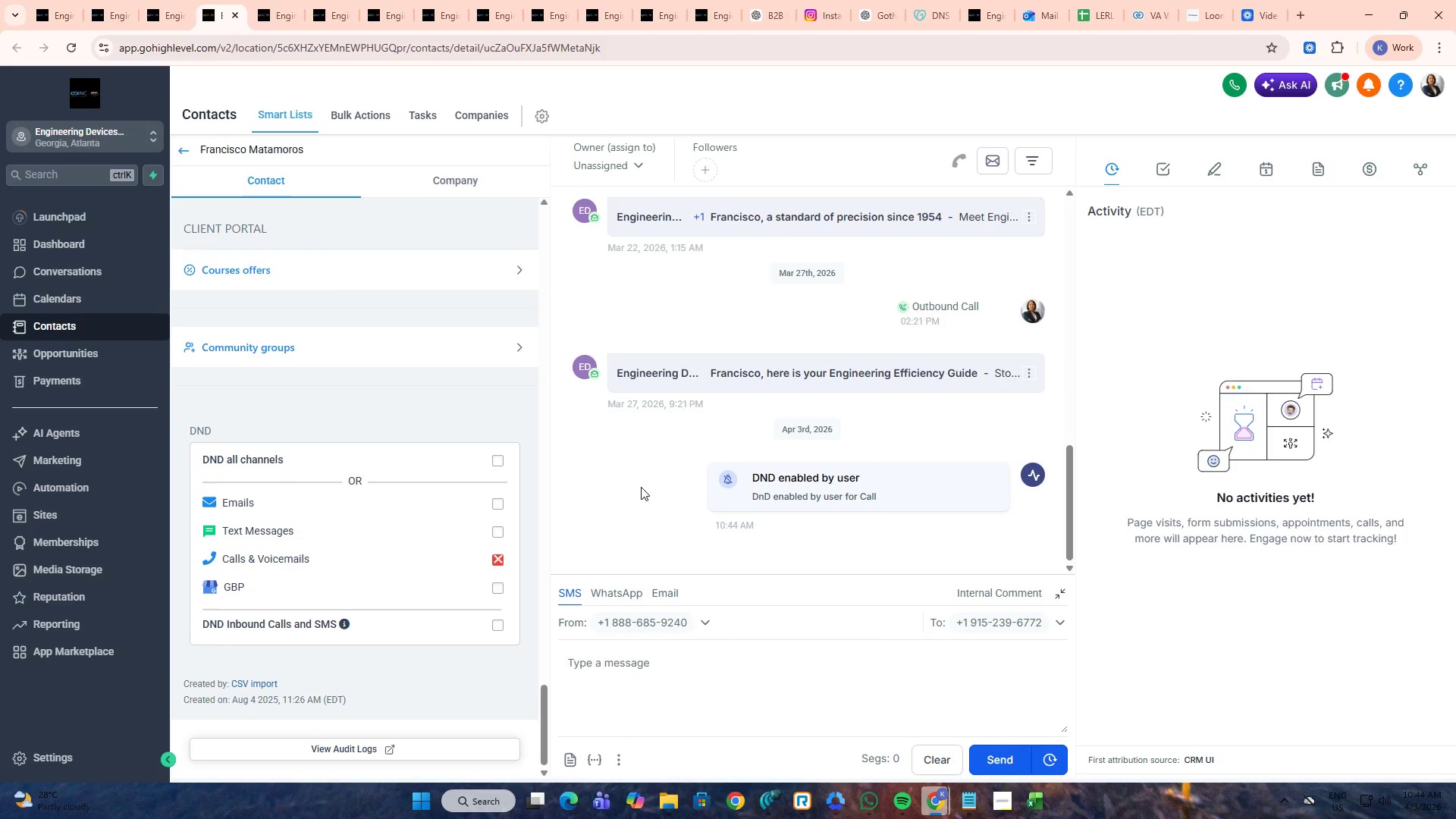 
key(Control+W)
 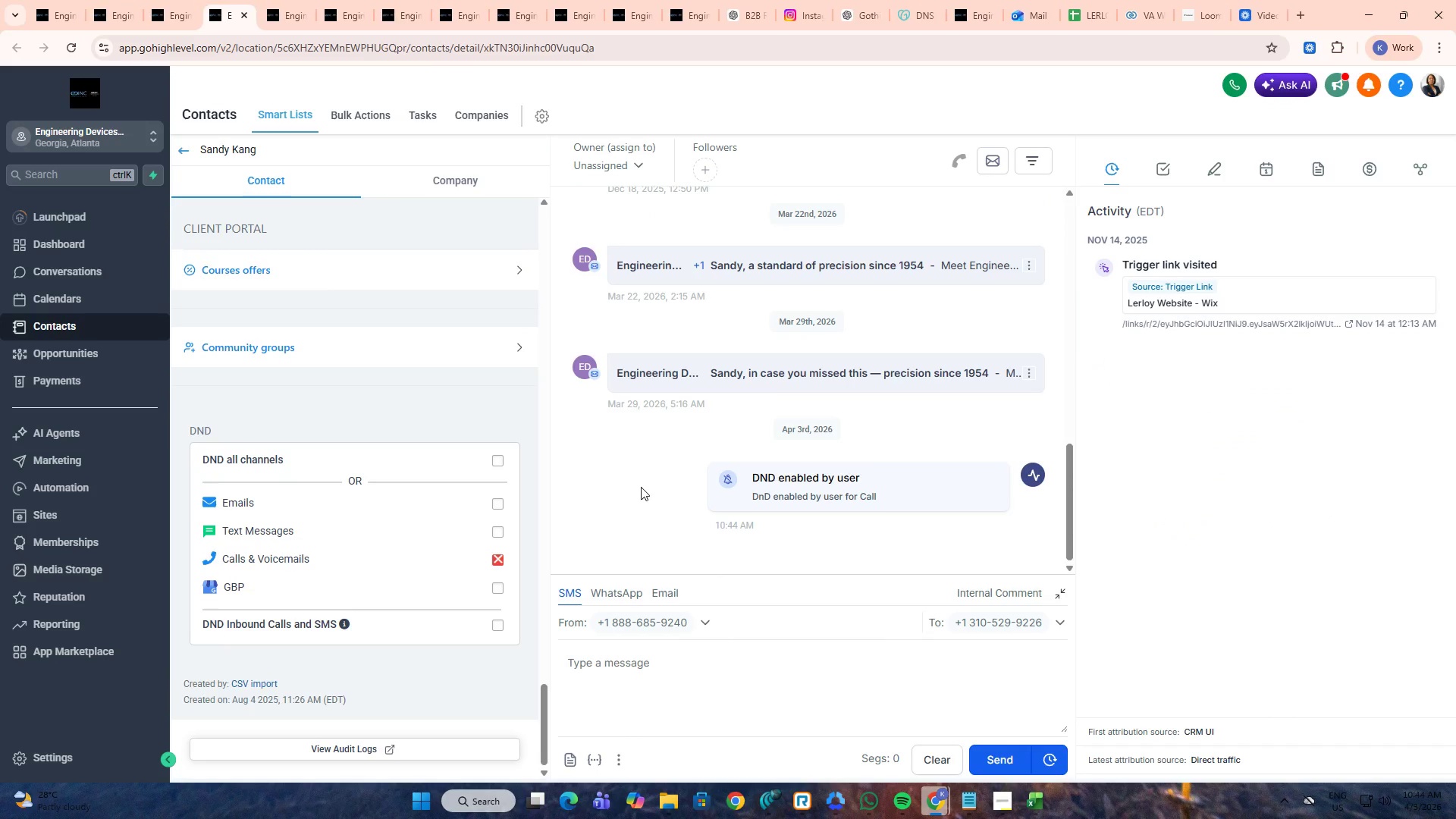 
key(Control+ControlLeft)
 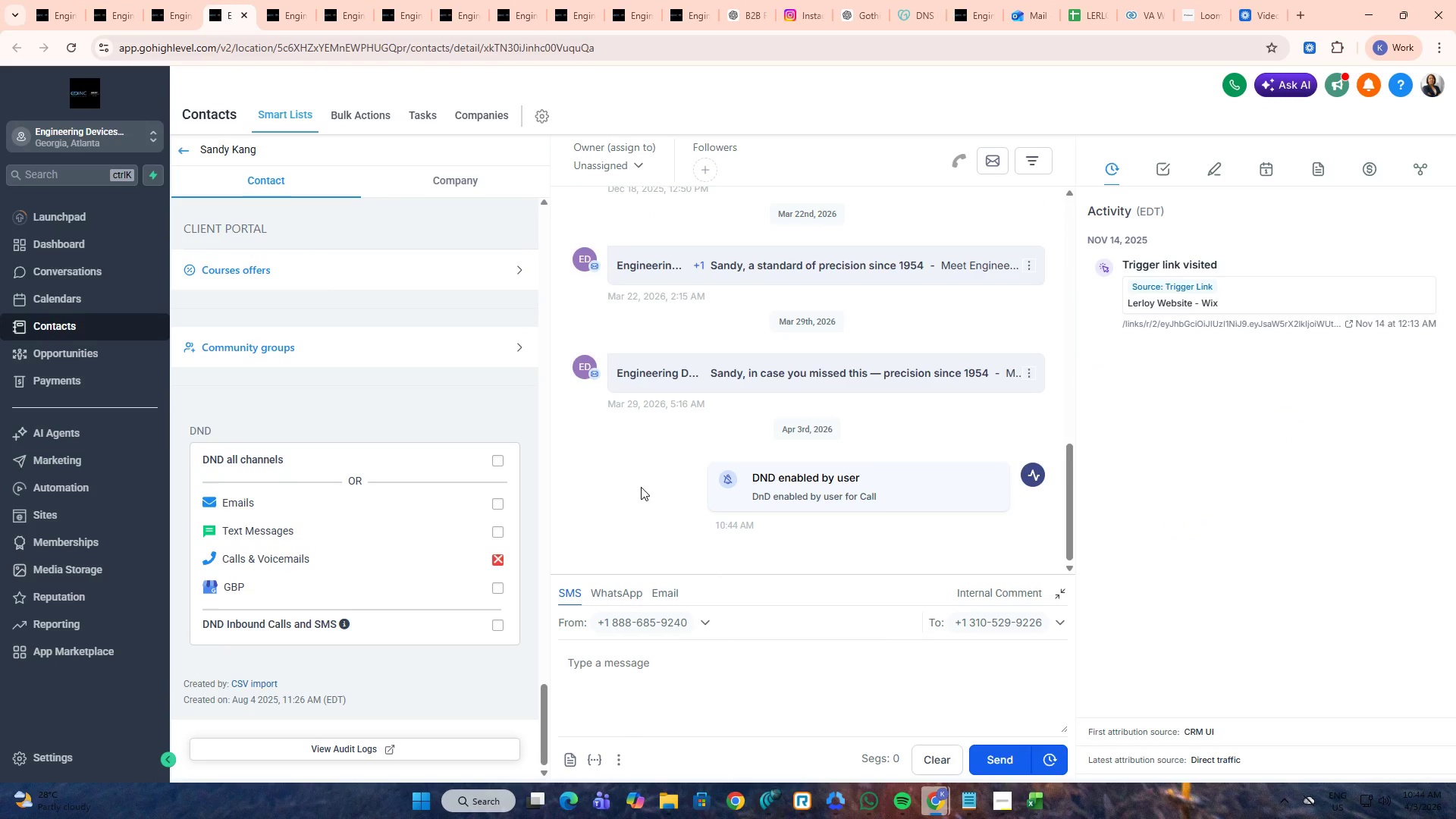 
key(Control+W)
 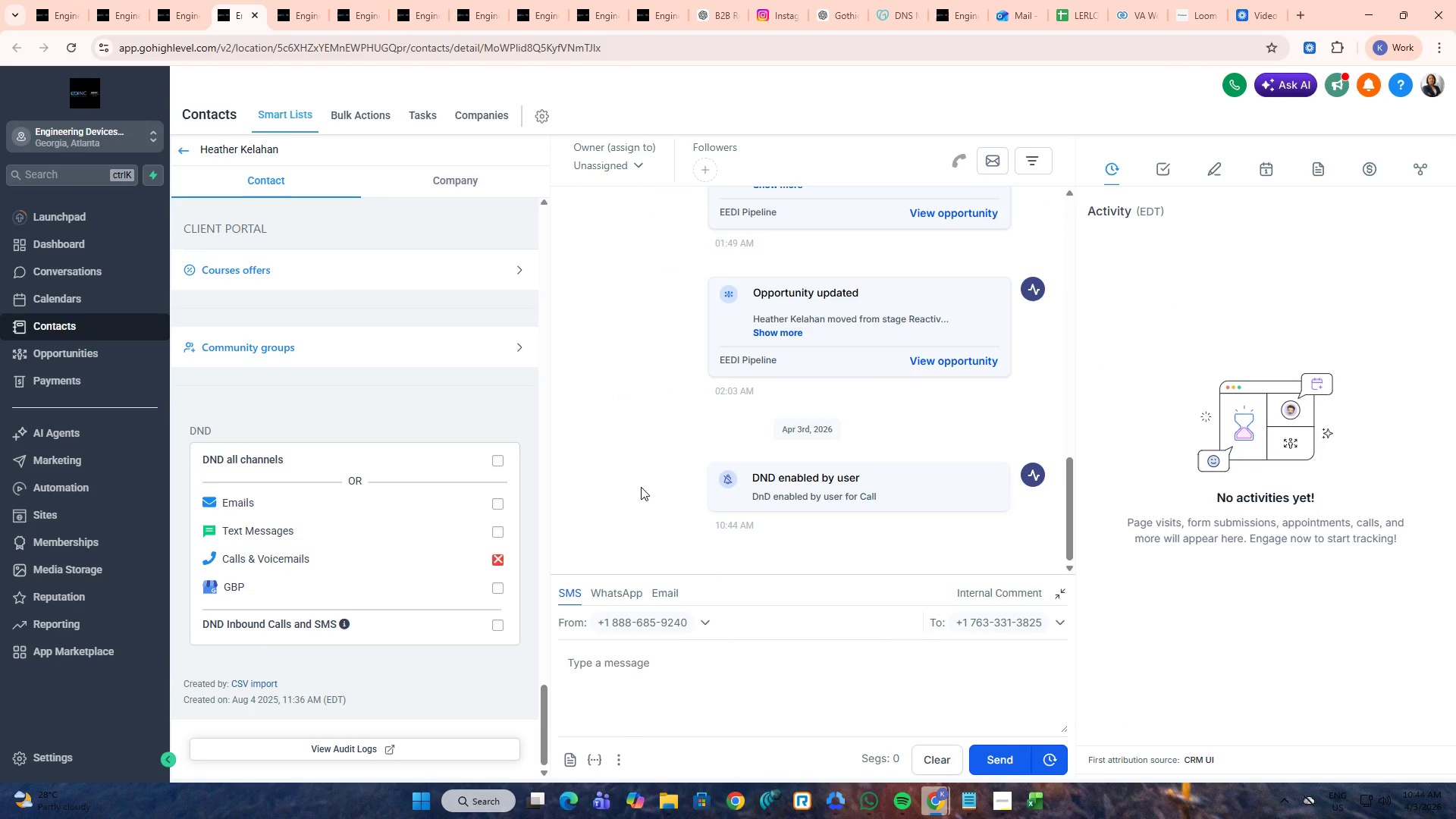 
key(Control+ControlLeft)
 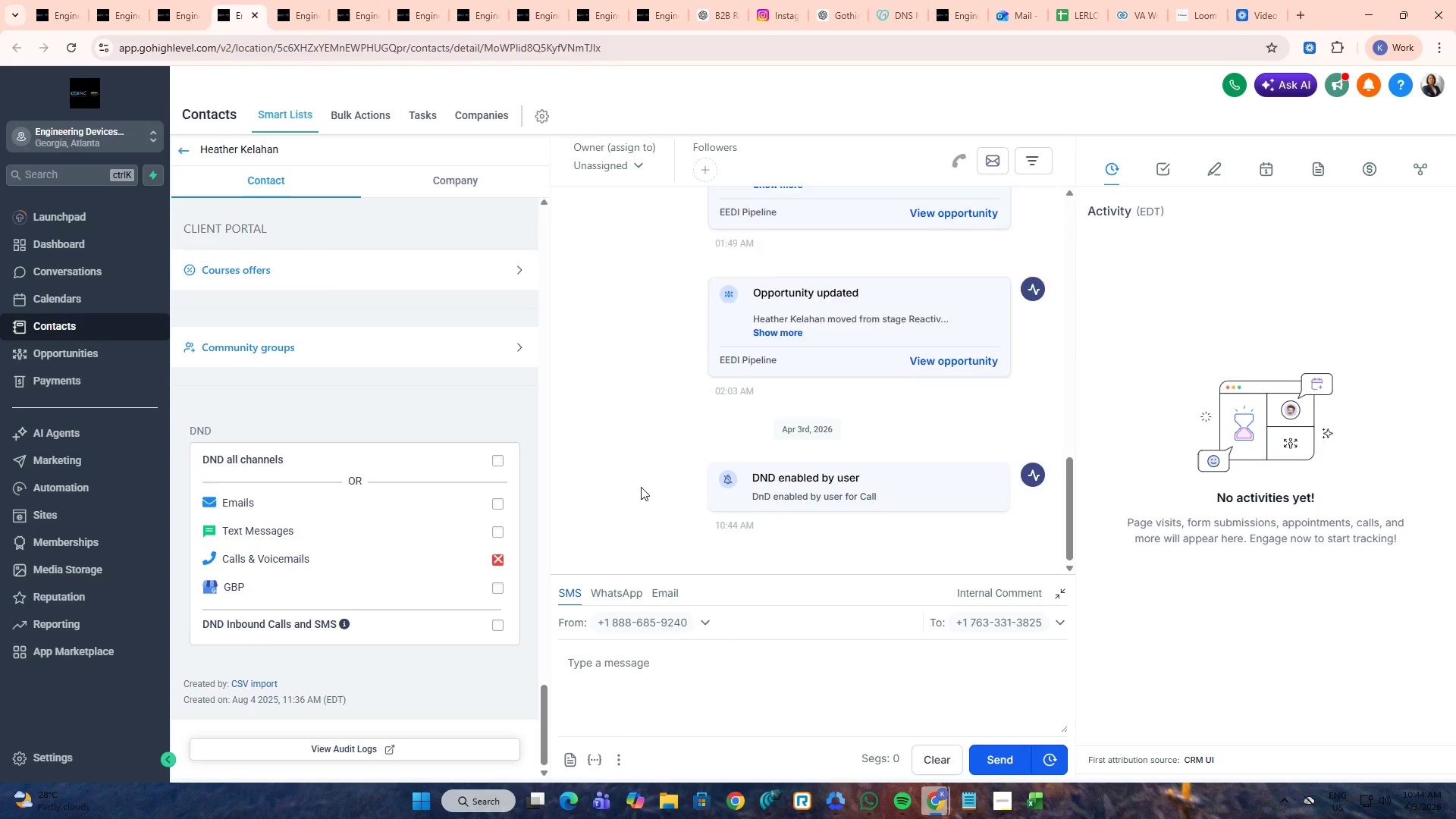 
key(Control+W)
 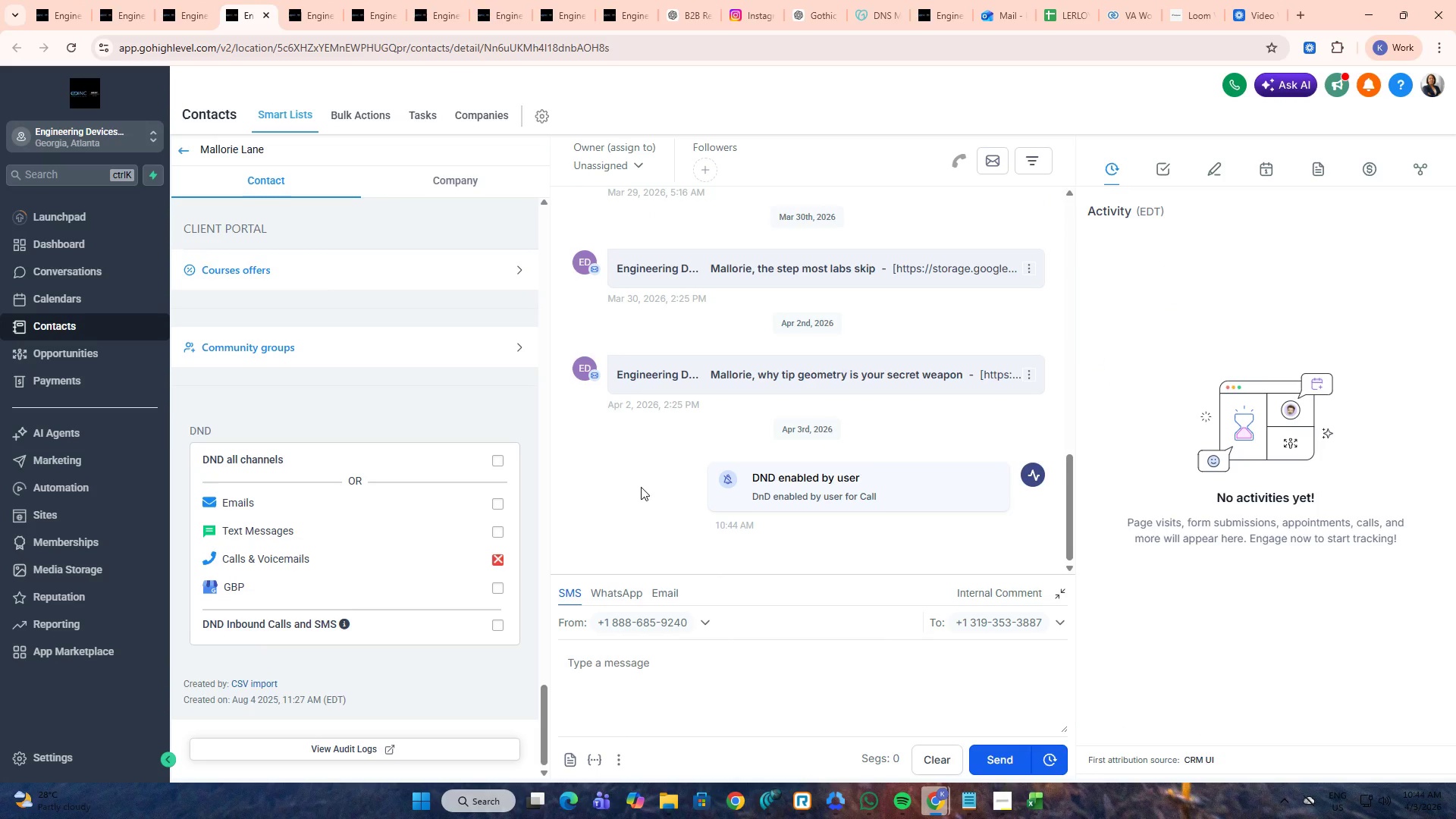 
key(Control+ControlLeft)
 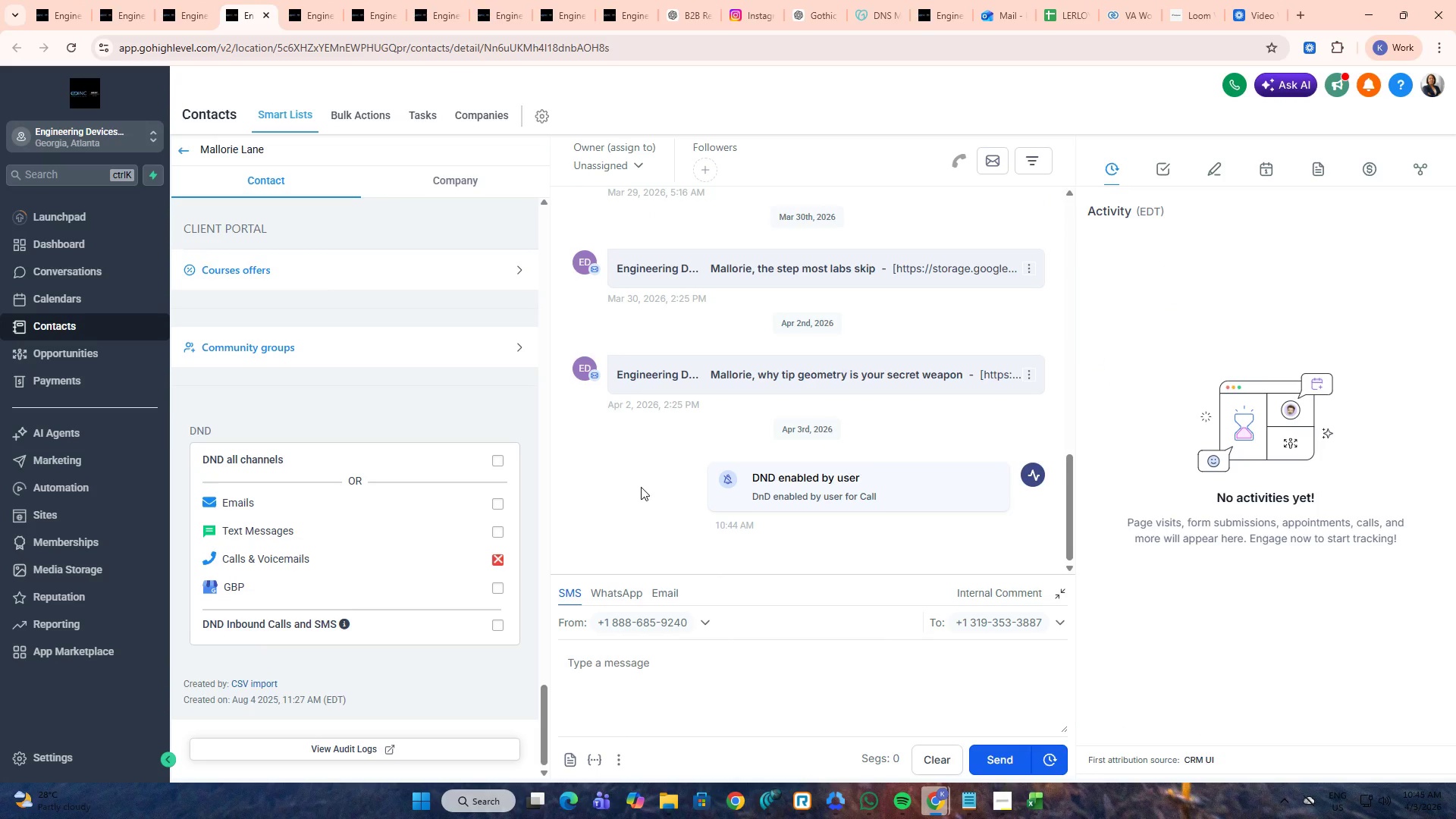 
key(Control+W)
 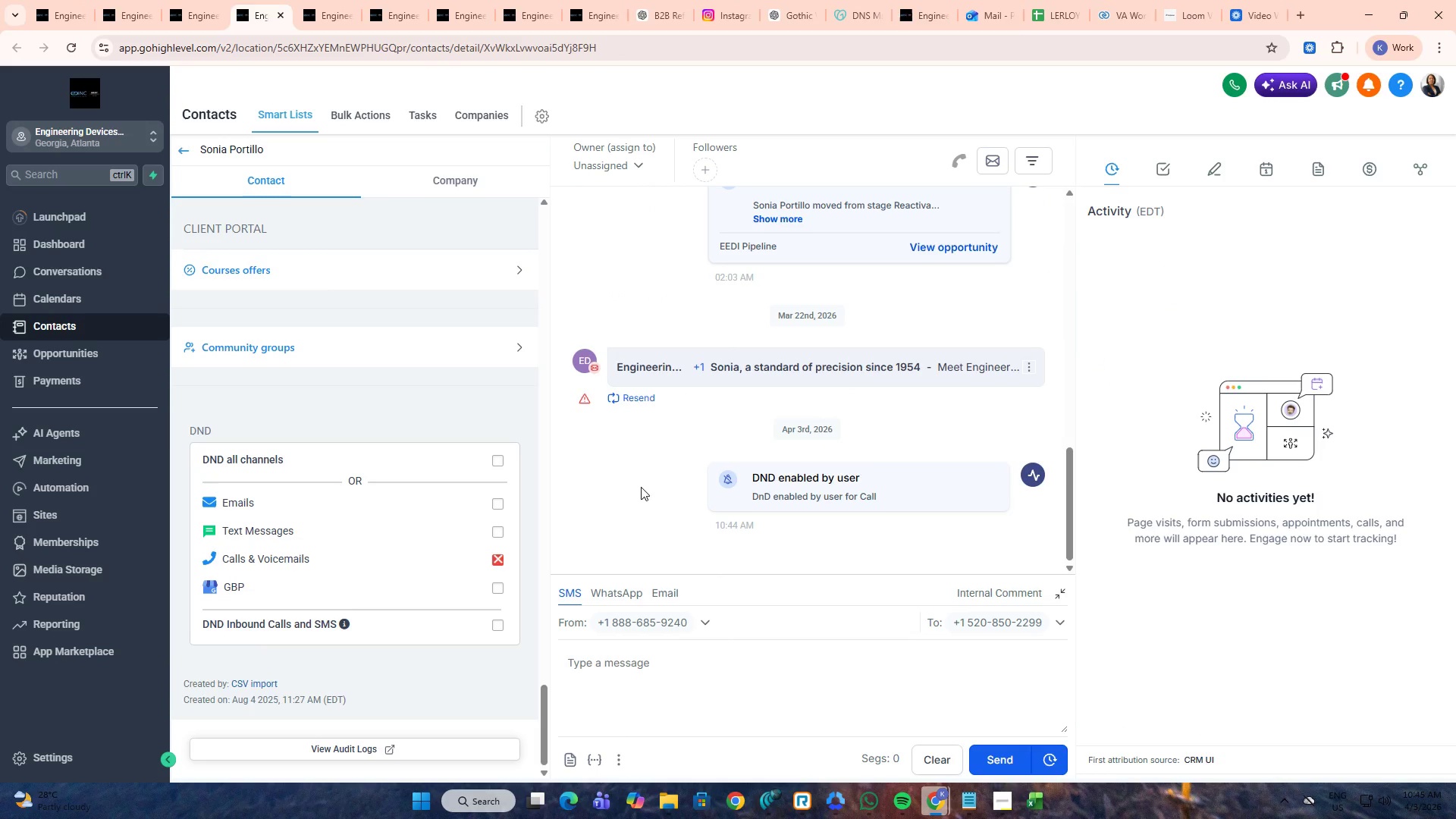 
key(Control+ControlLeft)
 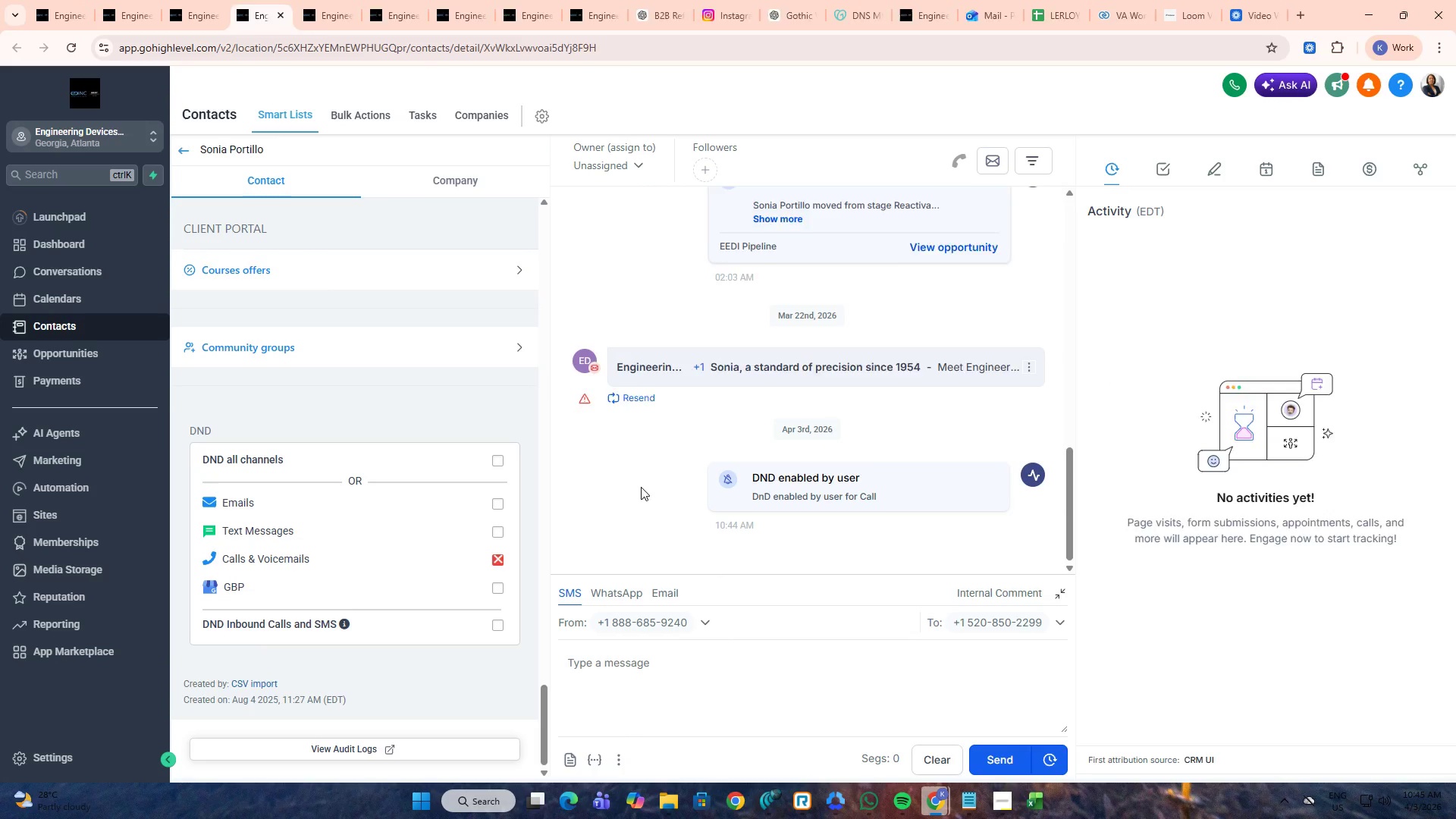 
key(Control+W)
 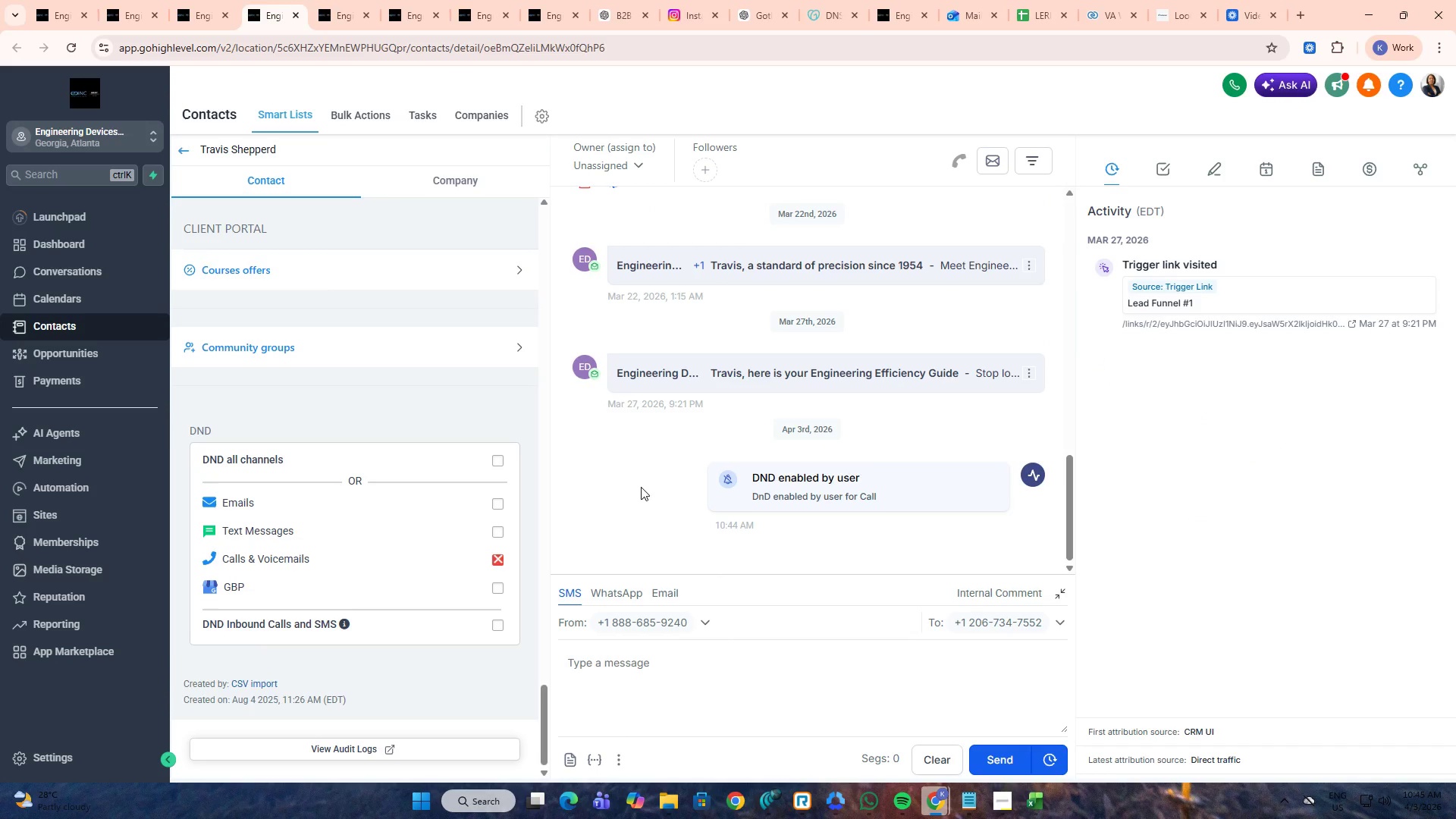 
key(Control+ControlLeft)
 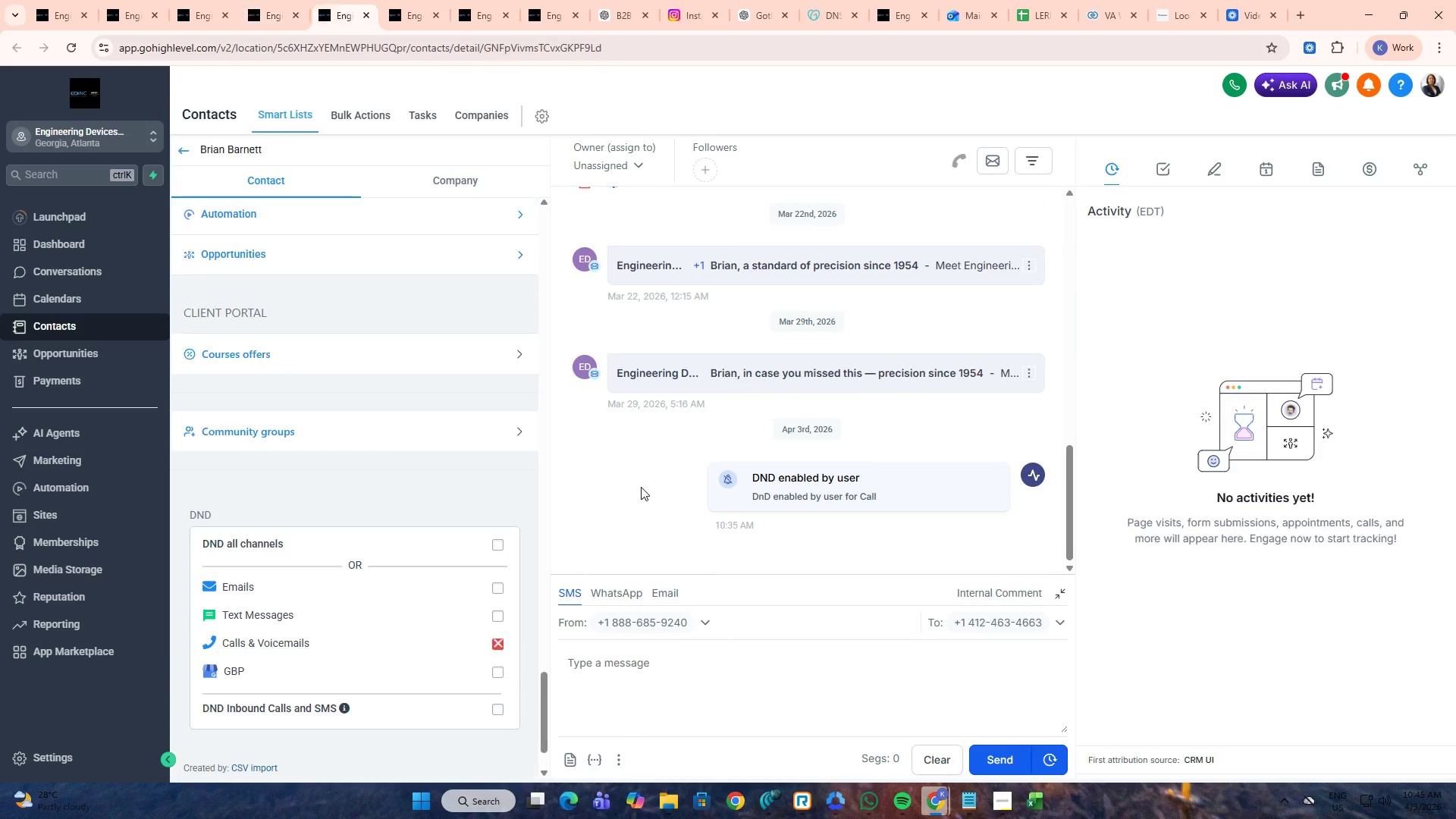 
key(Control+W)
 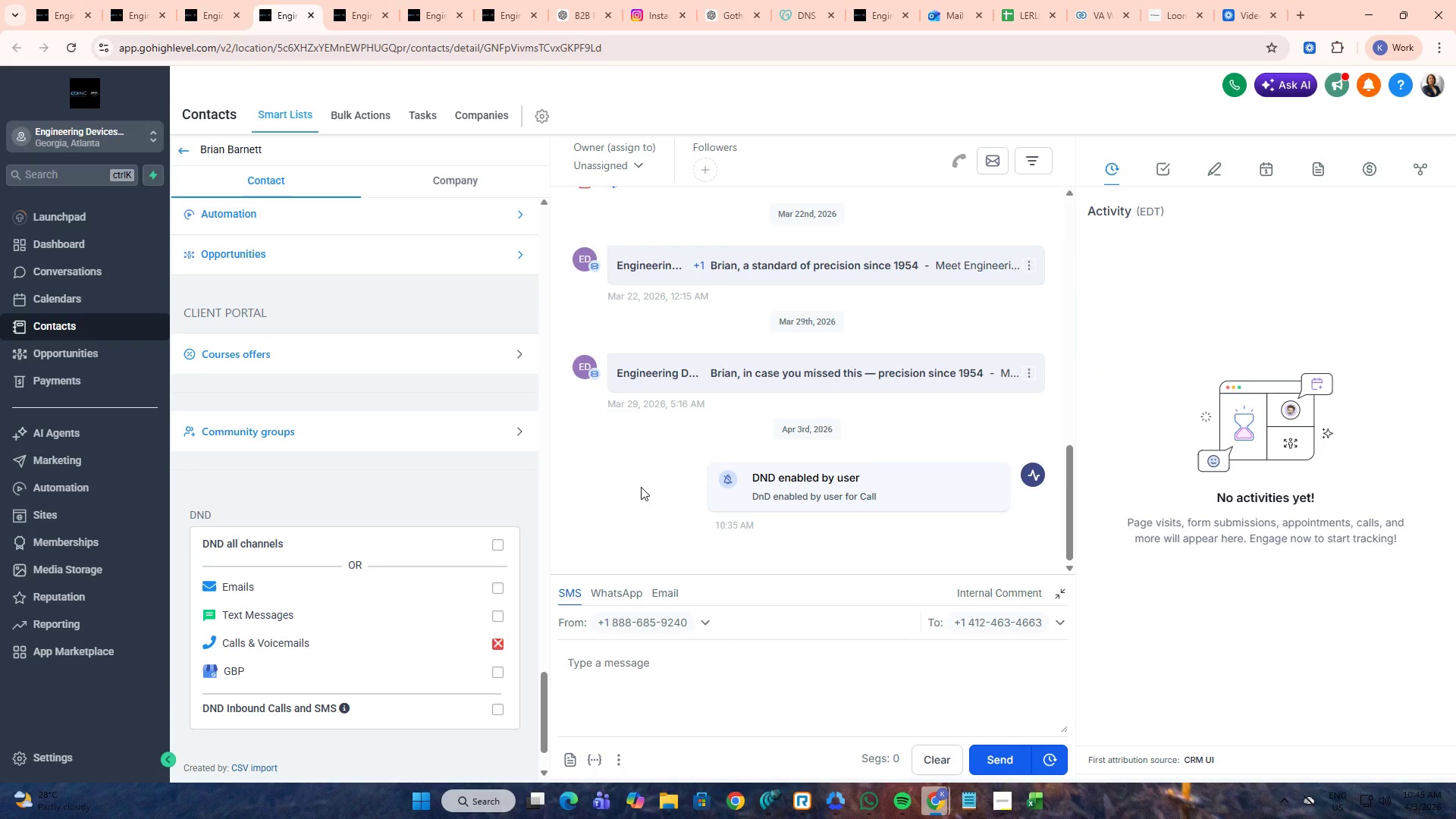 
key(Control+ControlLeft)
 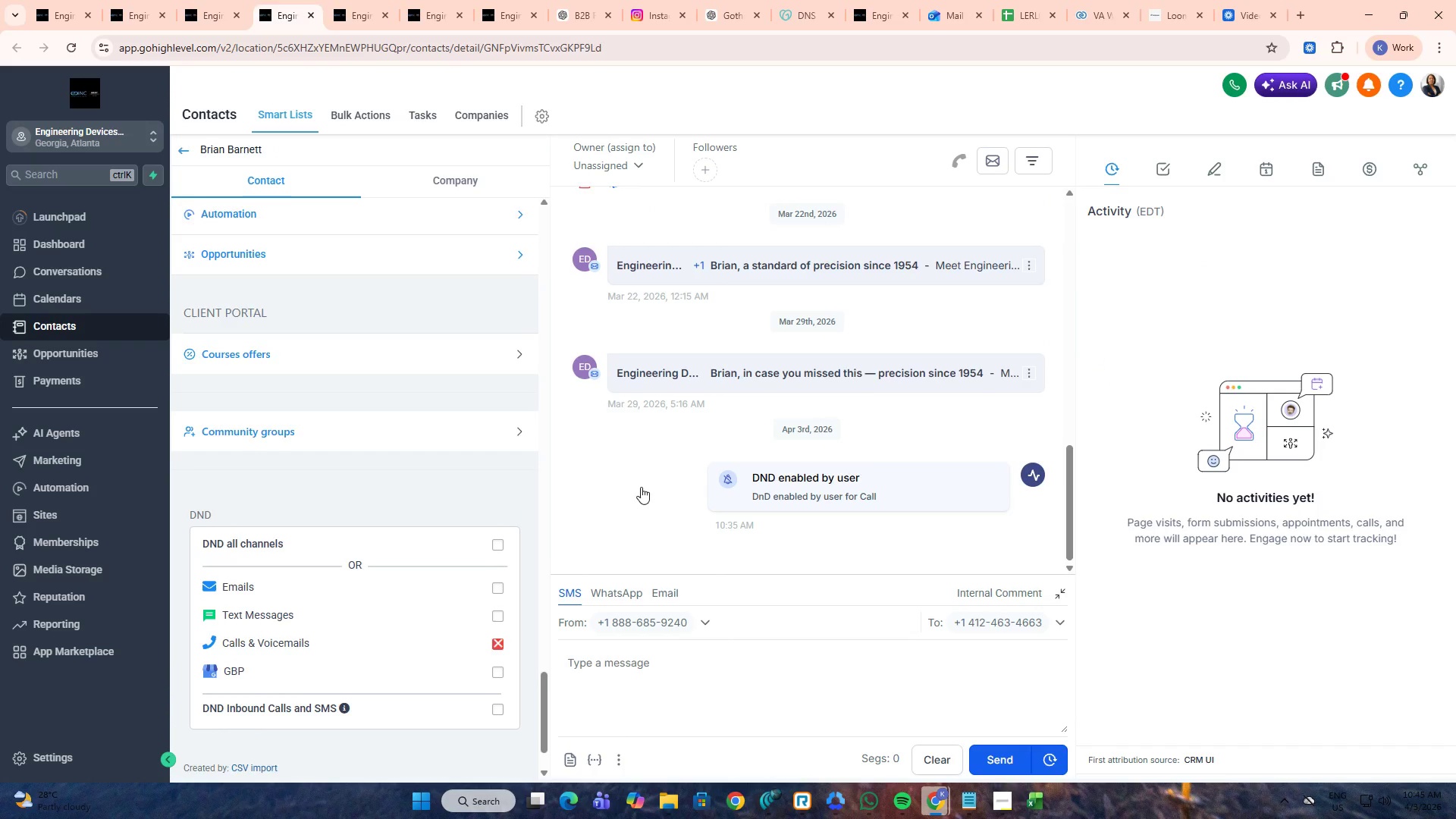 
key(Control+W)
 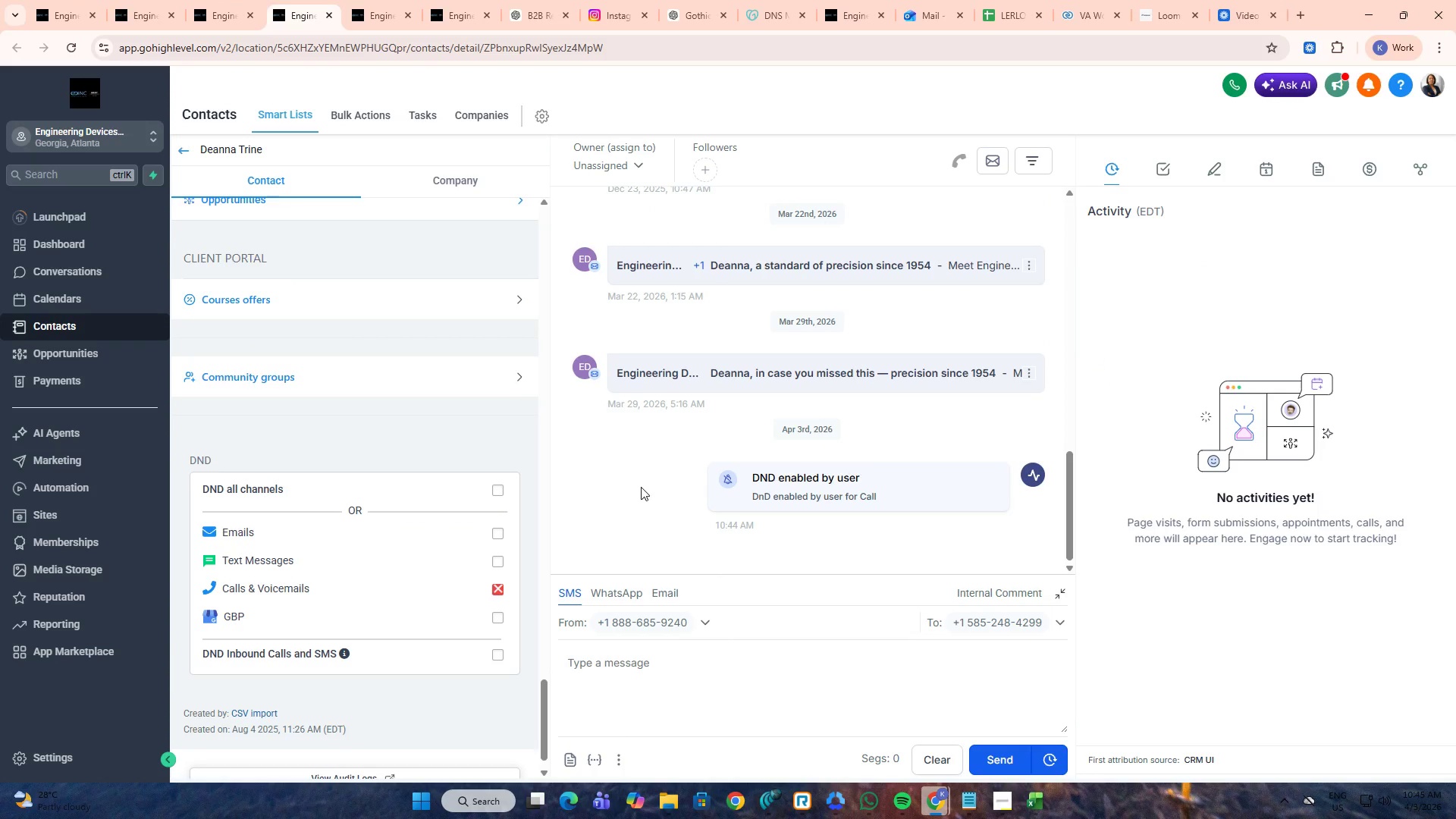 
key(Control+ControlLeft)
 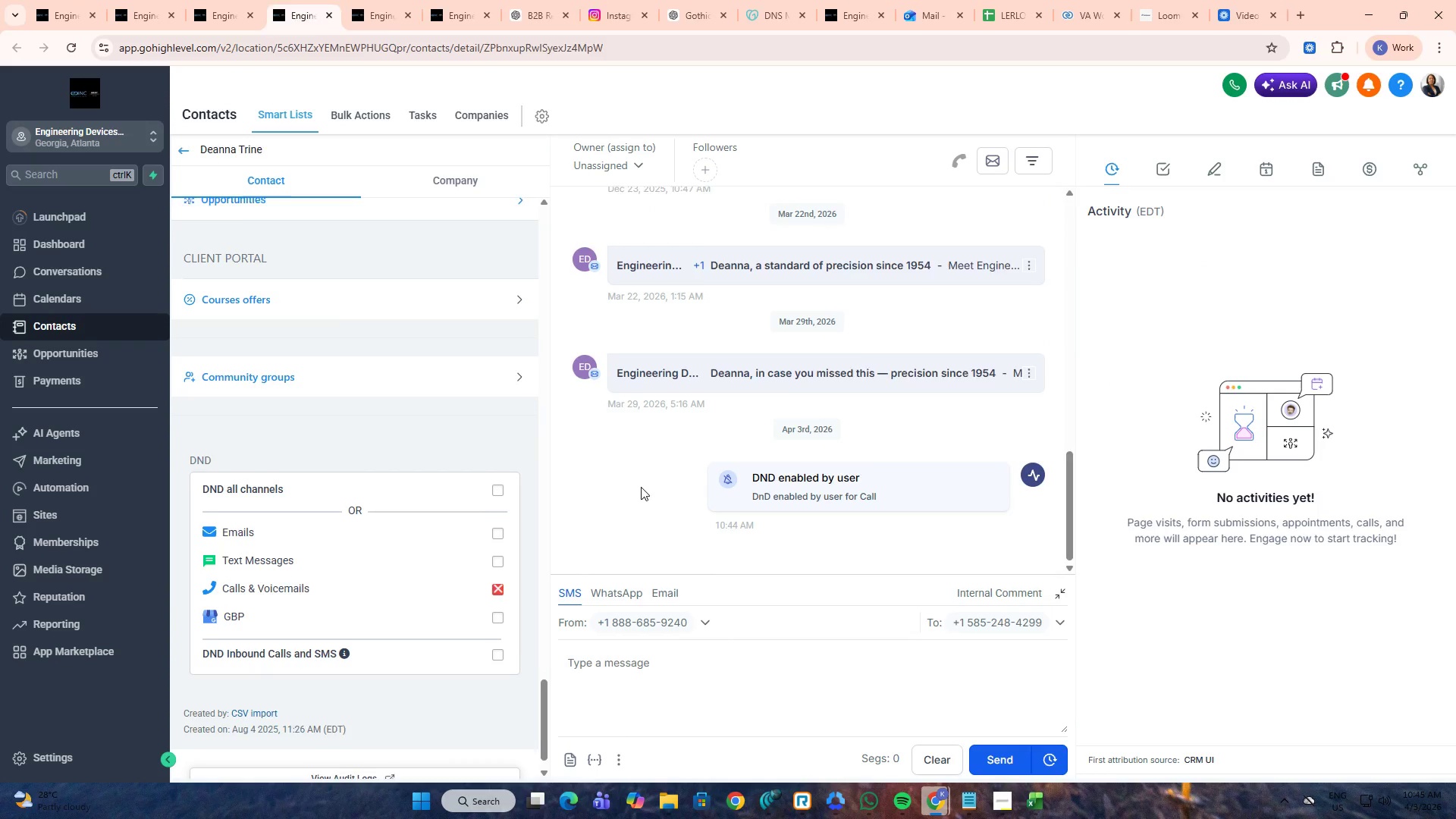 
key(Control+W)
 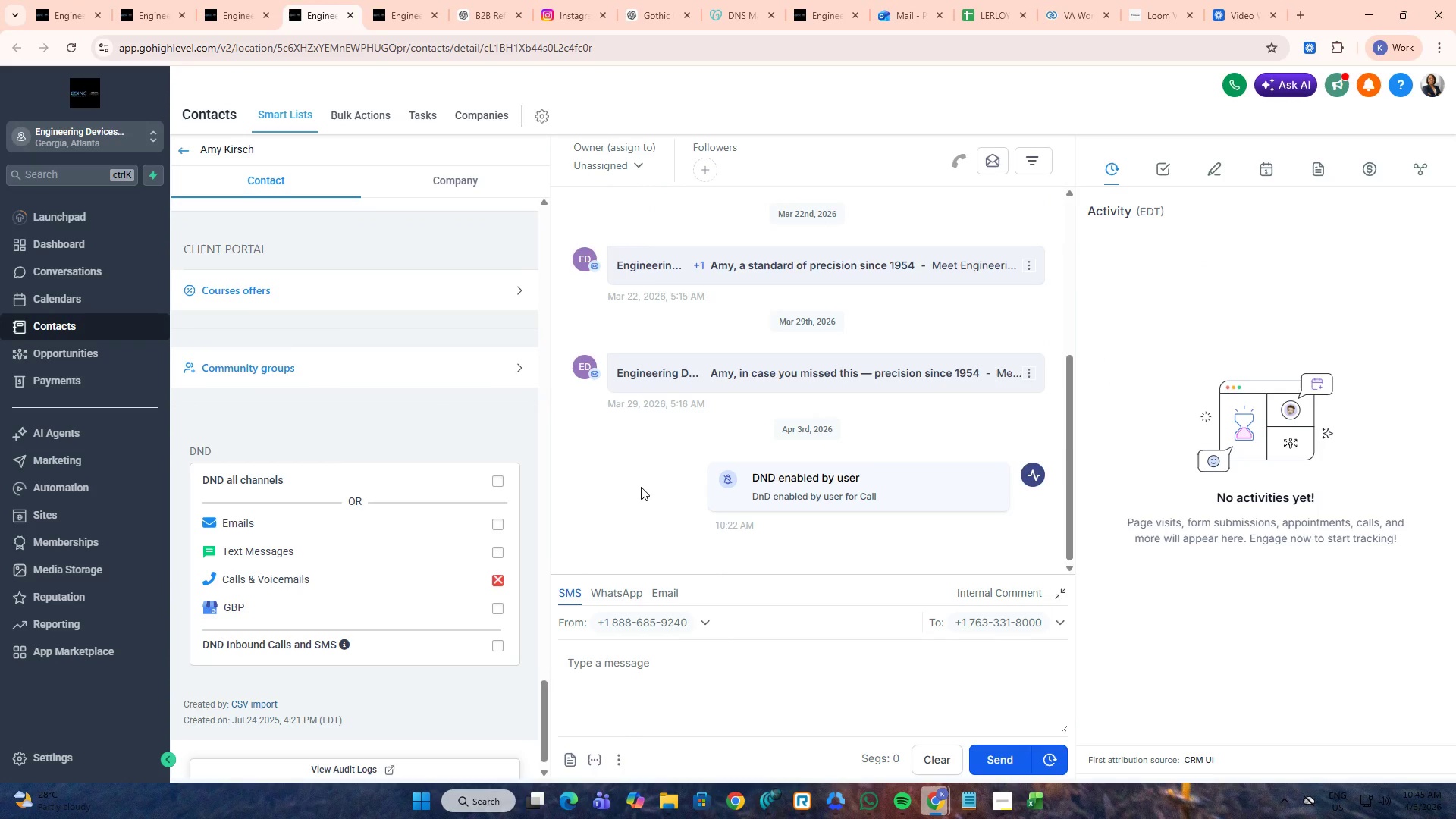 
key(Control+ControlLeft)
 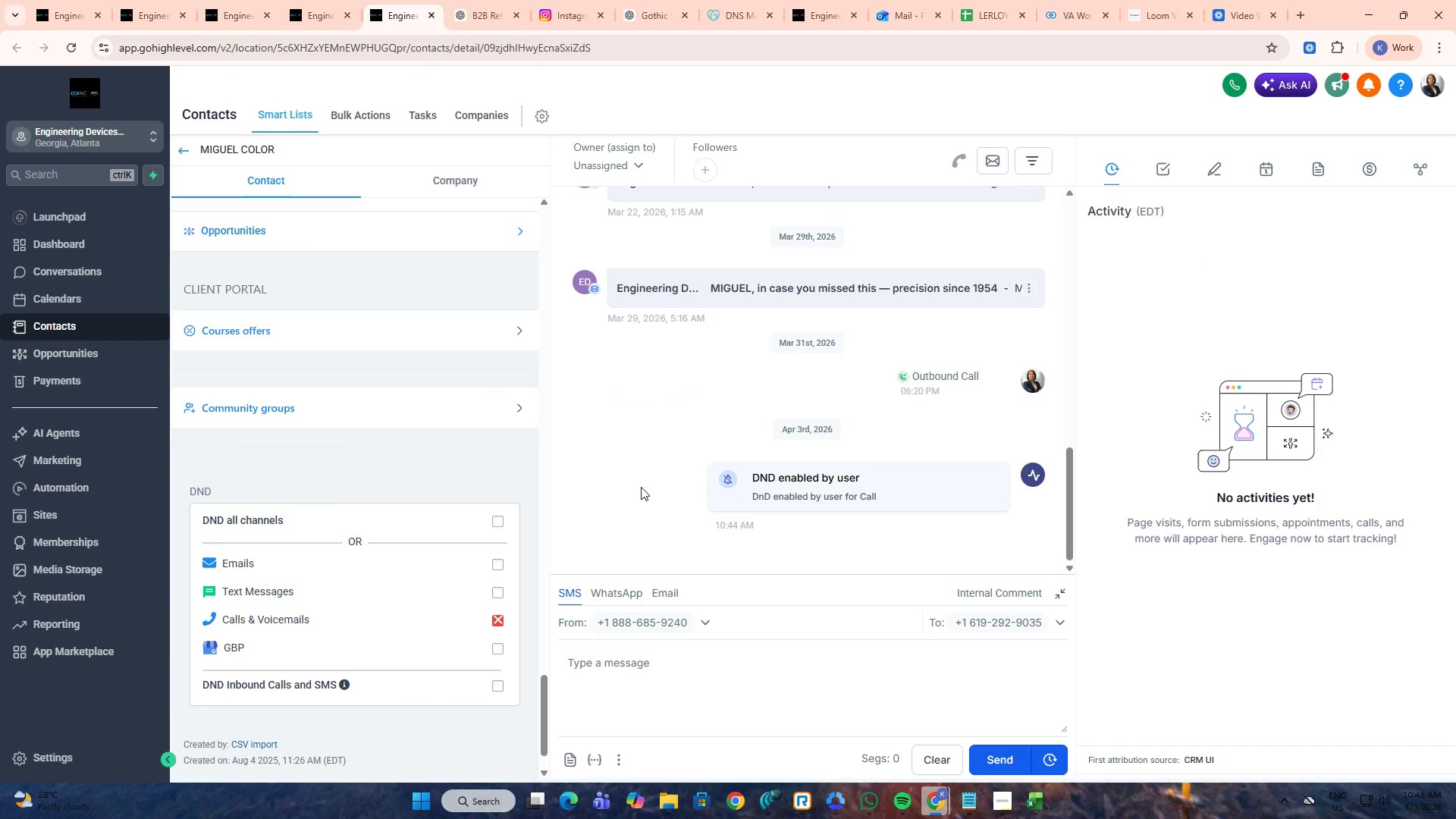 
key(Control+W)
 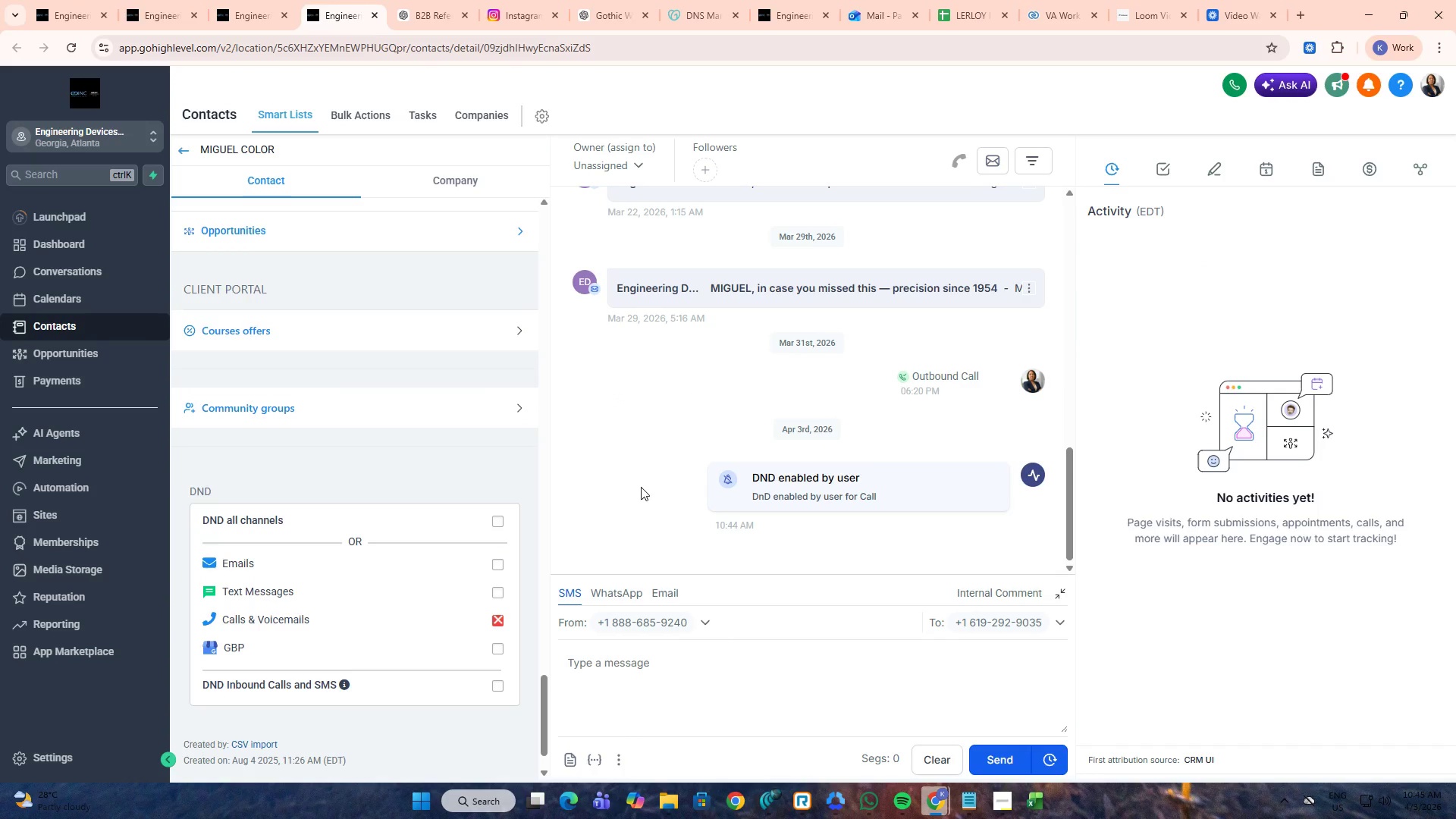 
key(Alt+AltLeft)
 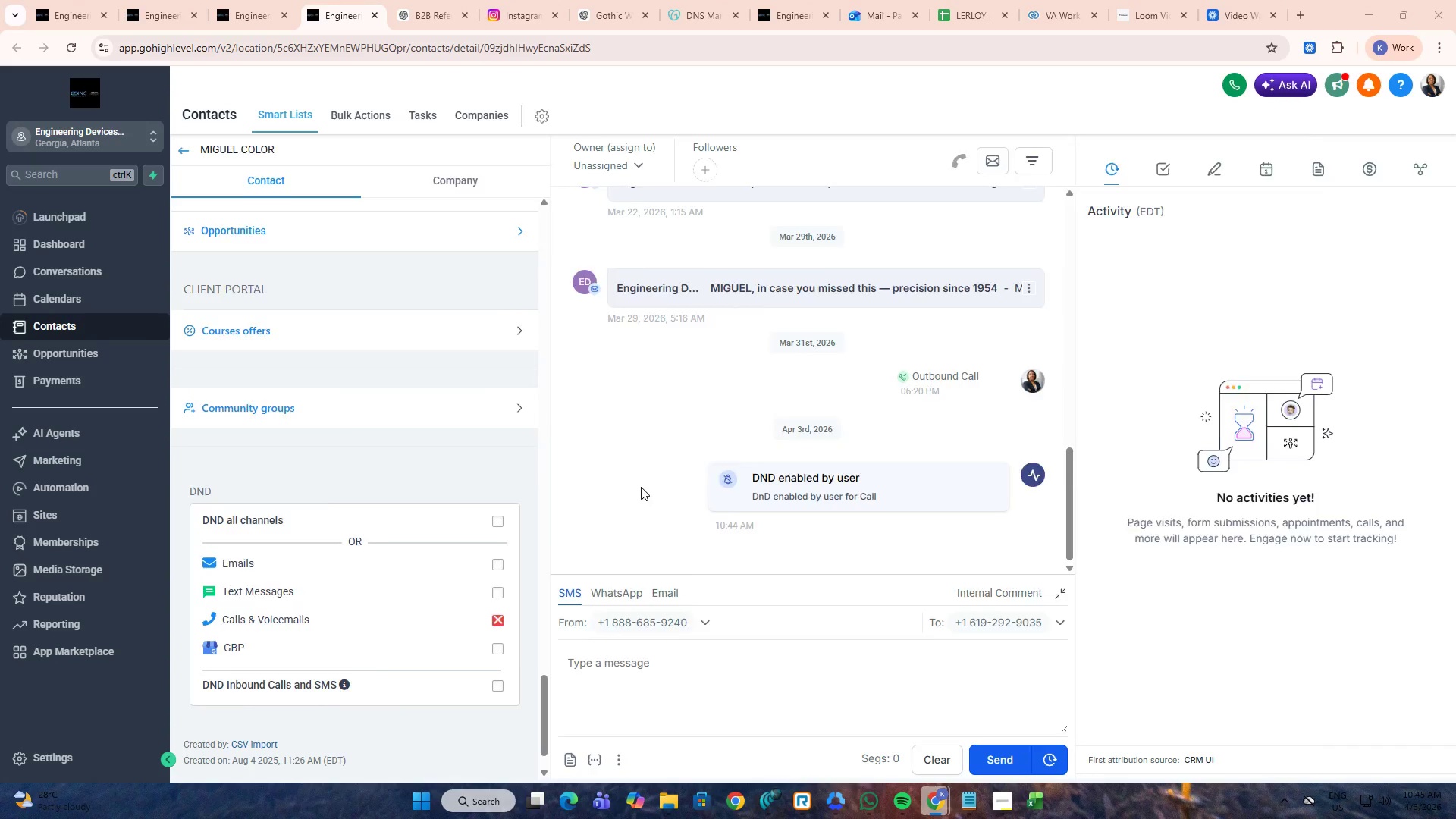 
key(Alt+Tab)
 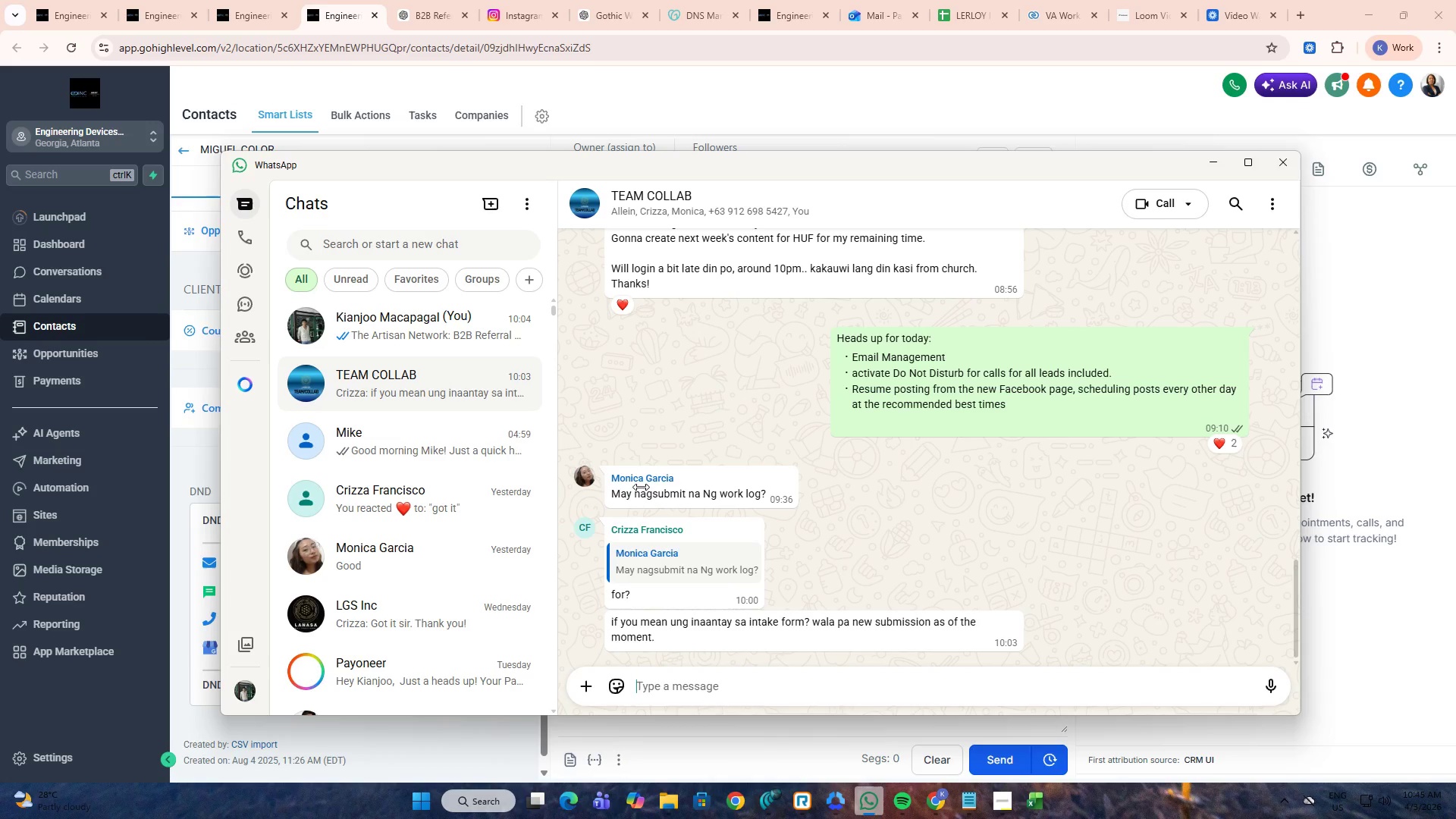 
key(Alt+AltLeft)
 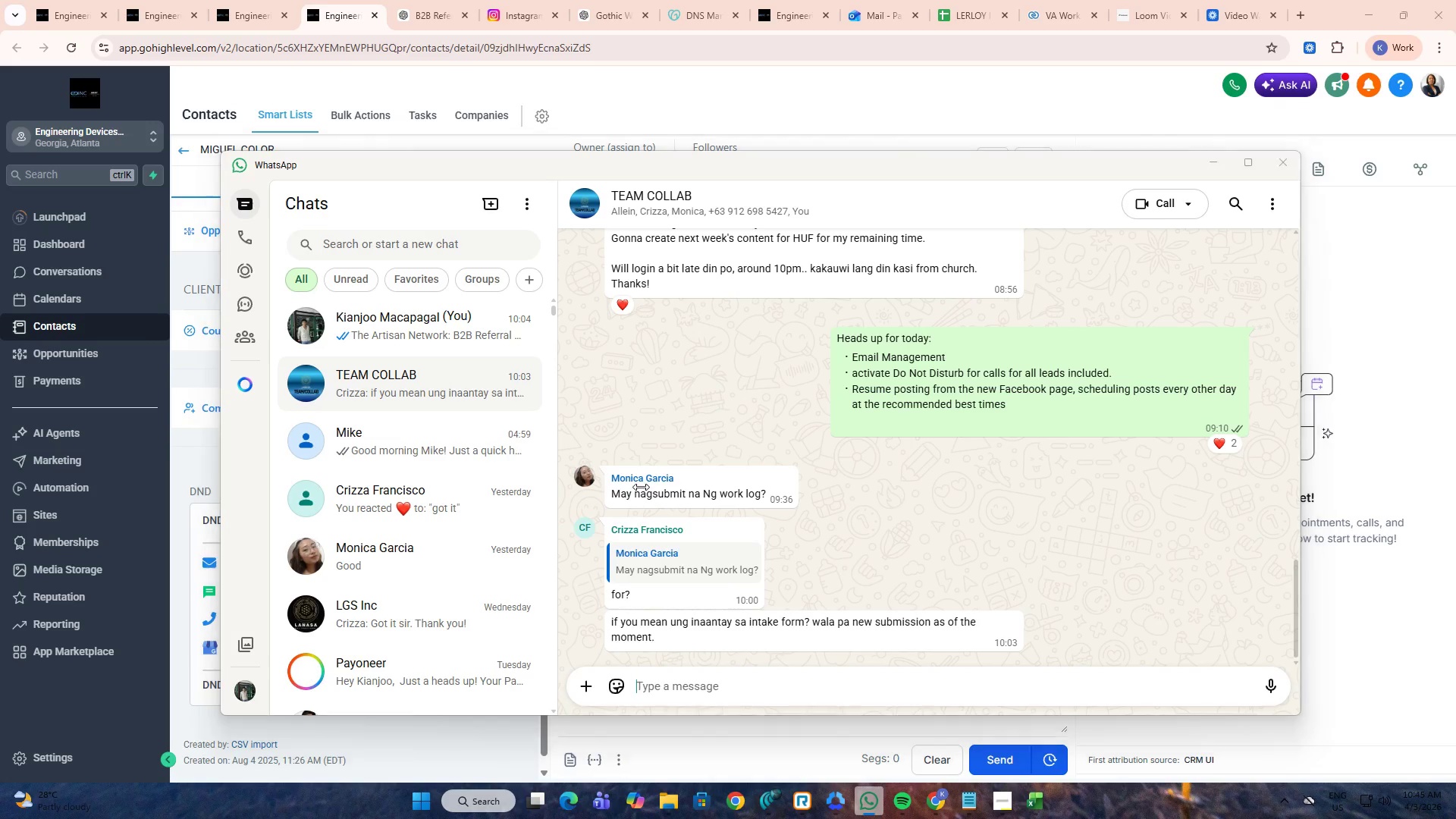 
key(Alt+Tab)
 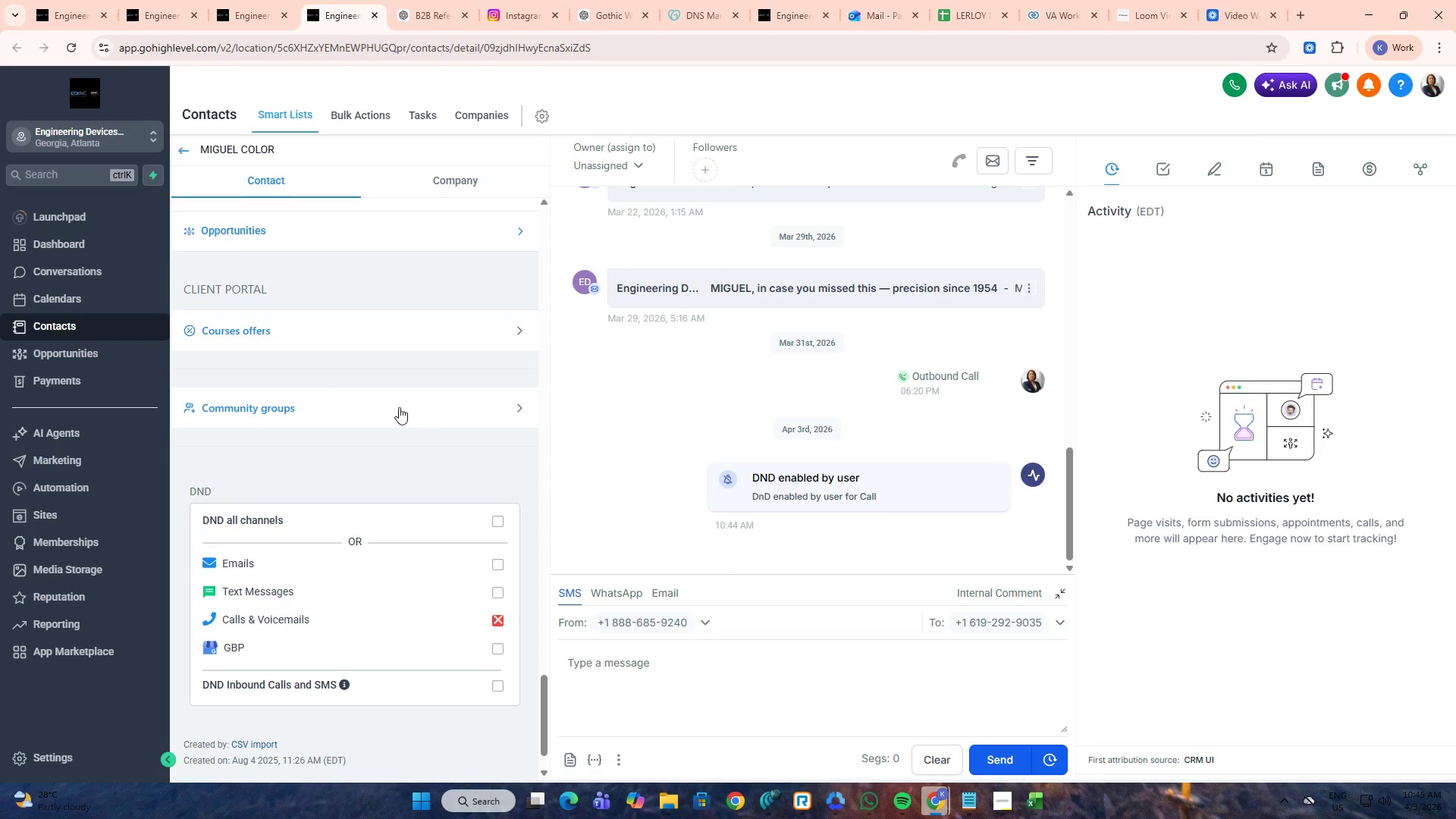 
scroll: coordinate [391, 407], scroll_direction: up, amount: 2.0
 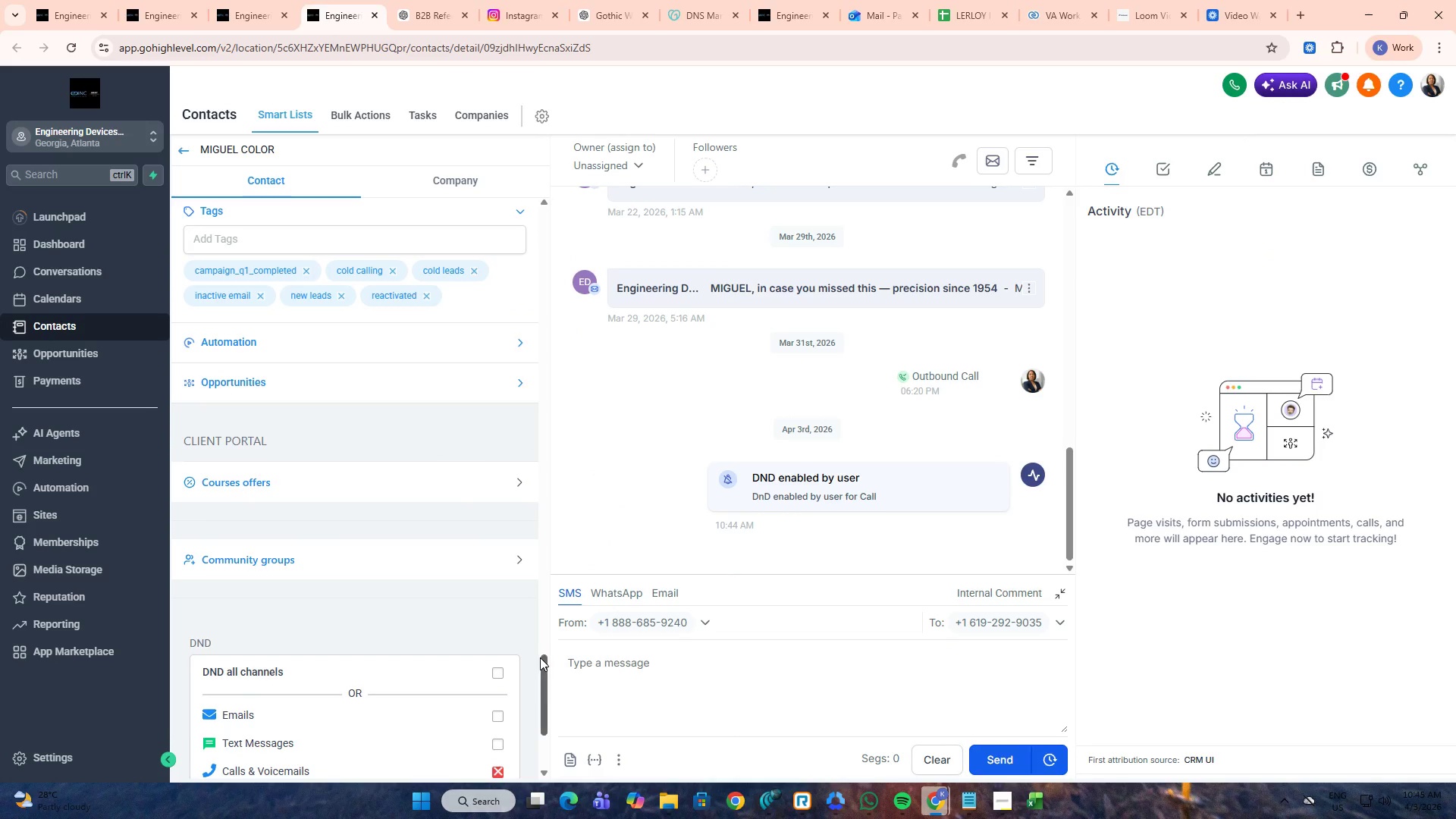 
left_click_drag(start_coordinate=[540, 657], to_coordinate=[538, 200])
 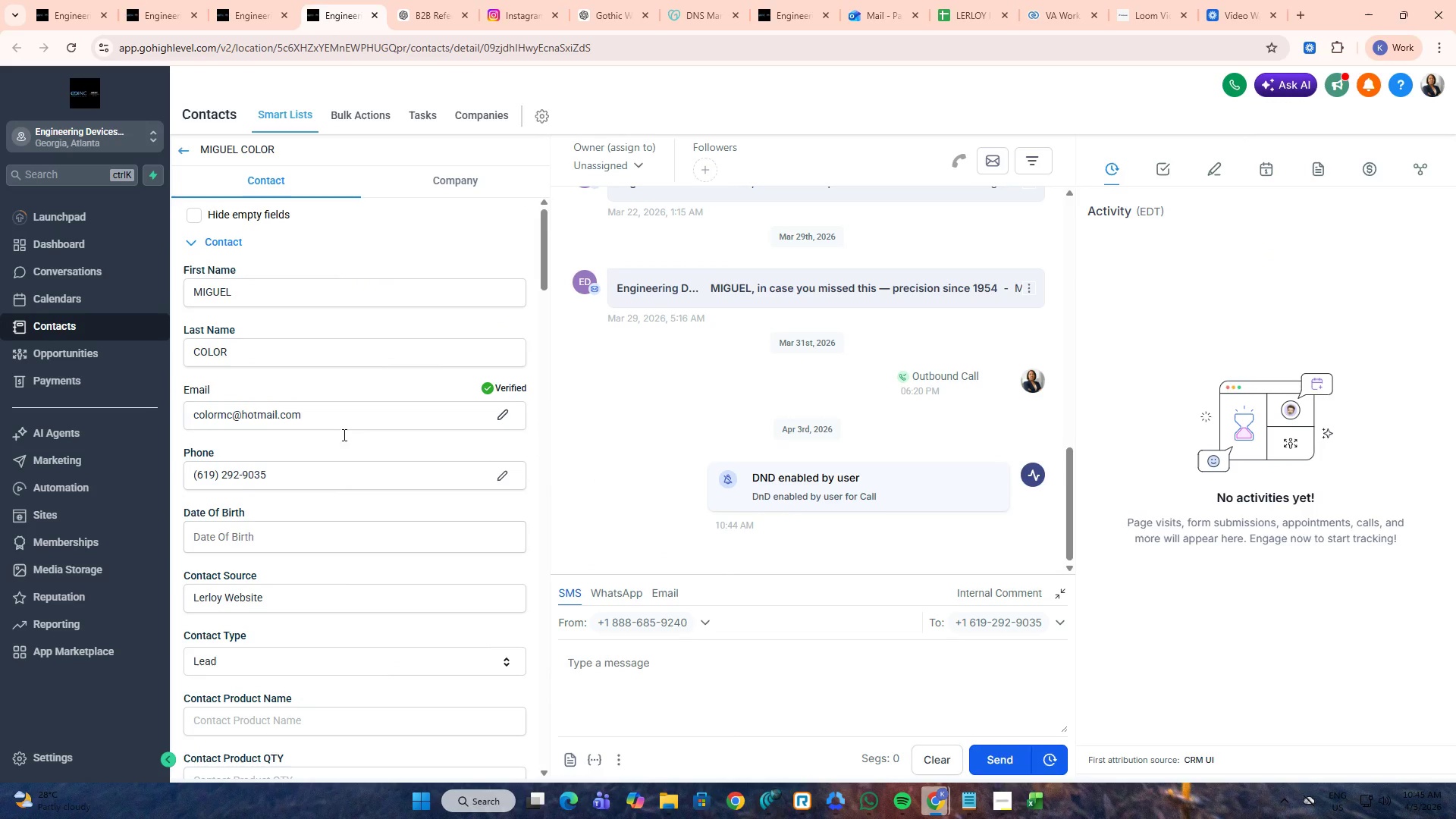 
key(Alt+AltLeft)
 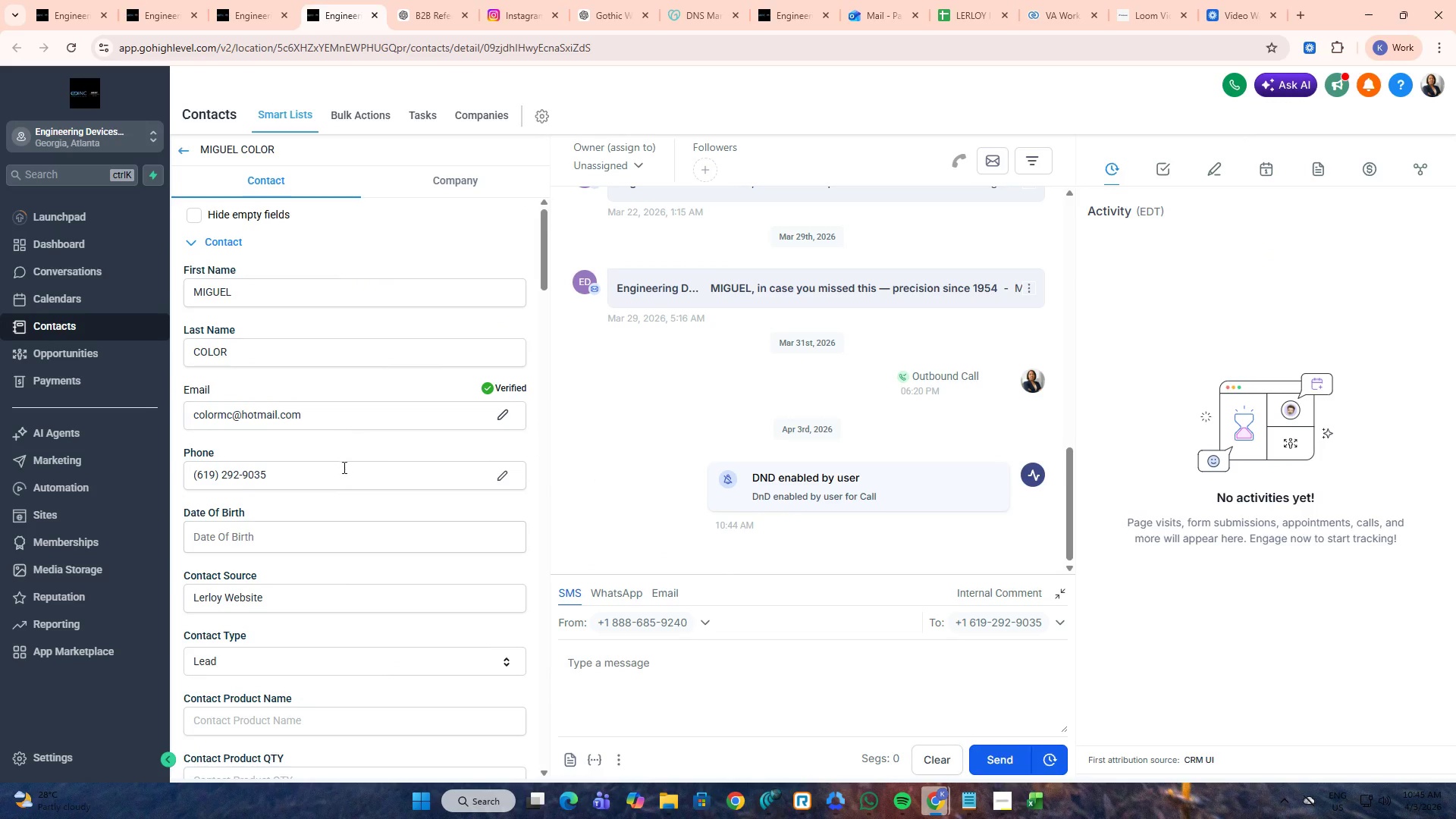 
key(Alt+Tab)
 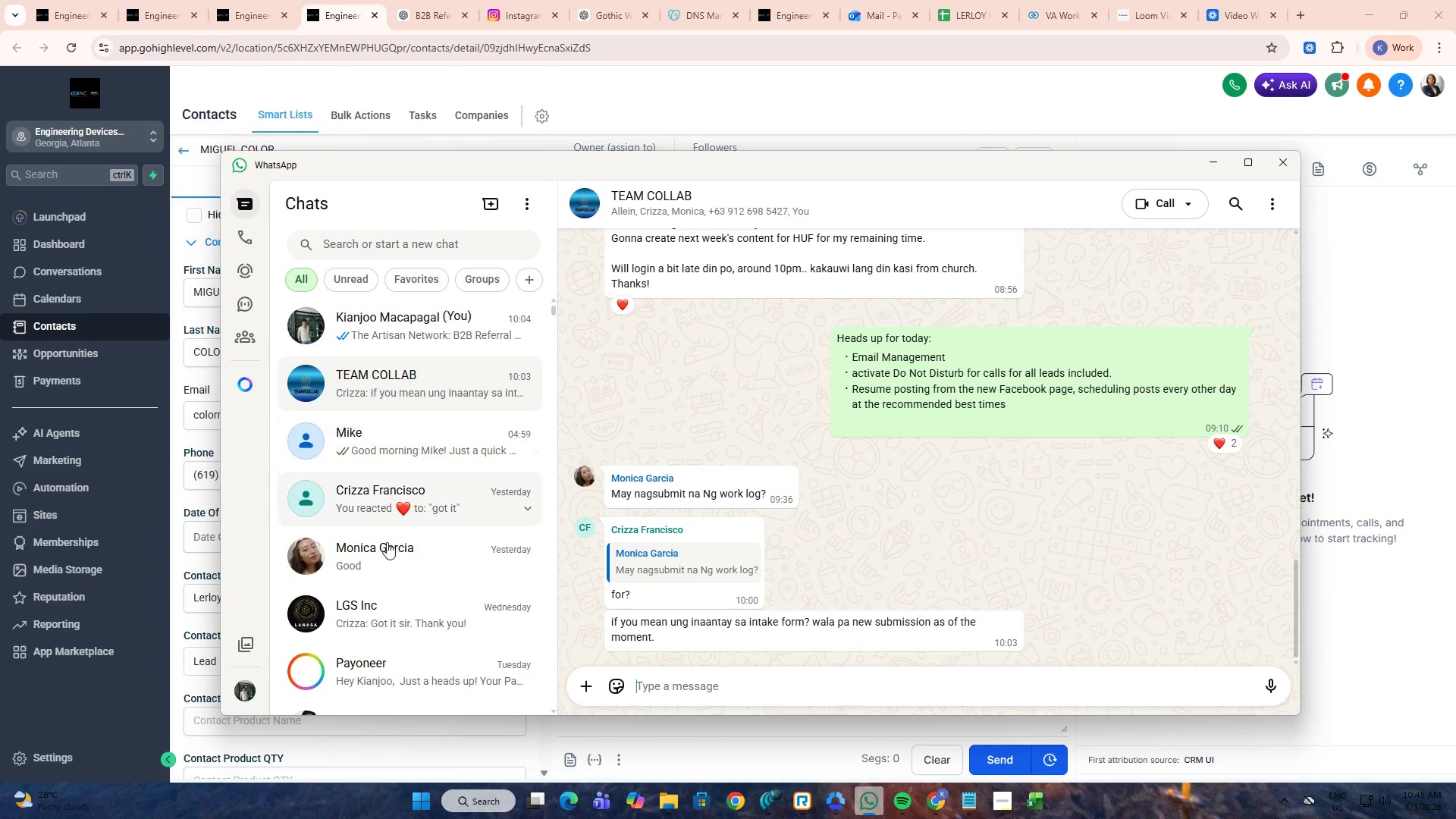 
key(Alt+AltLeft)
 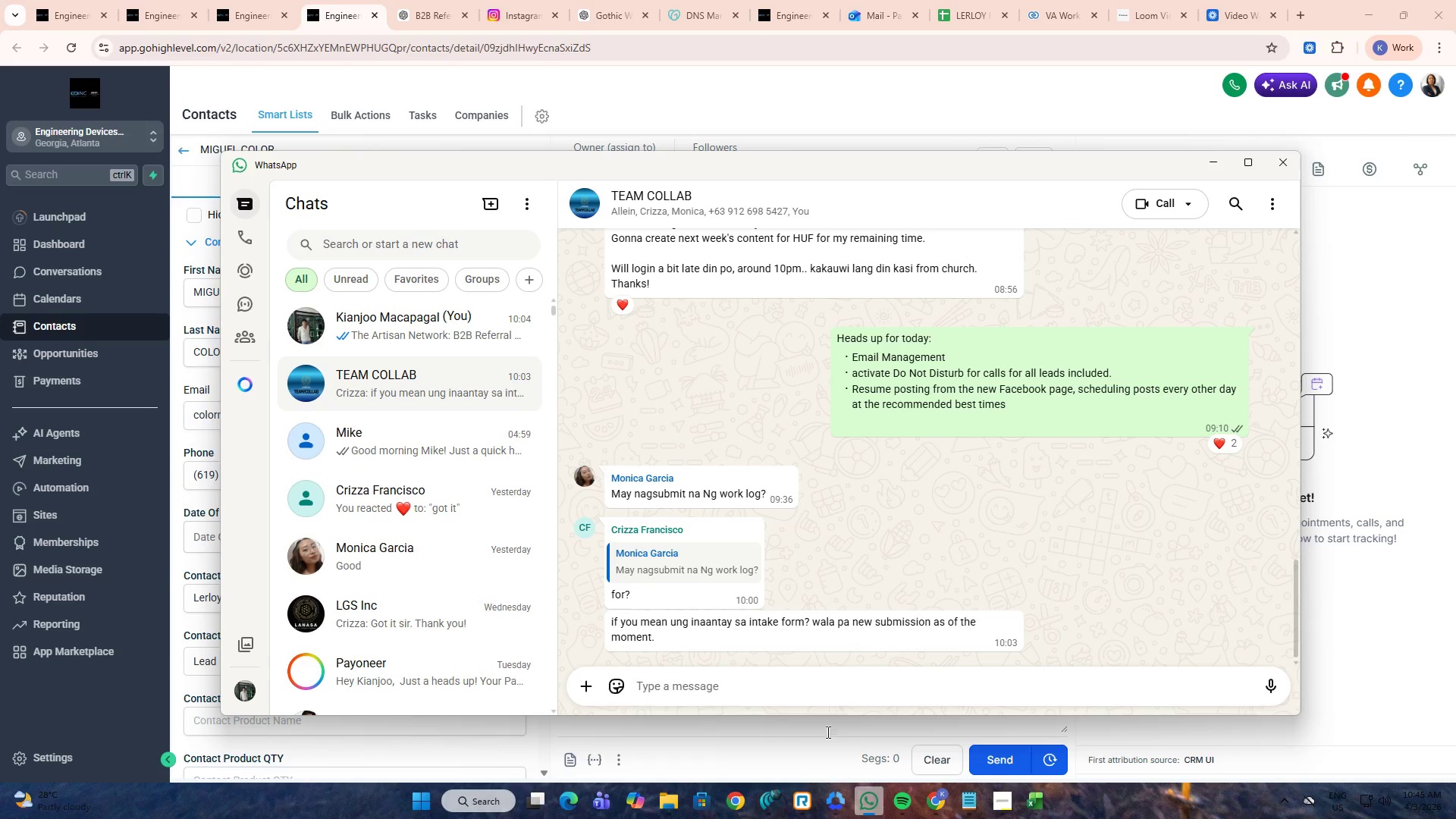 
key(Alt+Tab)
 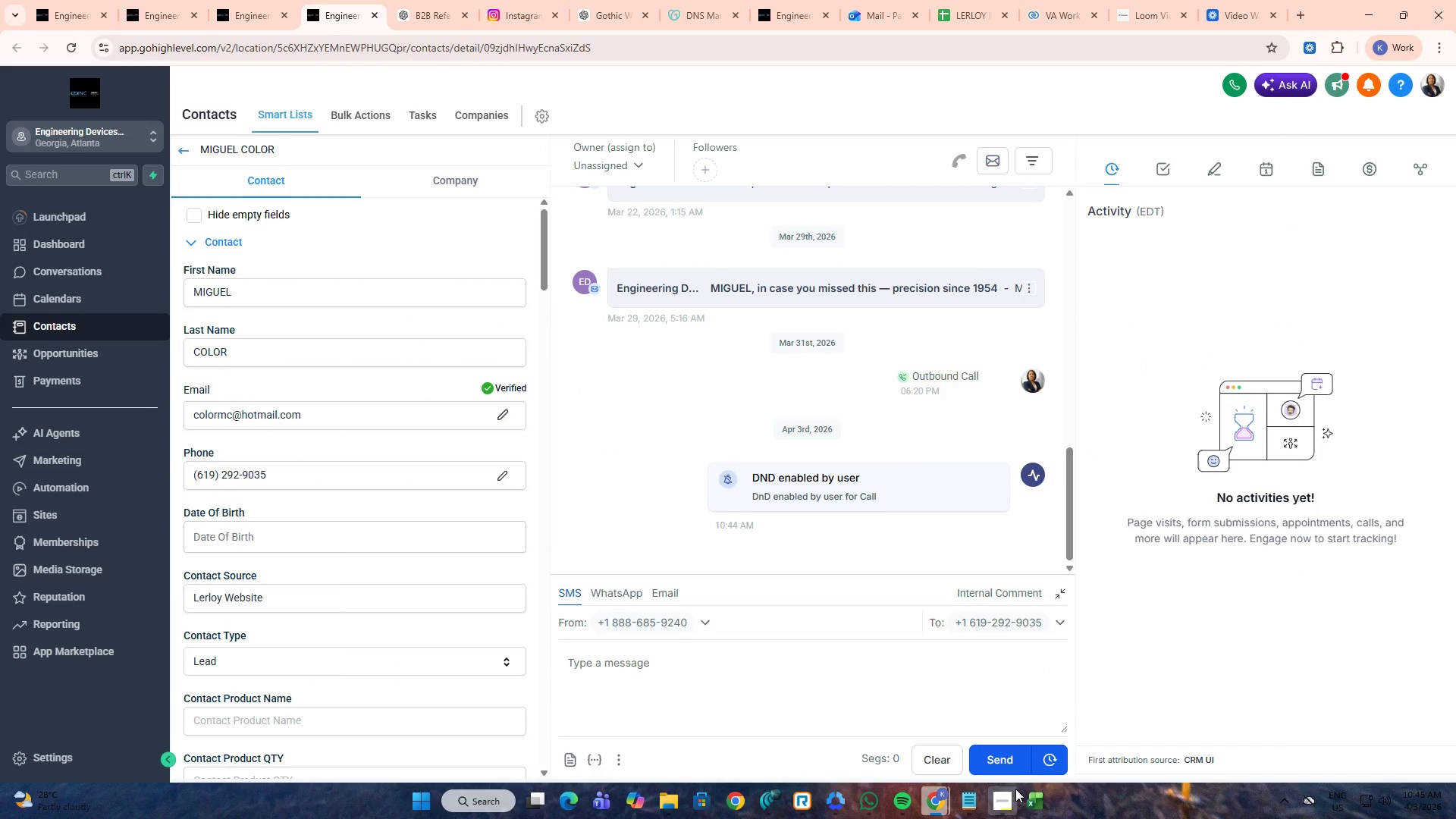 
left_click([1034, 798])
 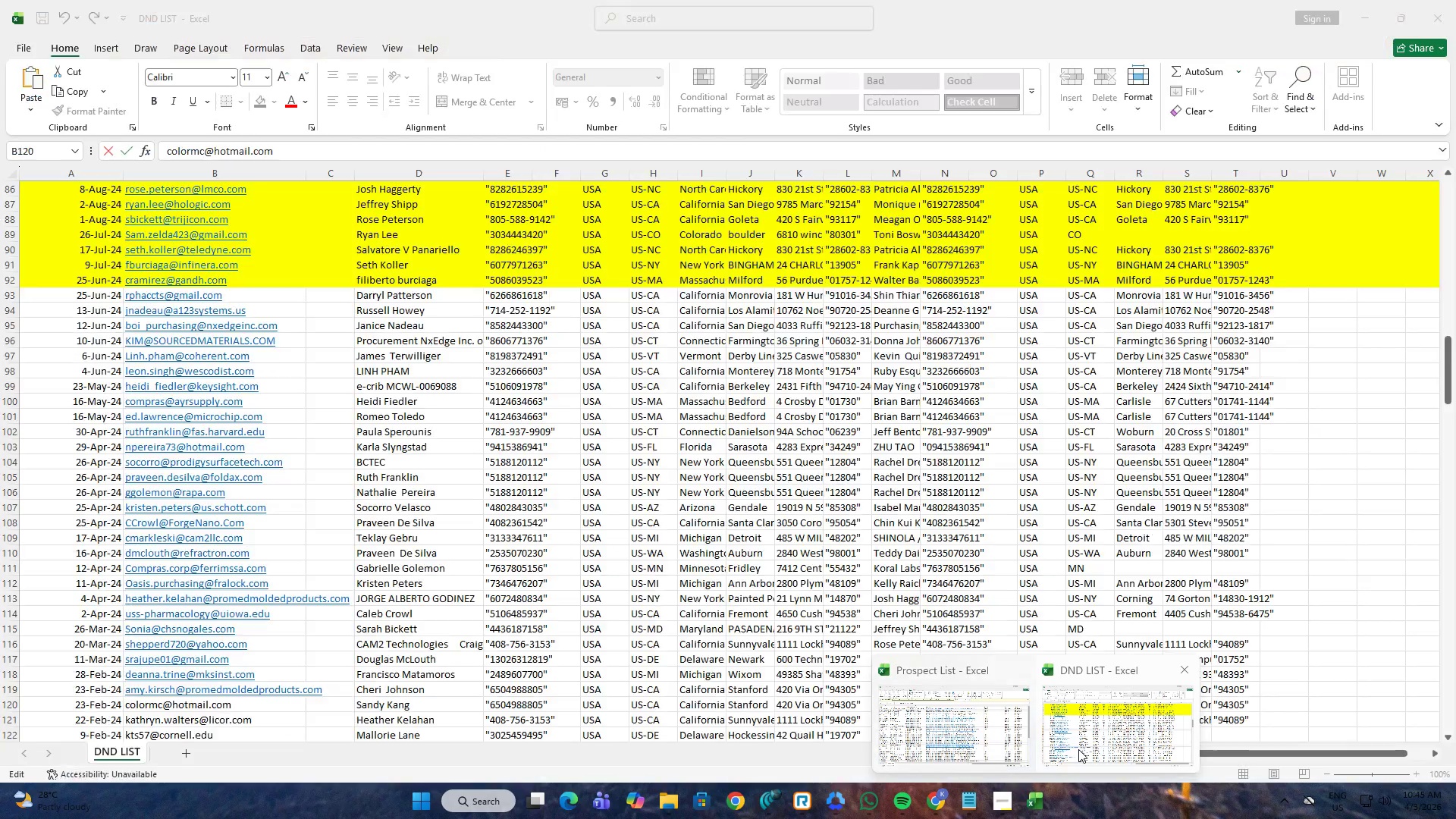 
left_click([1075, 748])
 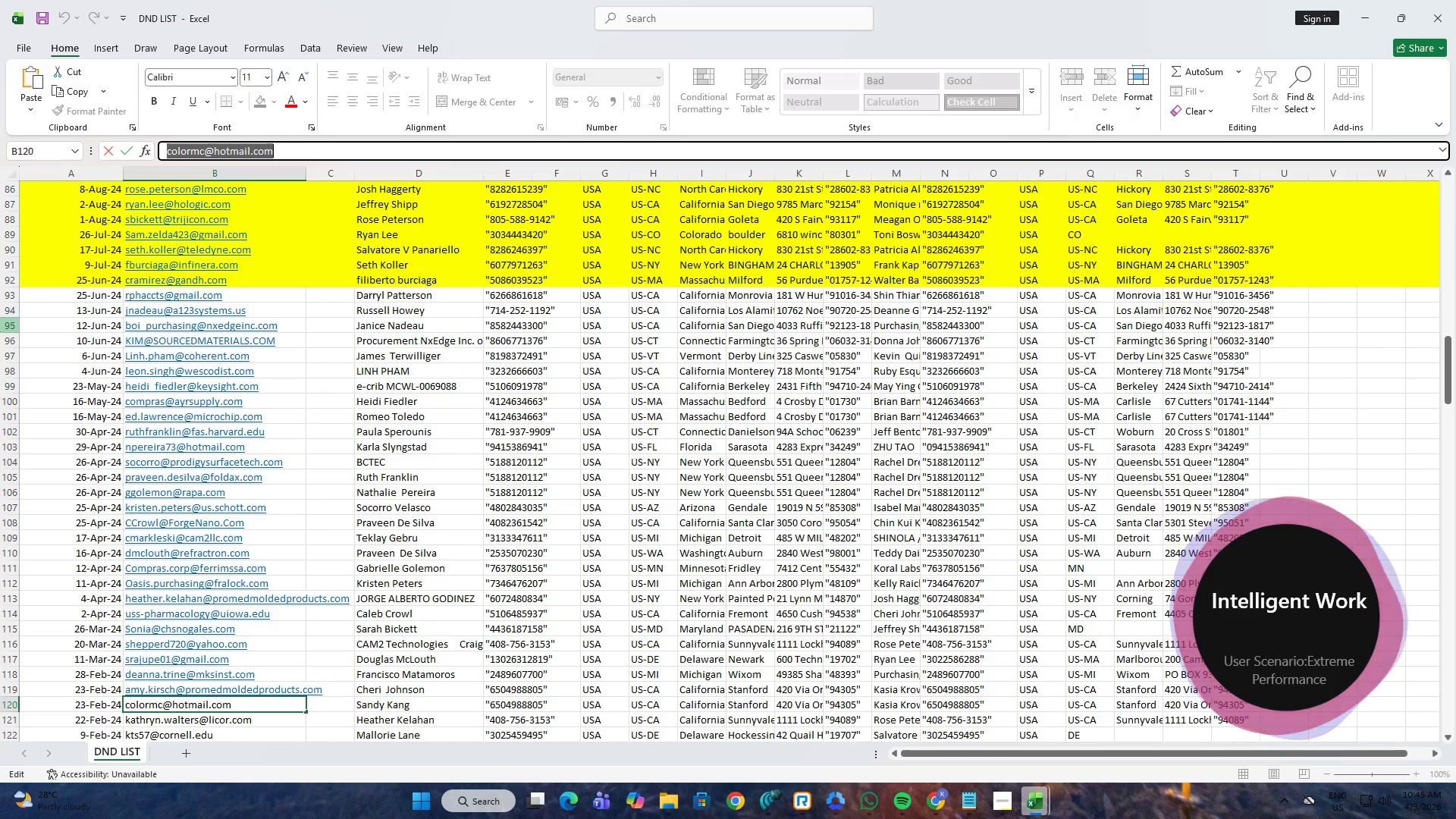 
left_click([5, 298])
 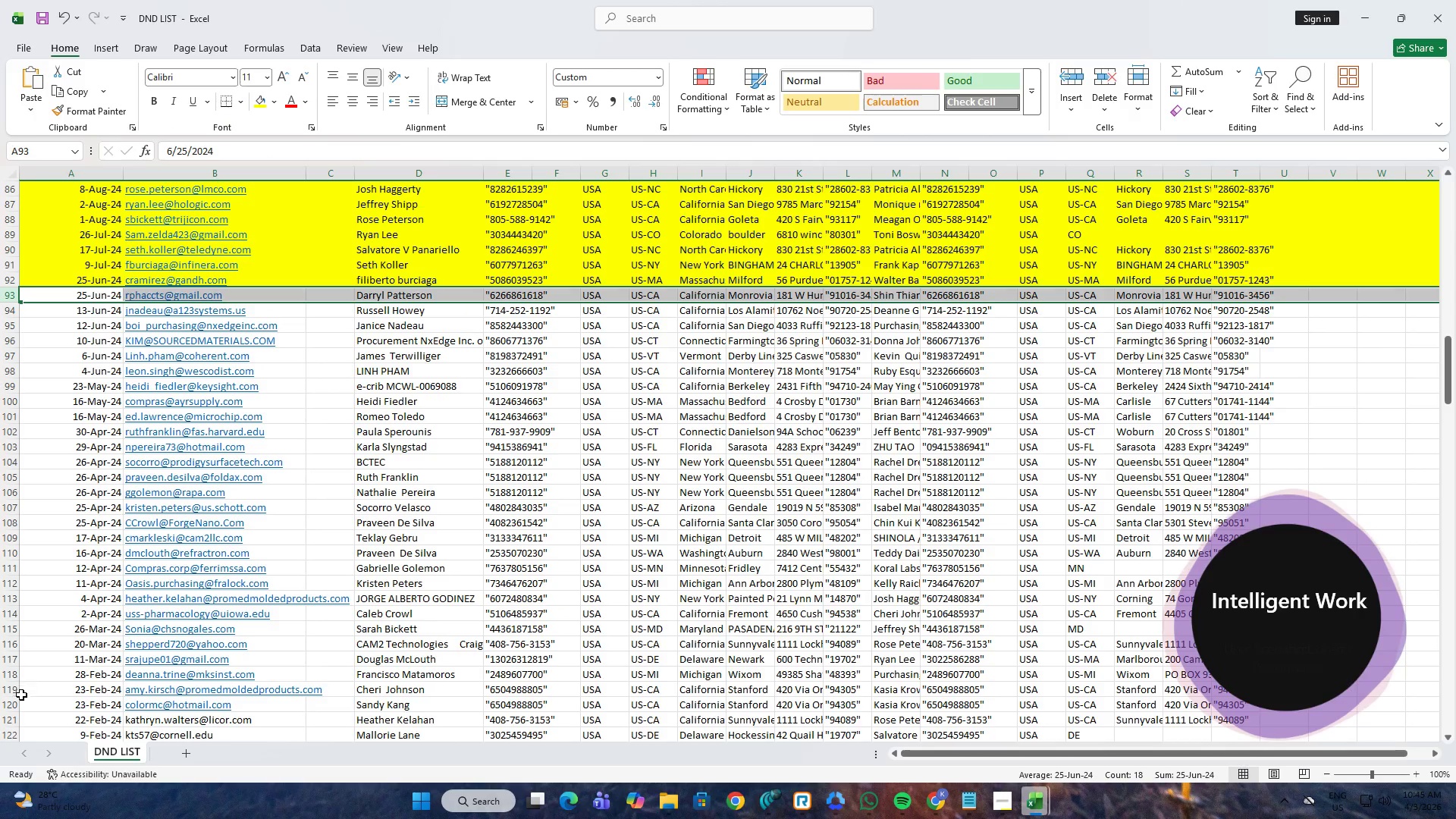 
hold_key(key=ShiftLeft, duration=0.52)
left_click([14, 705])
 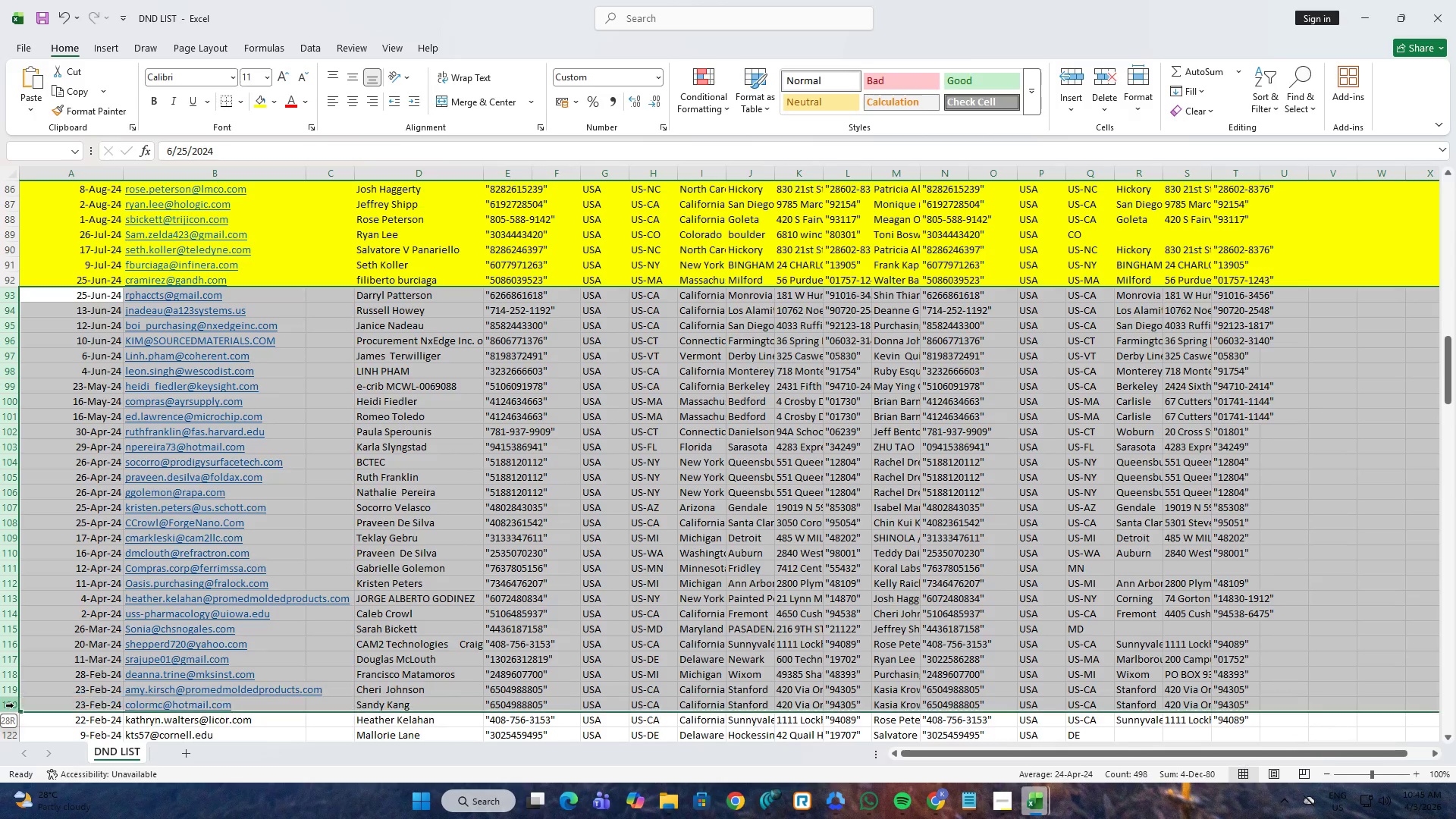 
left_click([256, 101])
 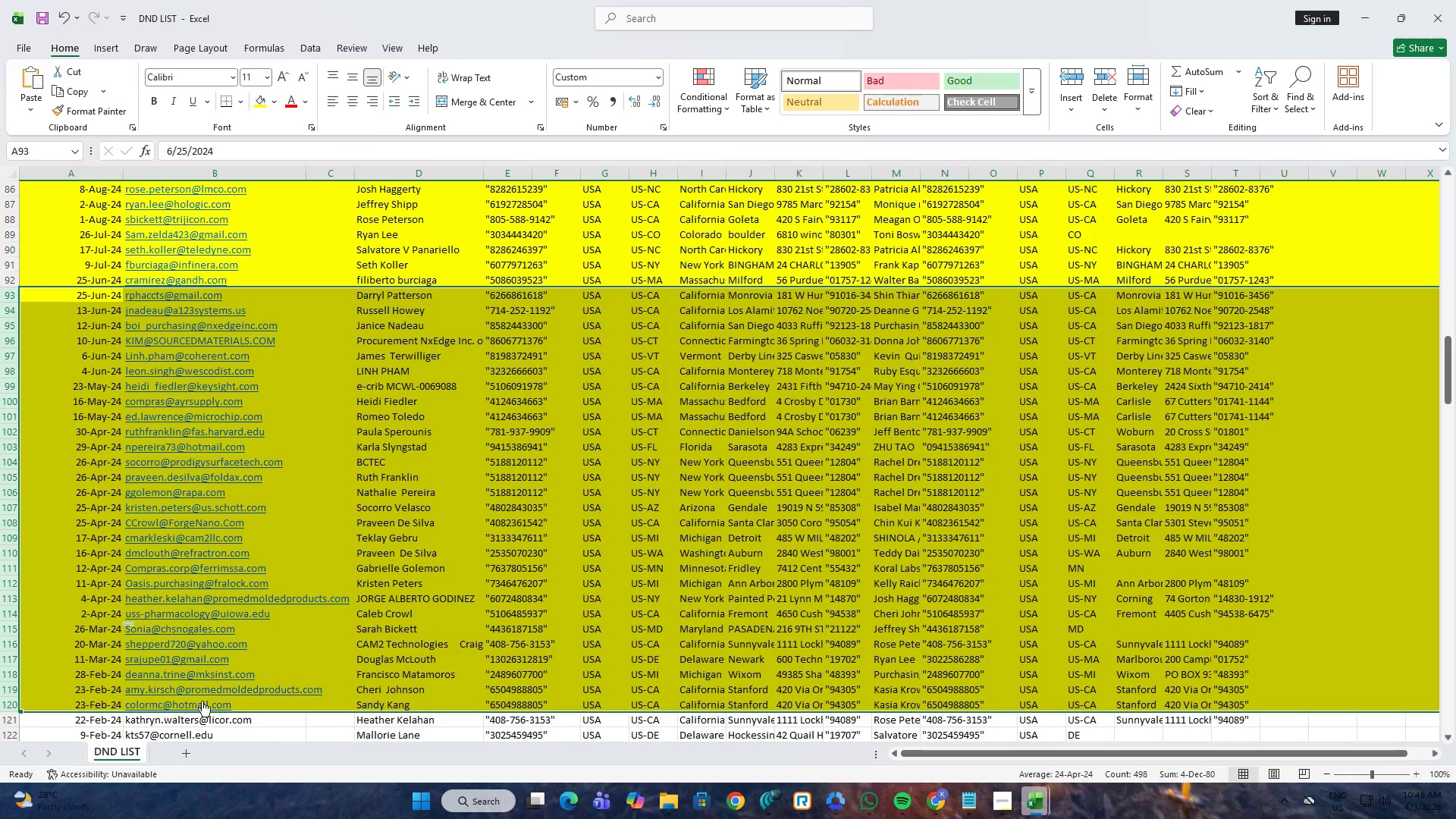 
left_click([207, 713])
 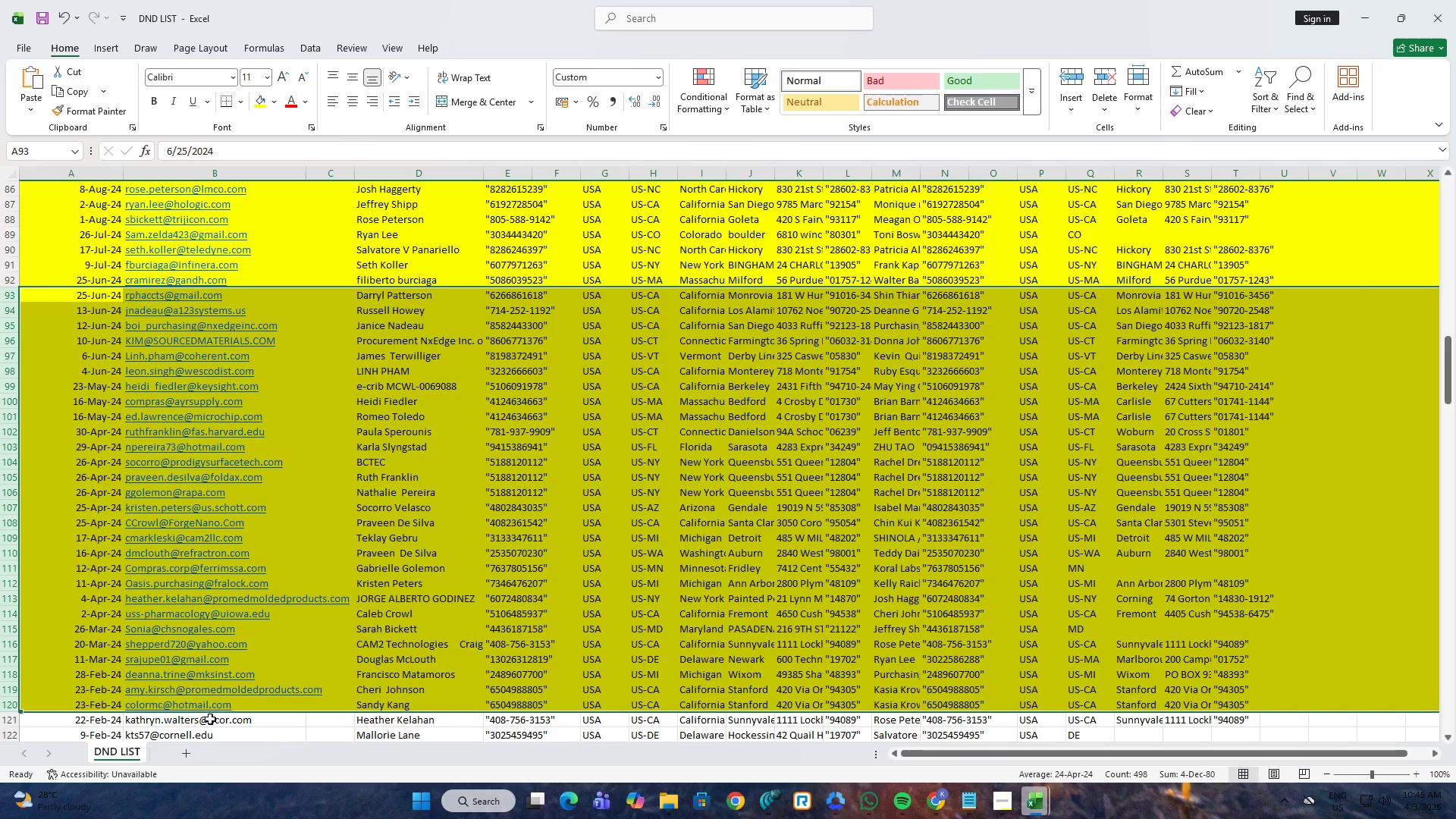 
left_click([210, 719])
 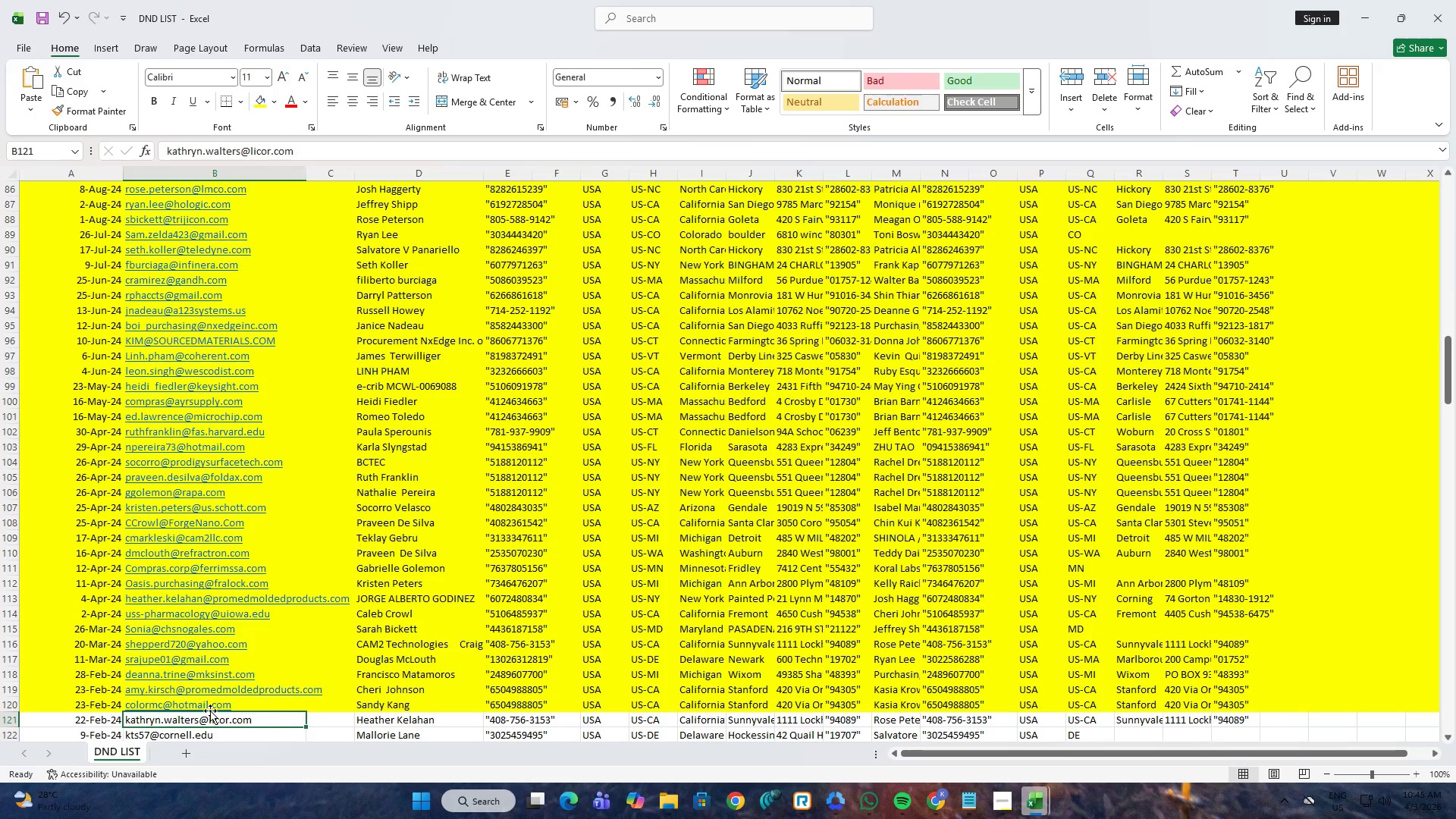 
scroll: coordinate [207, 699], scroll_direction: down, amount: 13.0
 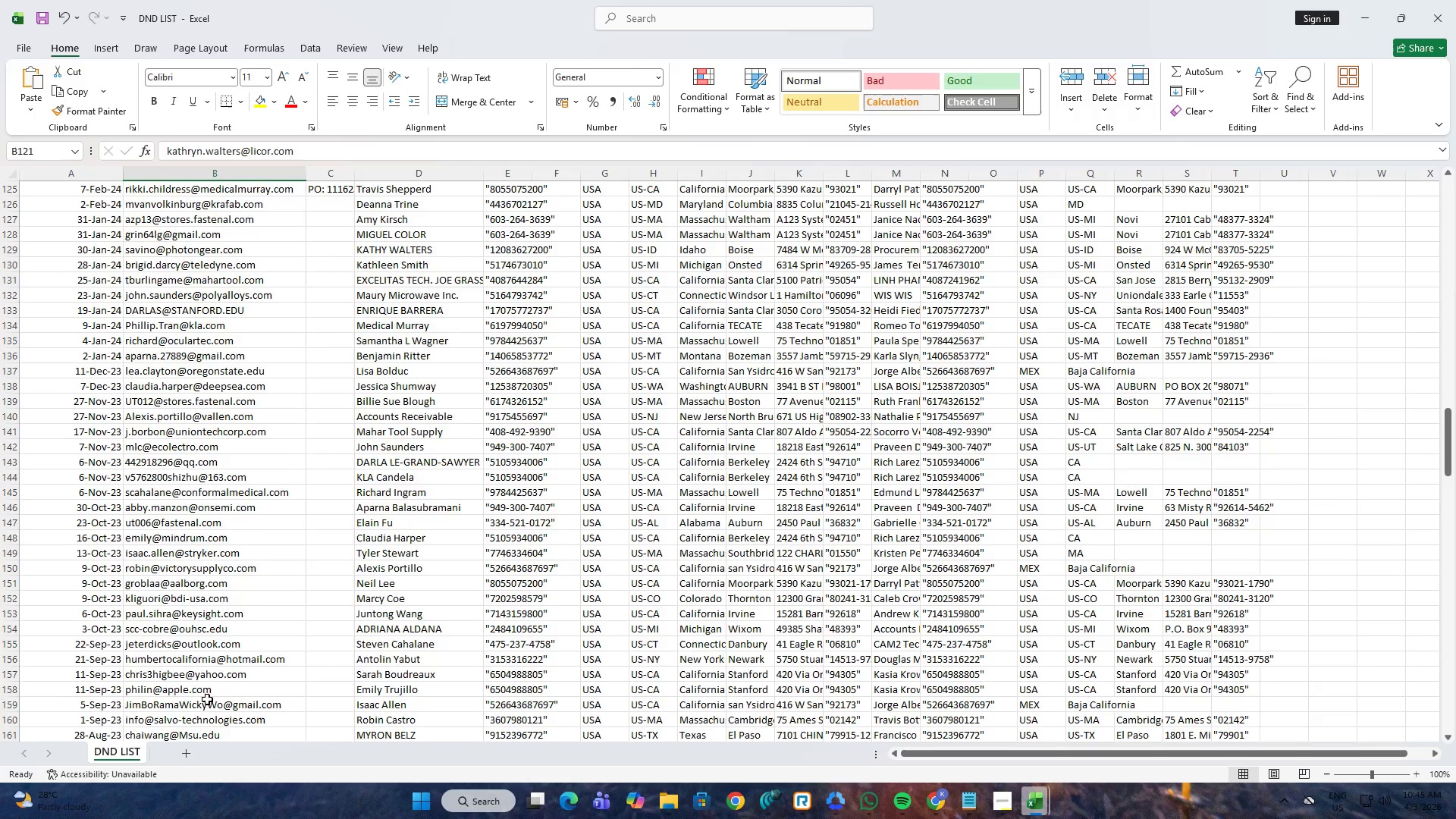 
scroll: coordinate [204, 692], scroll_direction: up, amount: 5.0
 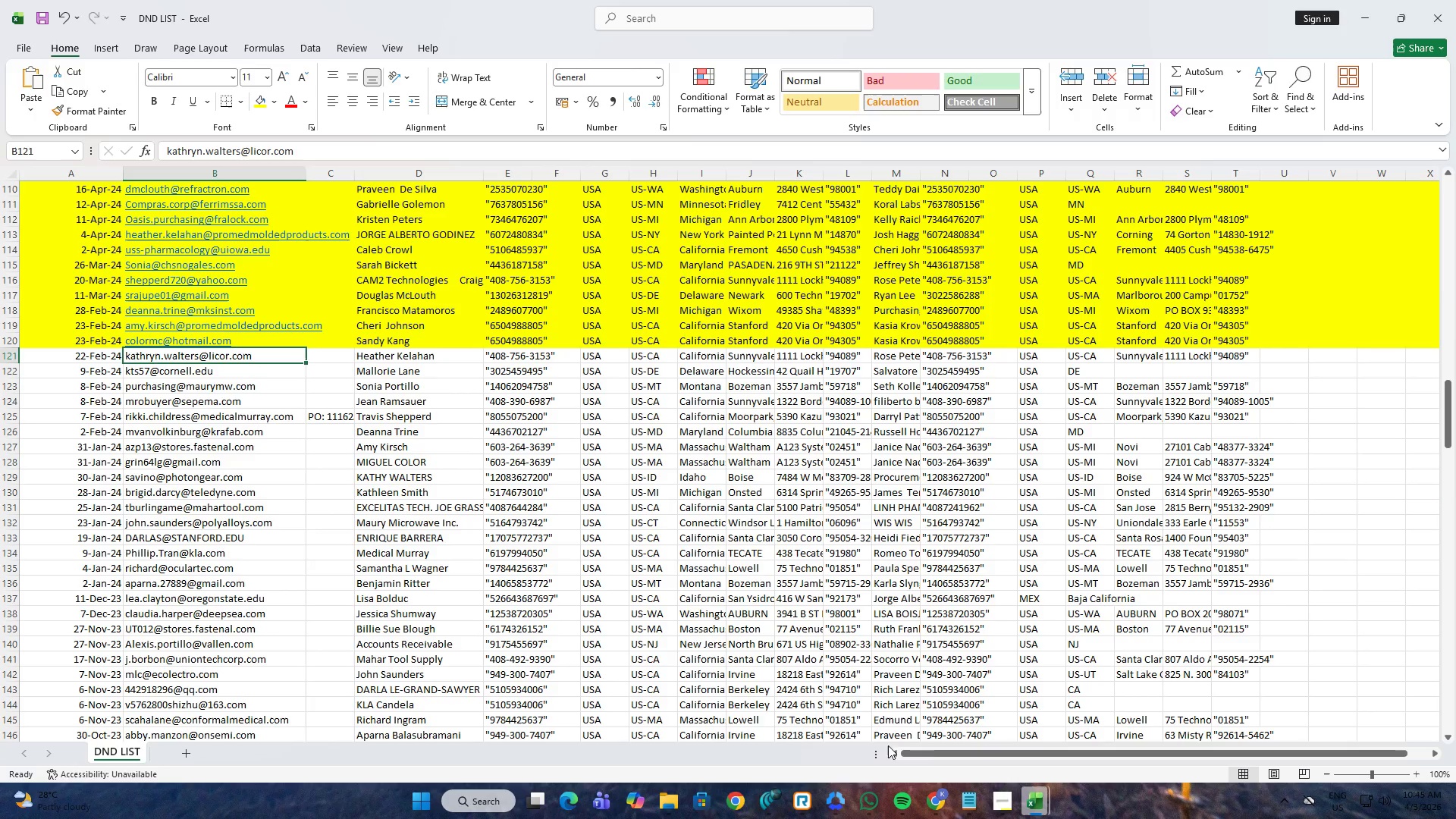 
wait(5.58)
 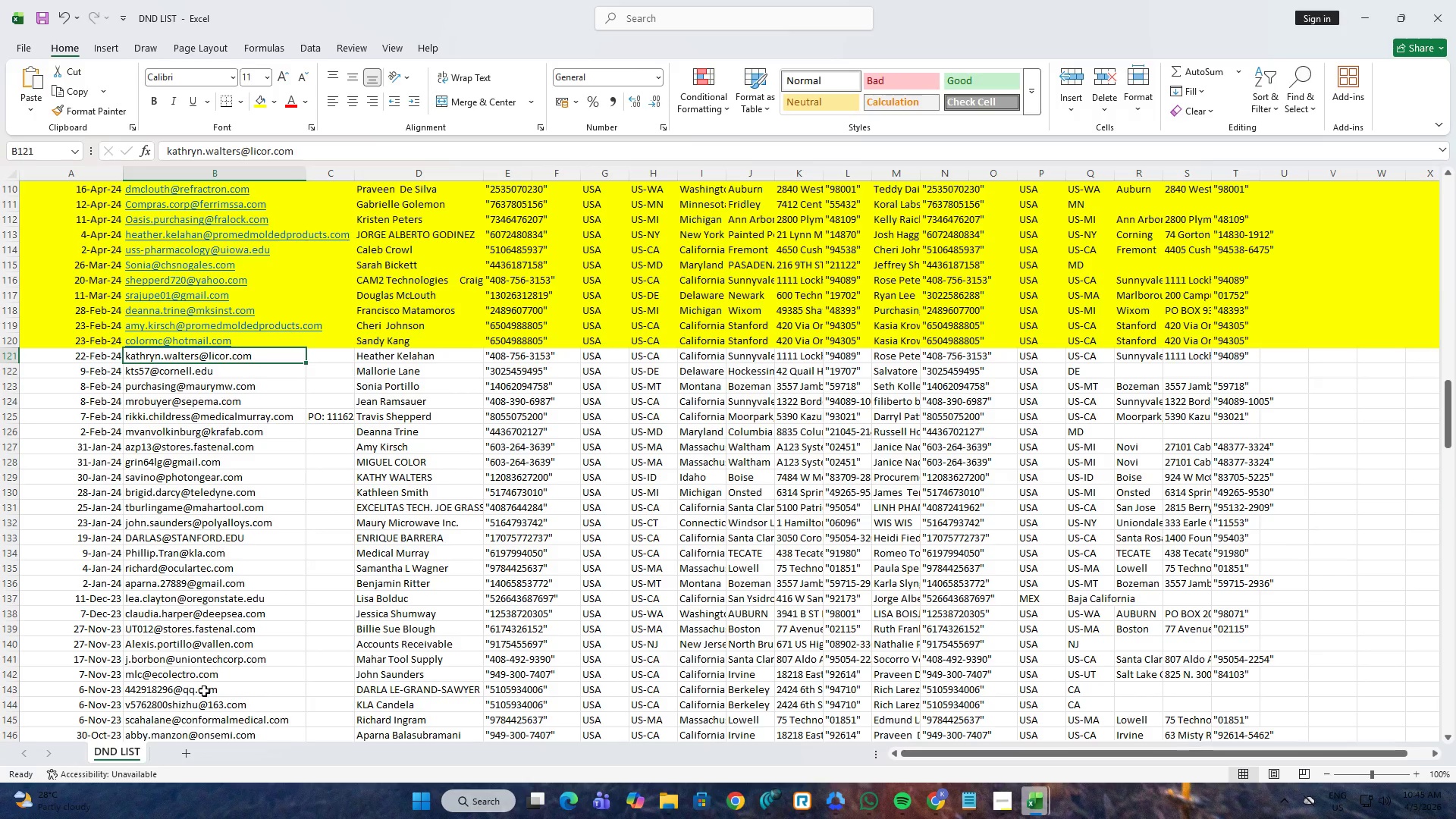 
left_click([1105, 745])
 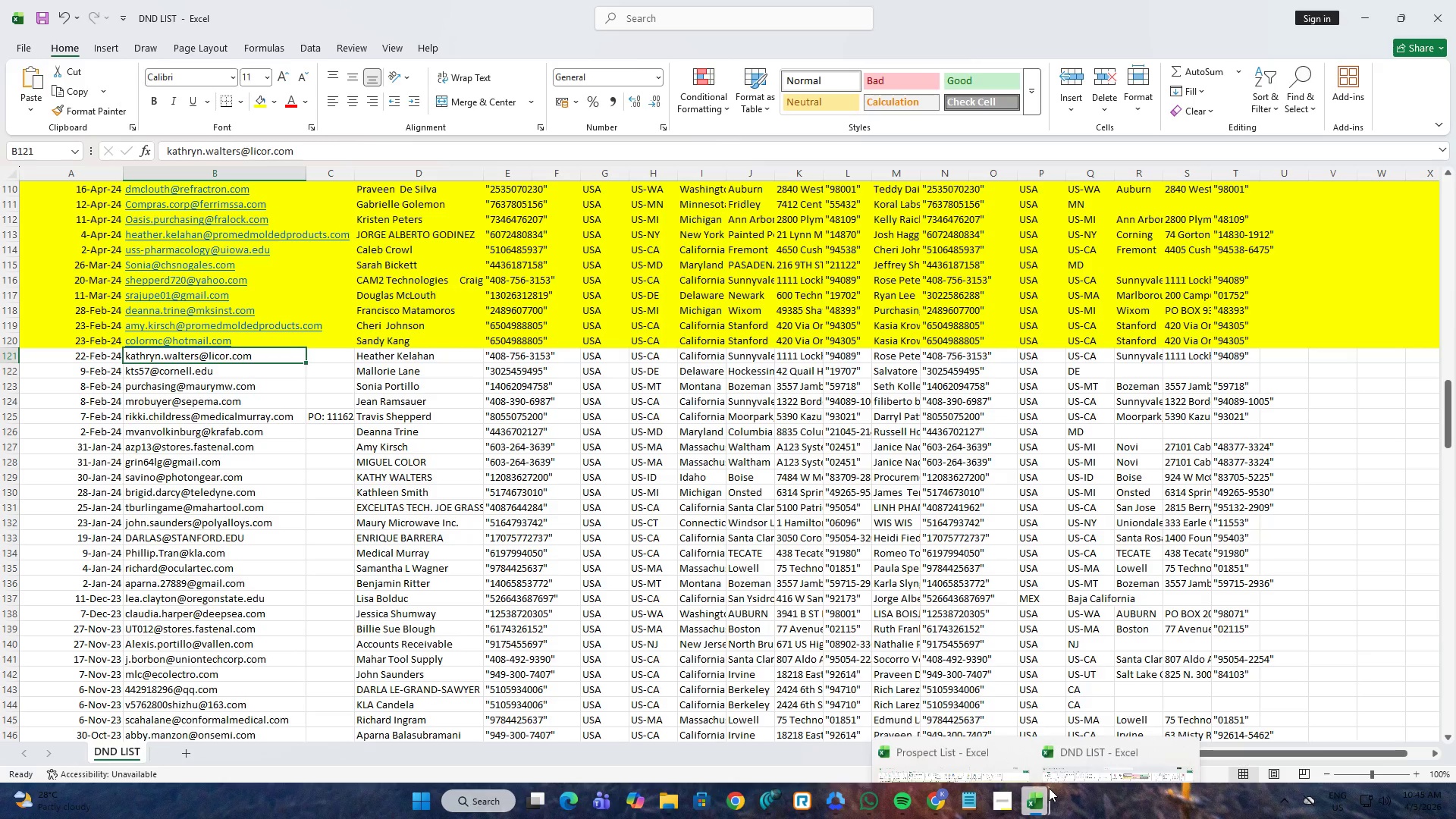 
left_click([982, 734])
 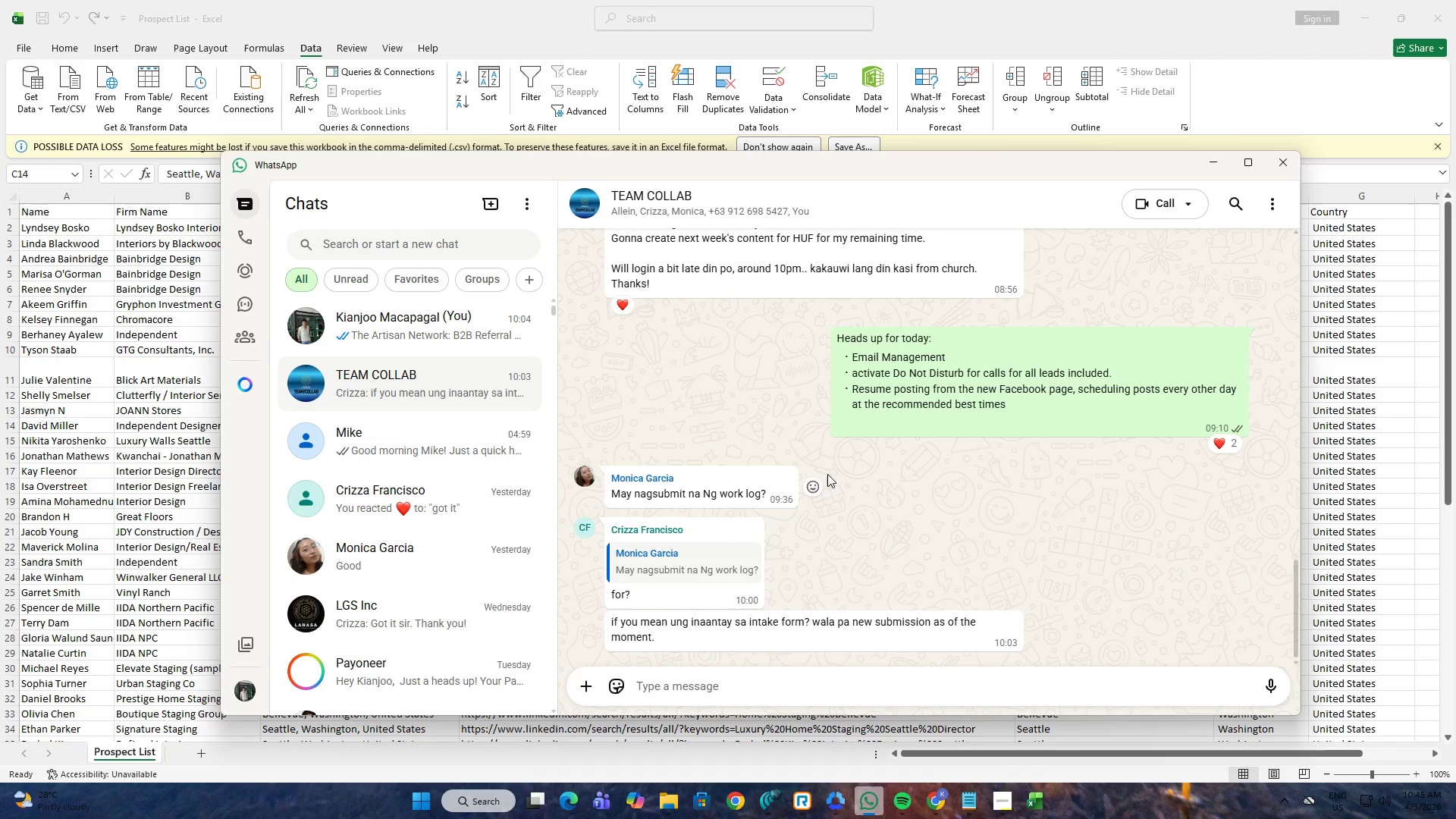 
wait(25.0)
 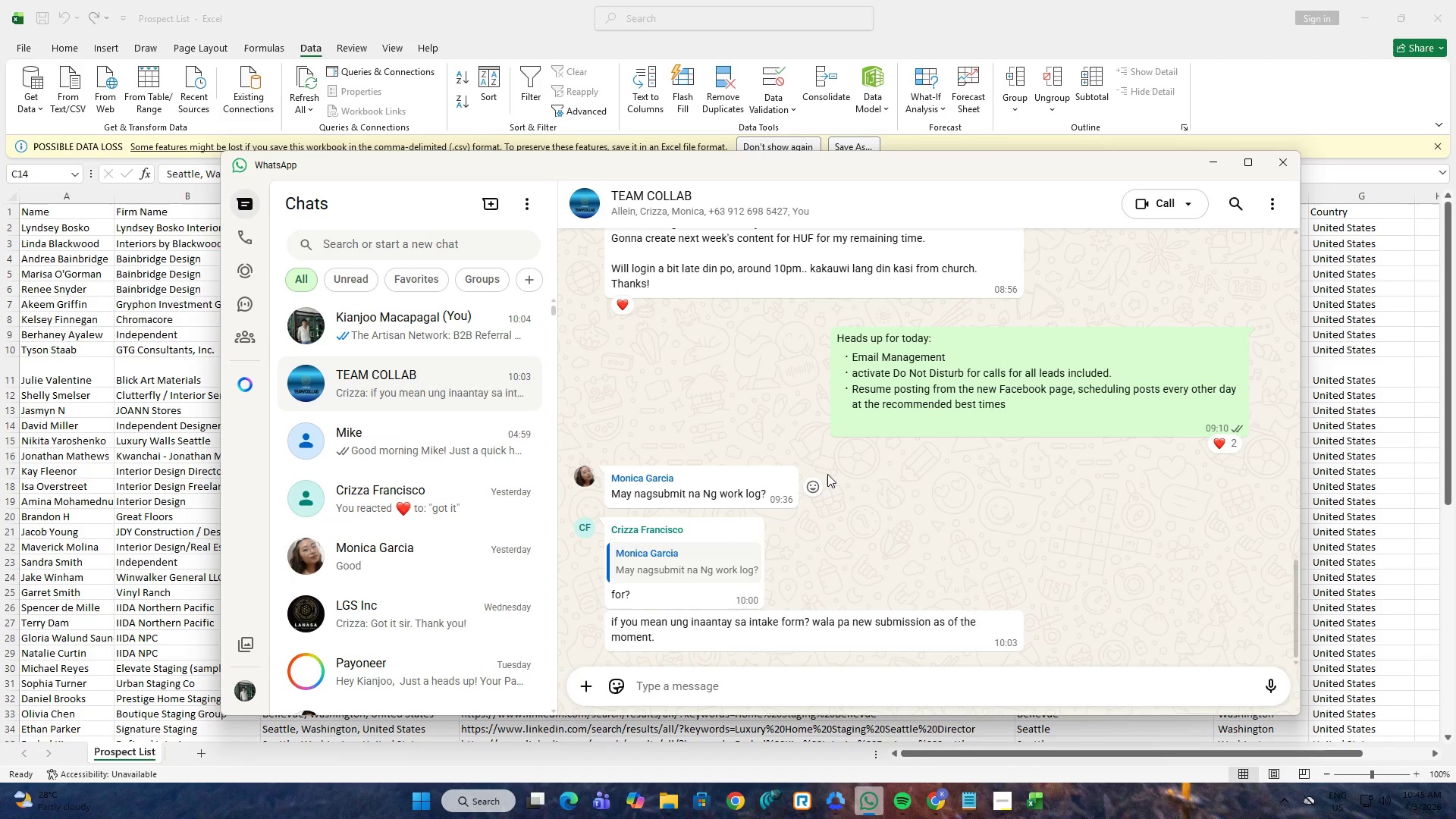 
left_click([1036, 805])
 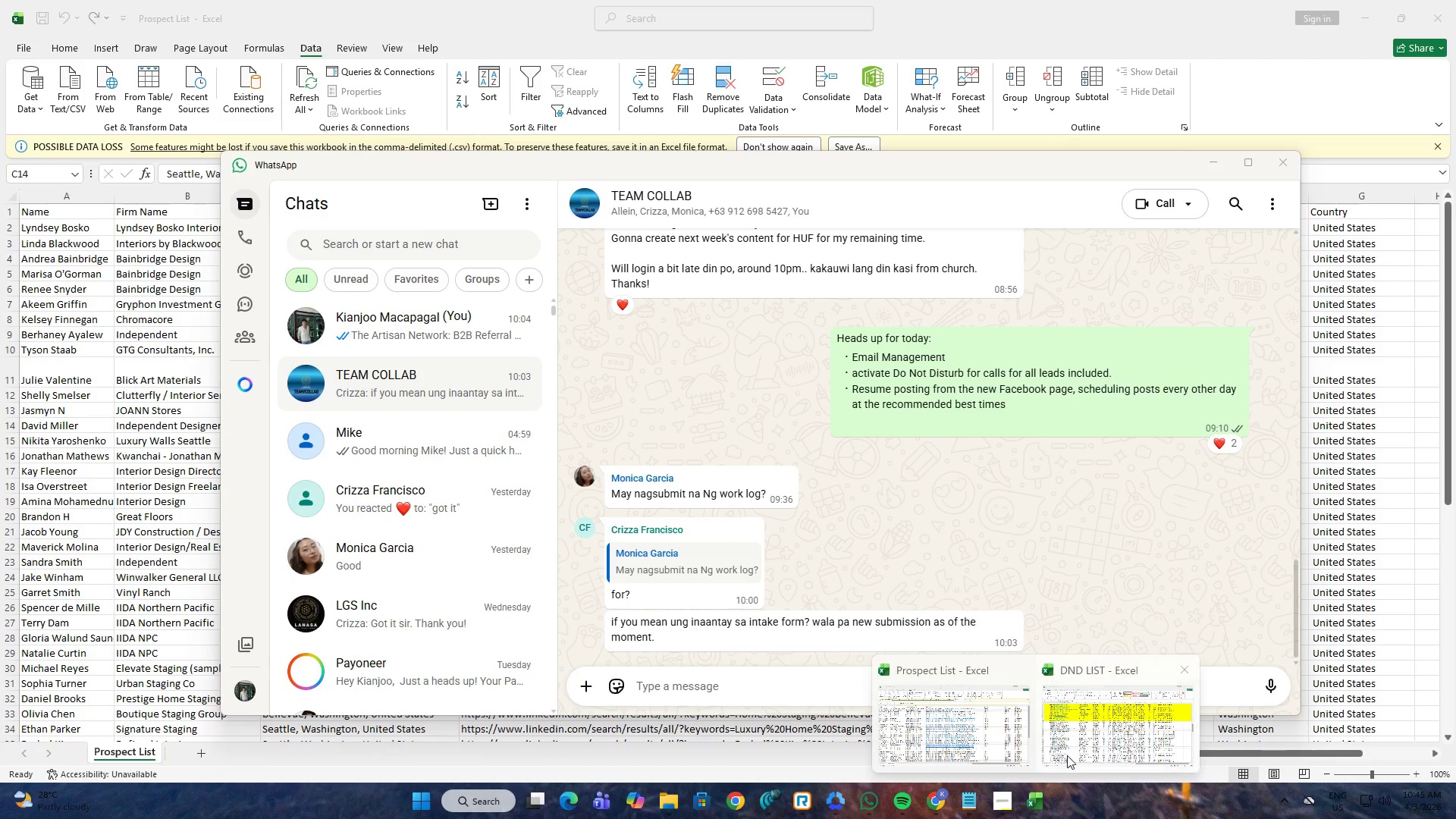 
left_click([1072, 752])
 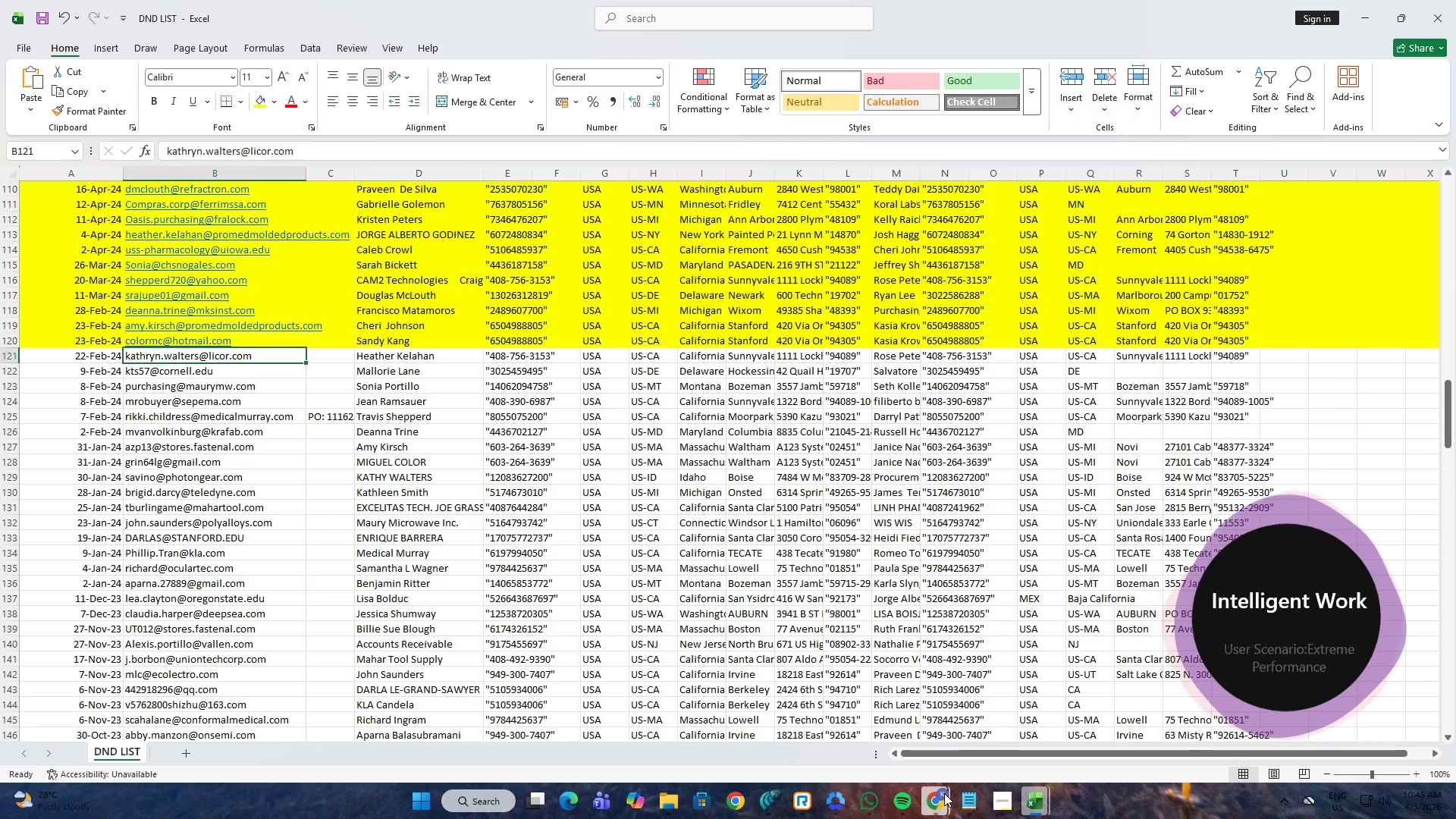 
left_click([976, 711])
 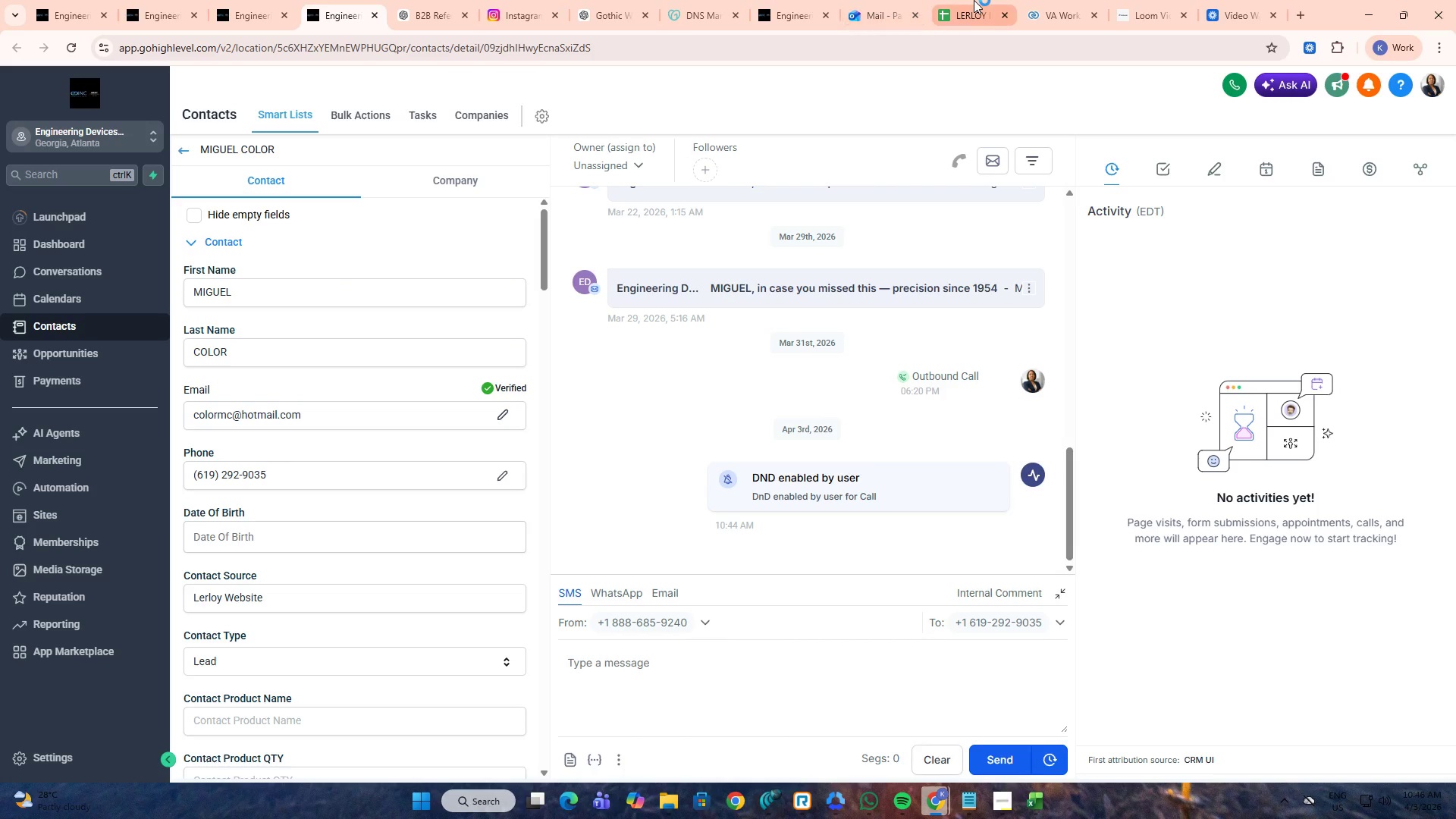 
double_click([1025, 0])
 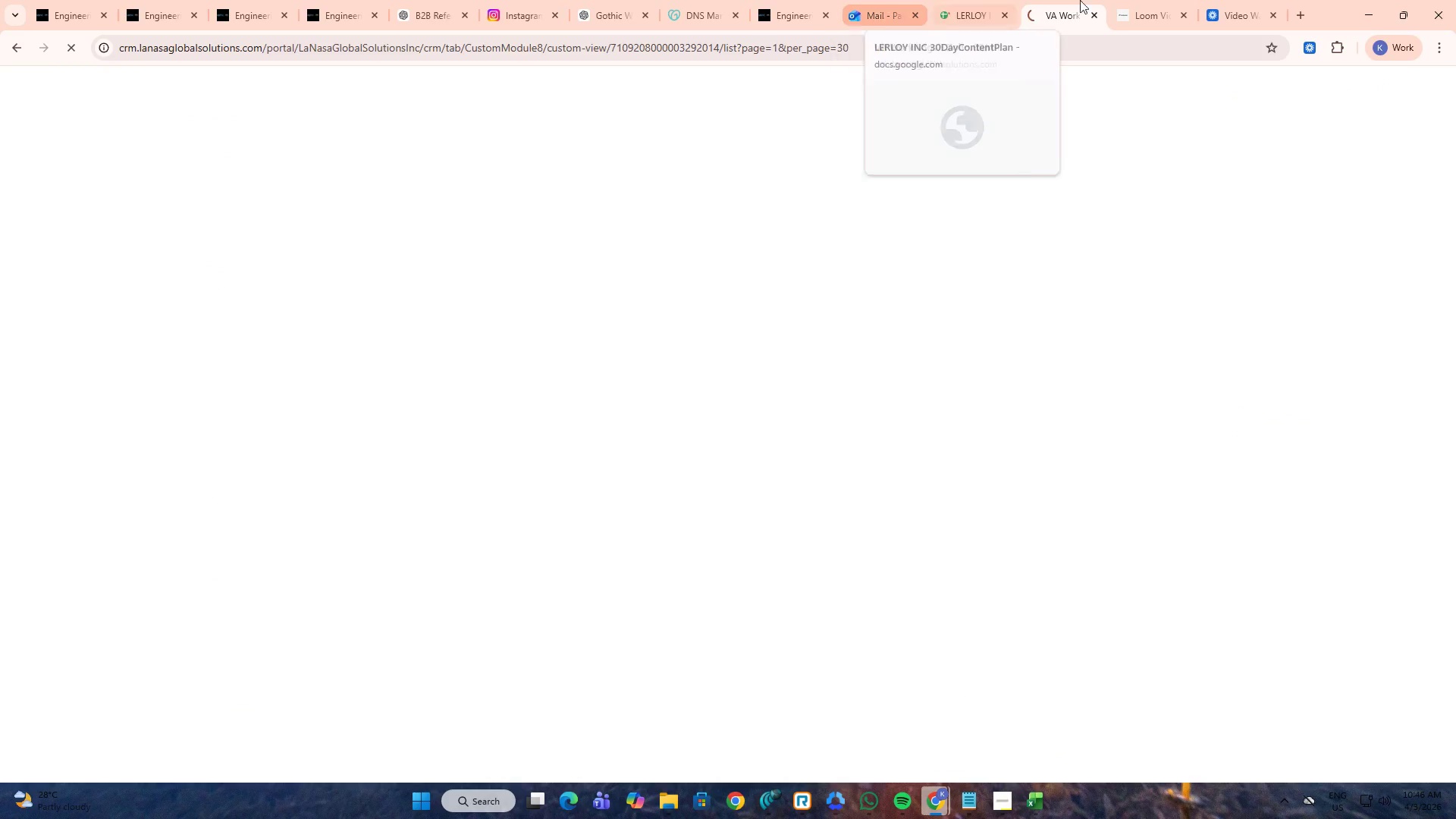 
left_click([1294, 2])
 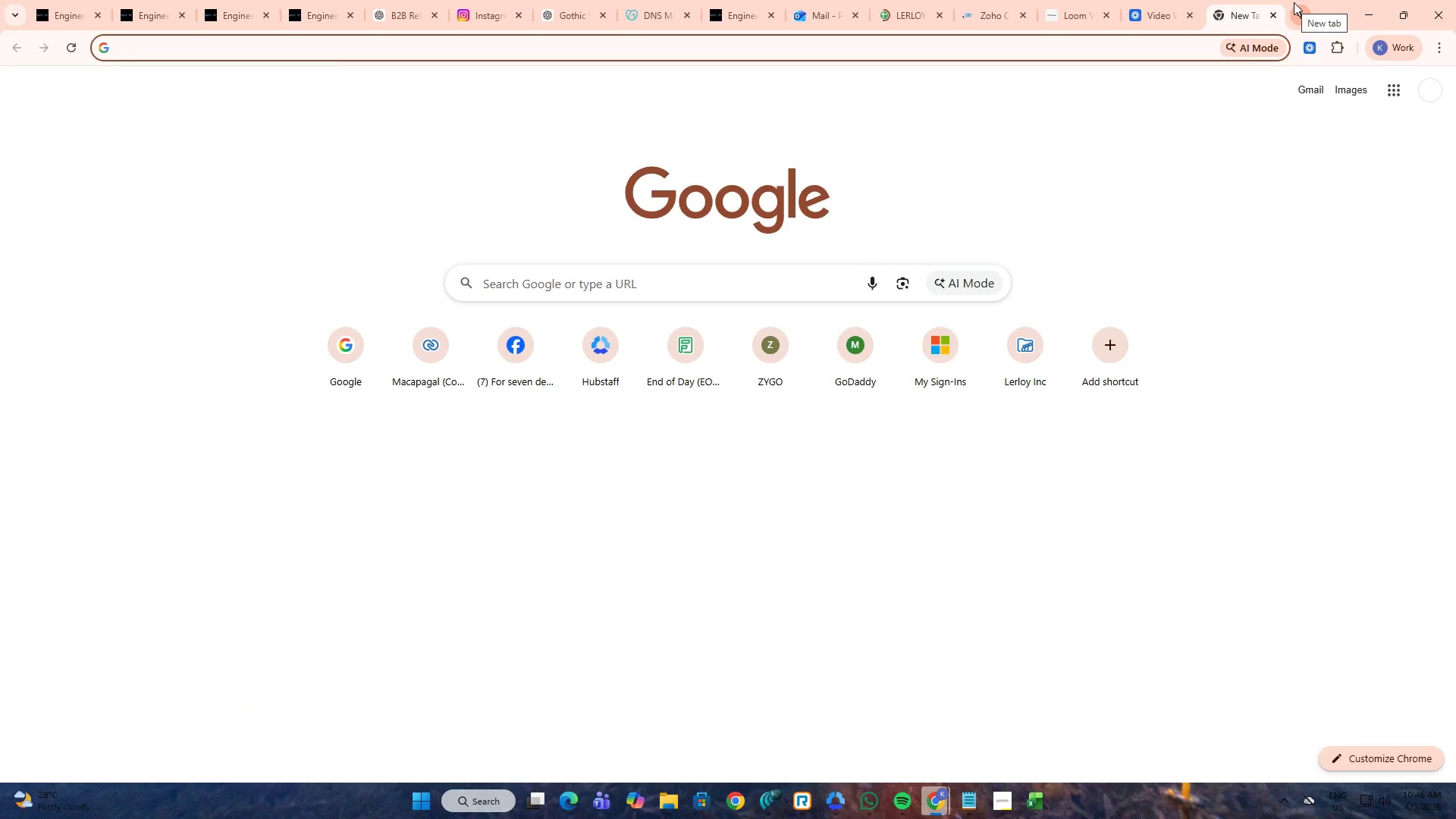 
type(hub)
 